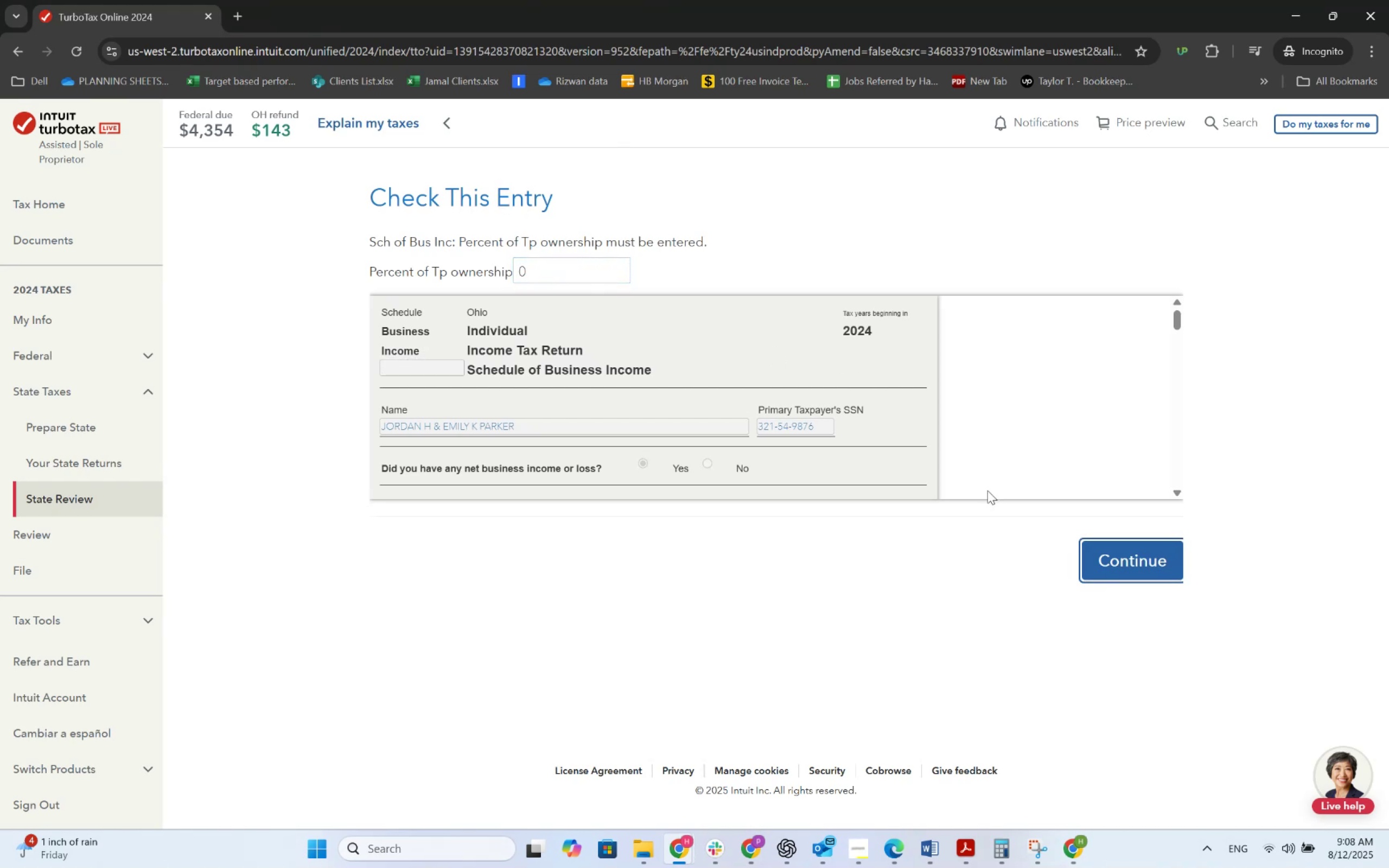 
left_click([1093, 548])
 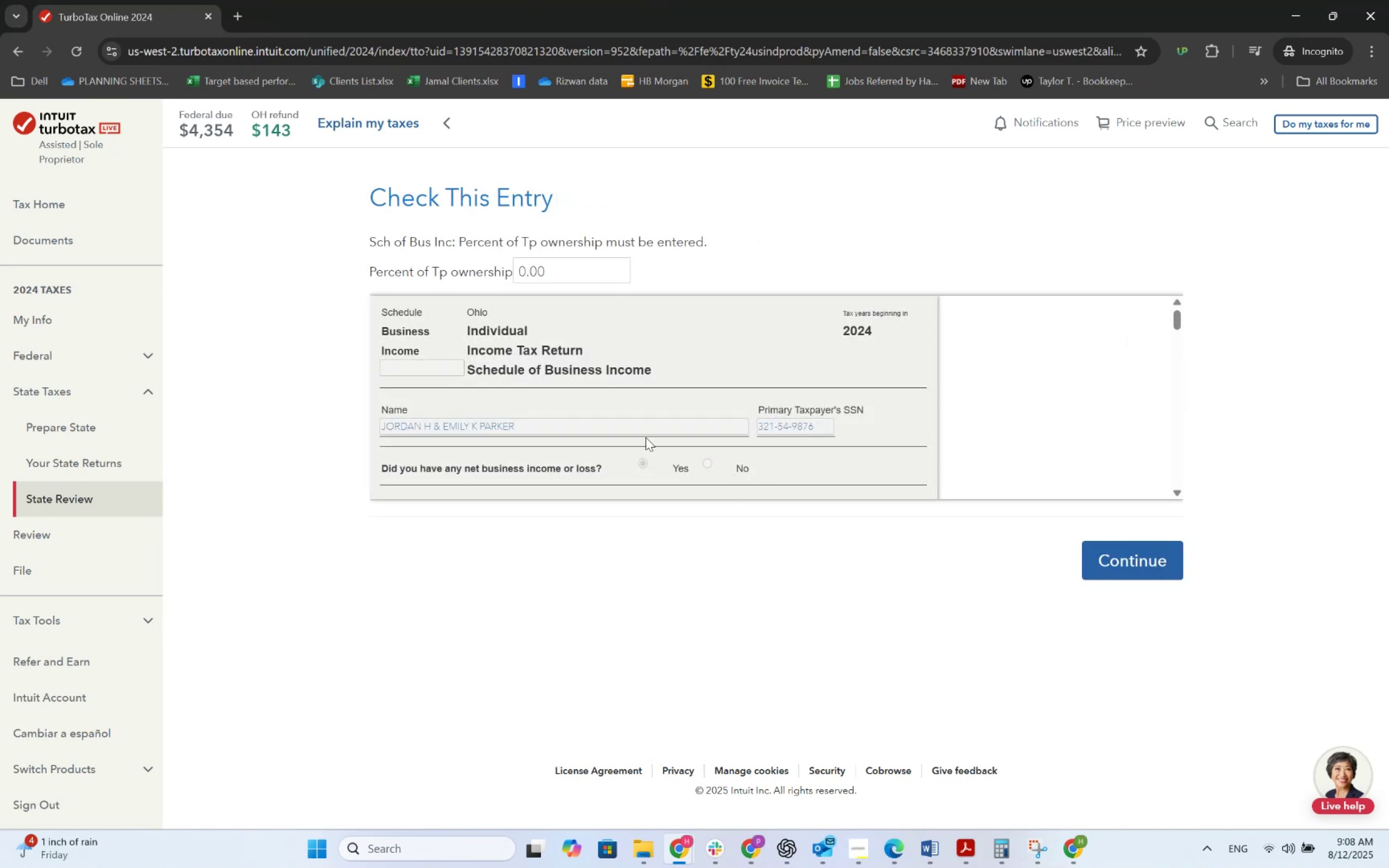 
wait(5.41)
 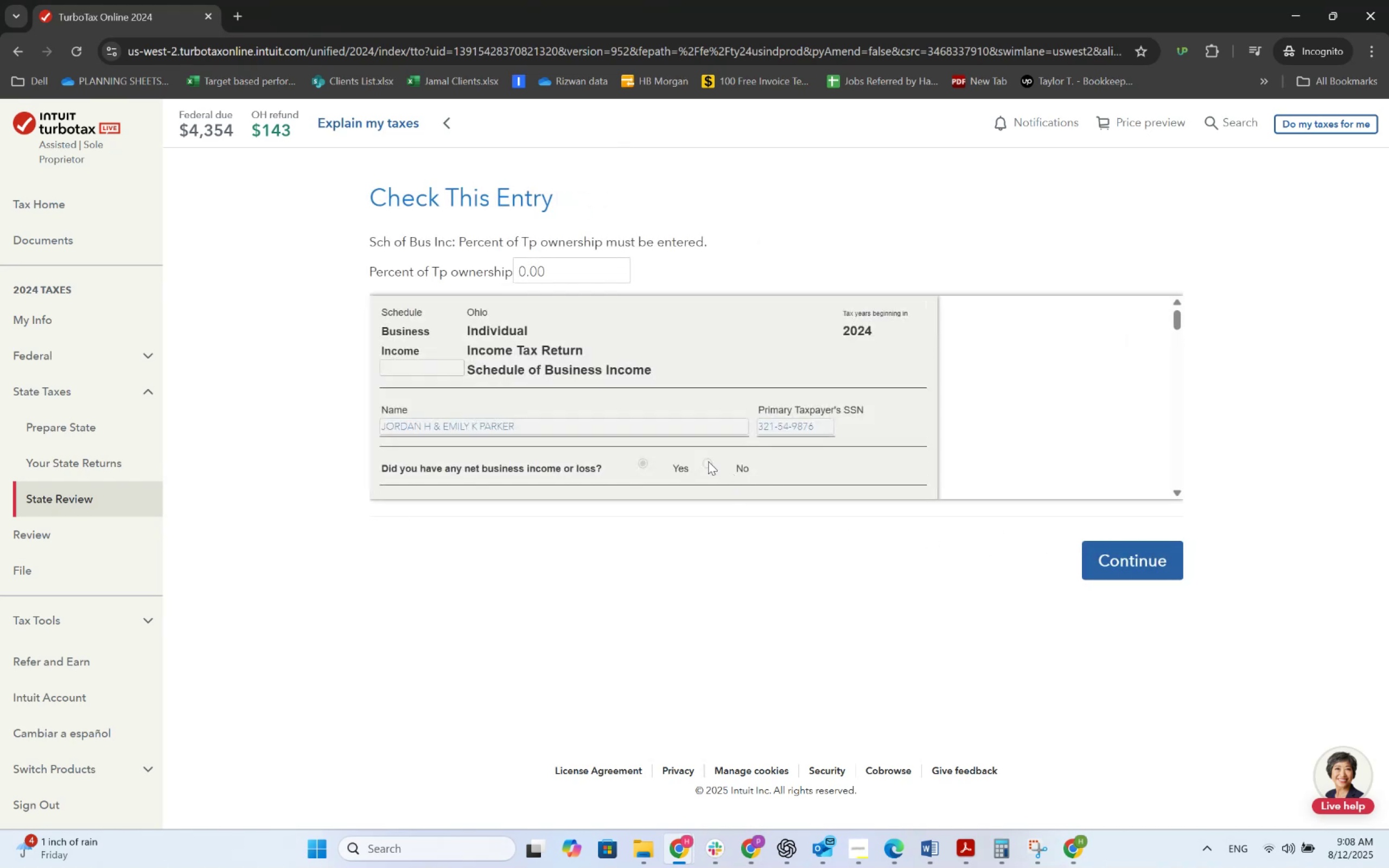 
left_click([1164, 560])
 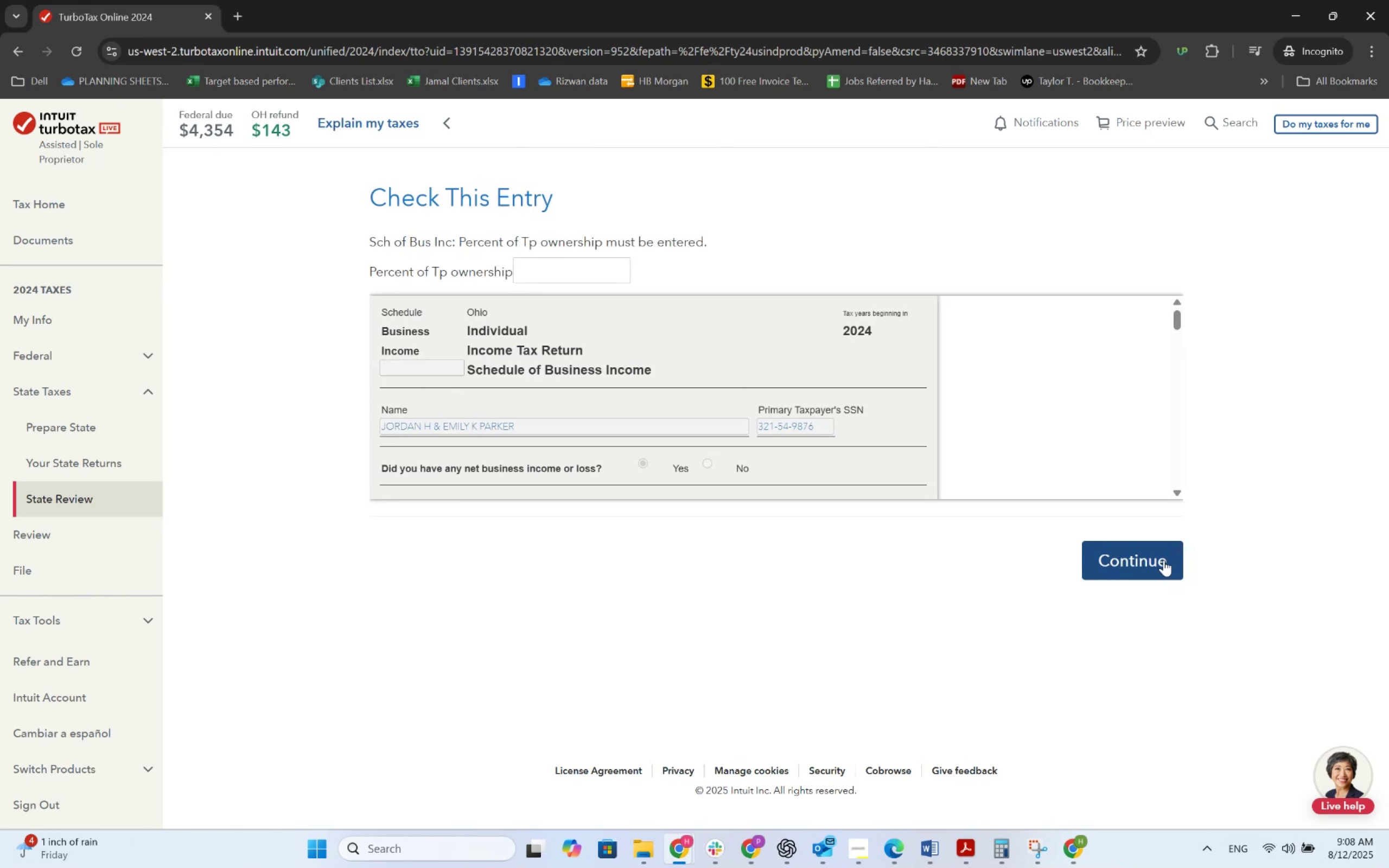 
left_click([560, 265])
 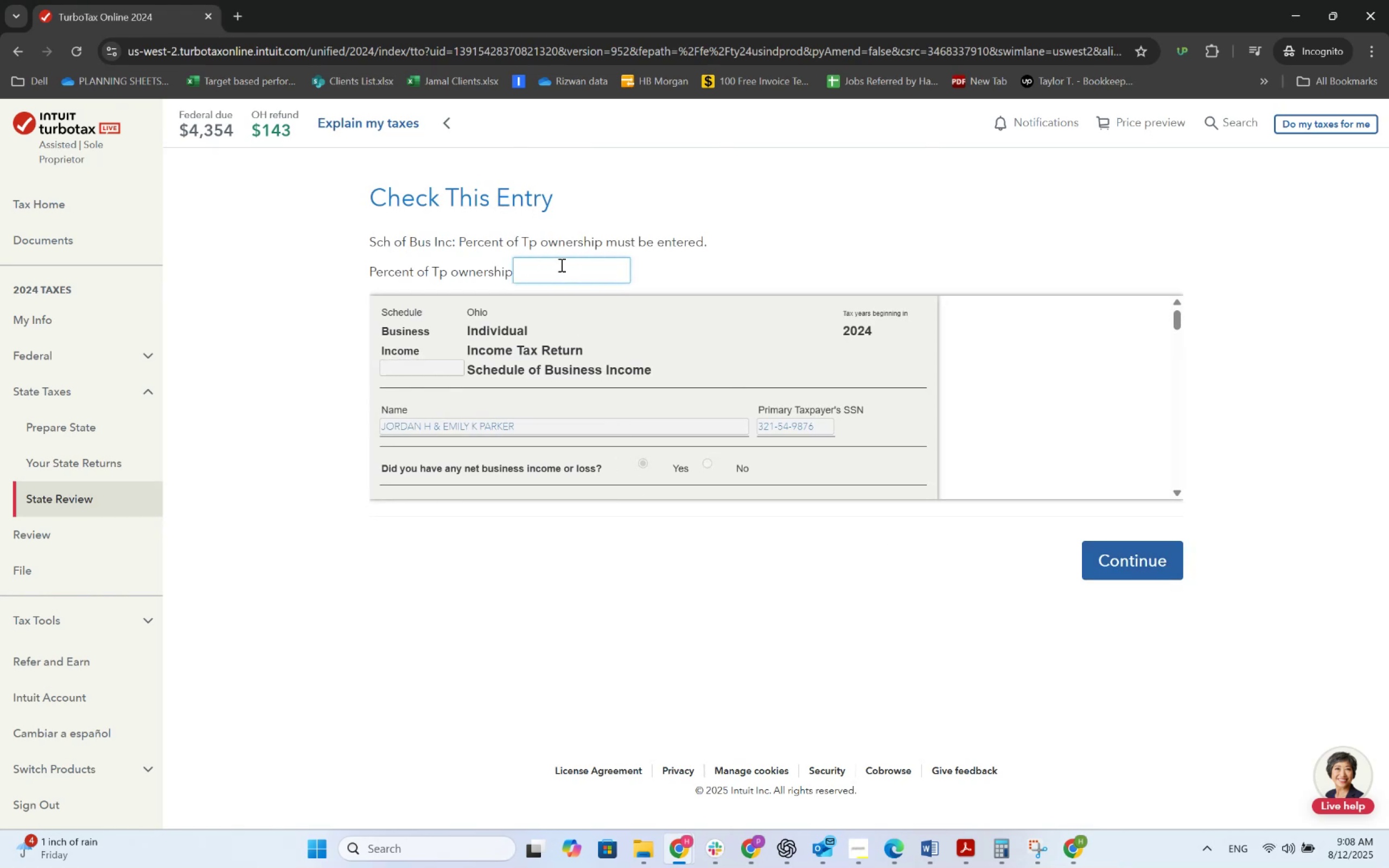 
key(Numpad0)
 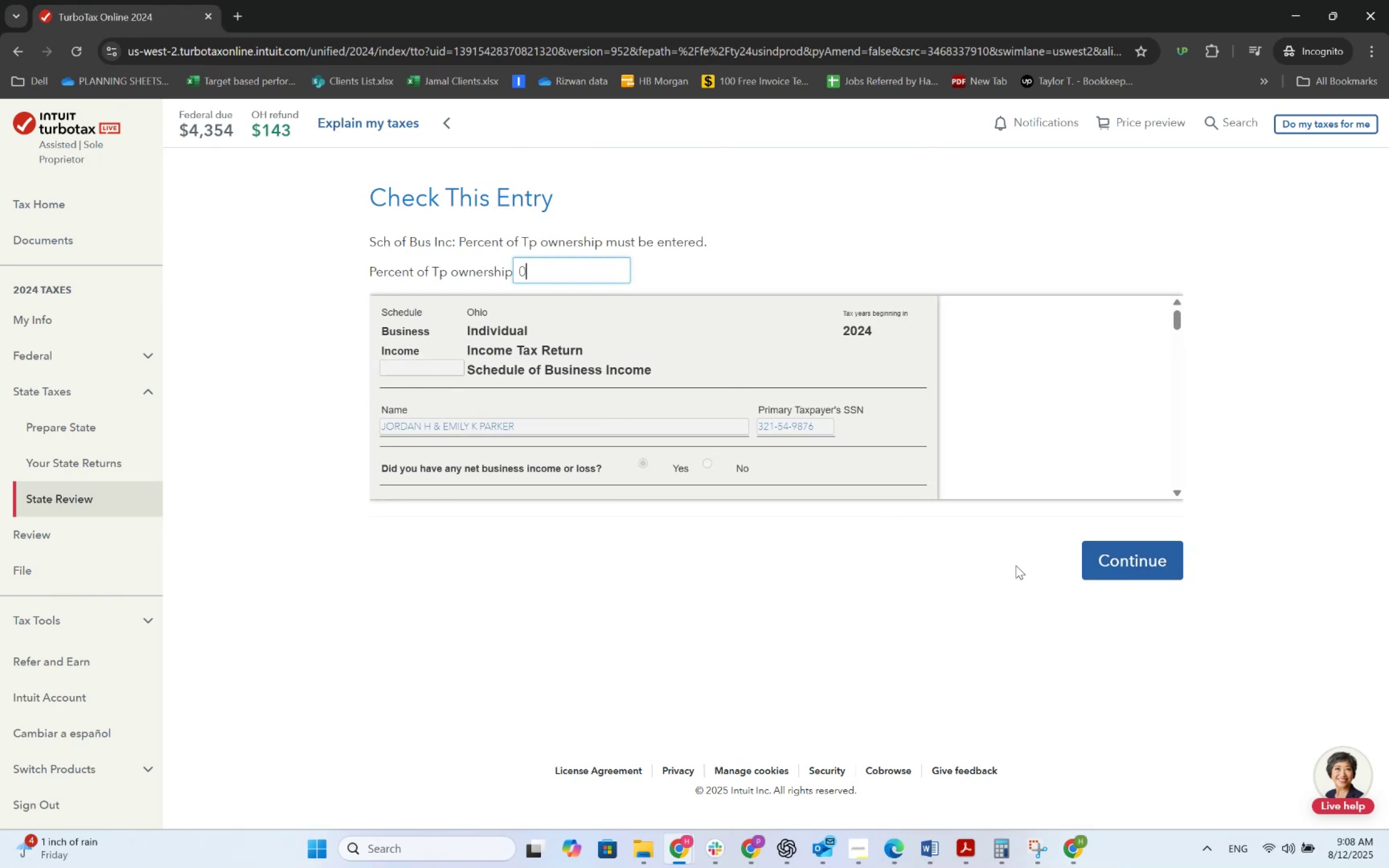 
left_click([1091, 556])
 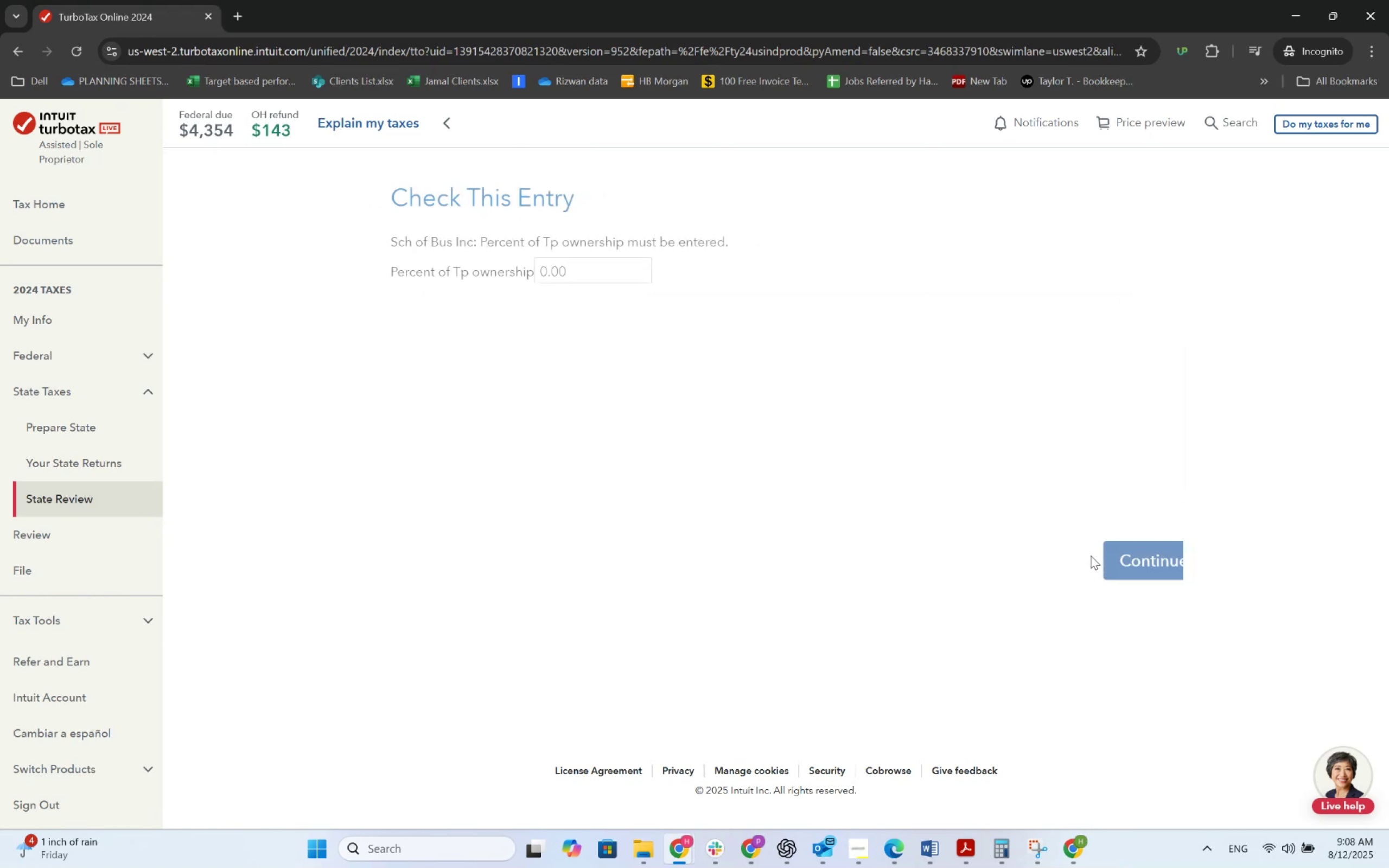 
left_click([1091, 556])
 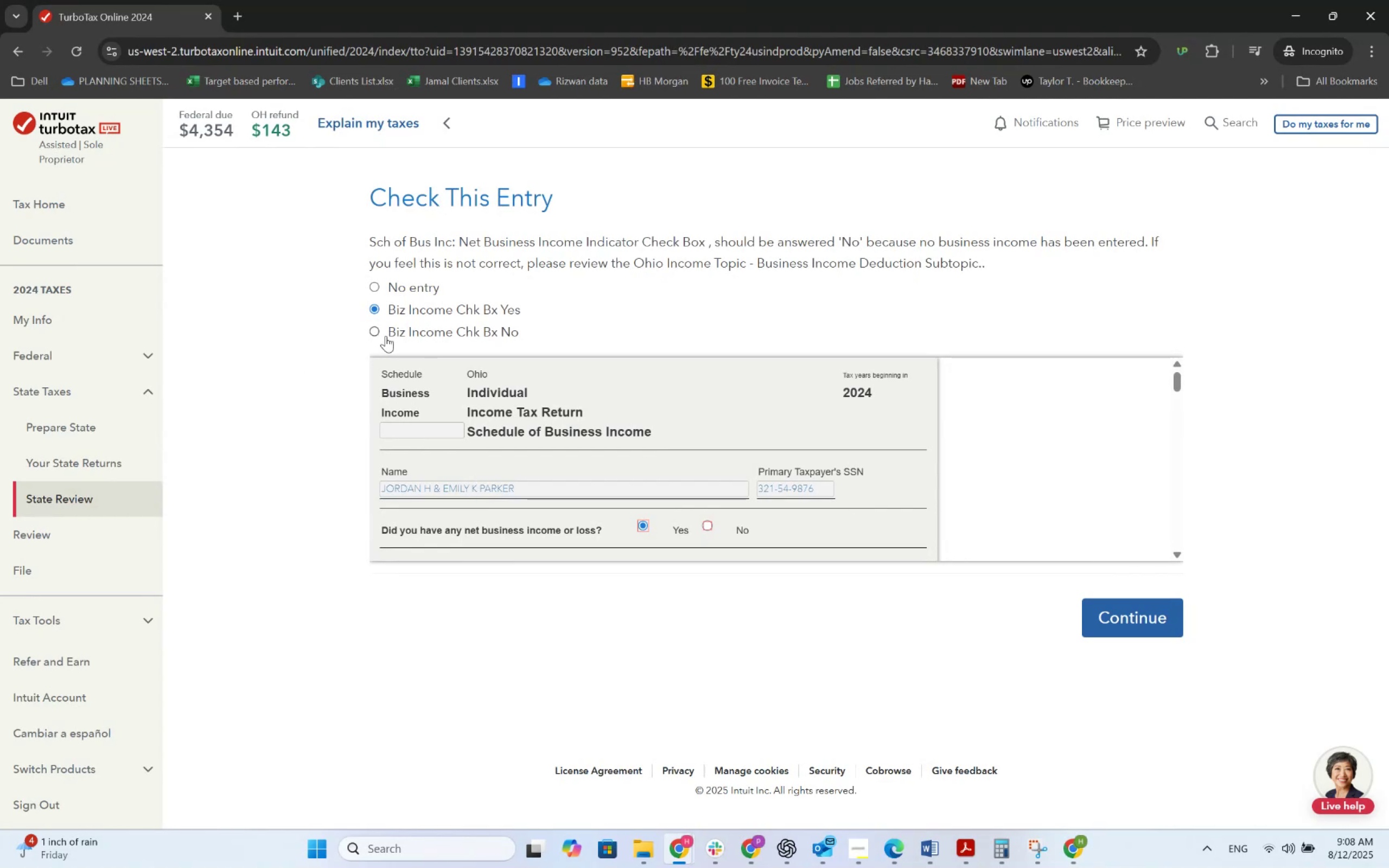 
wait(21.25)
 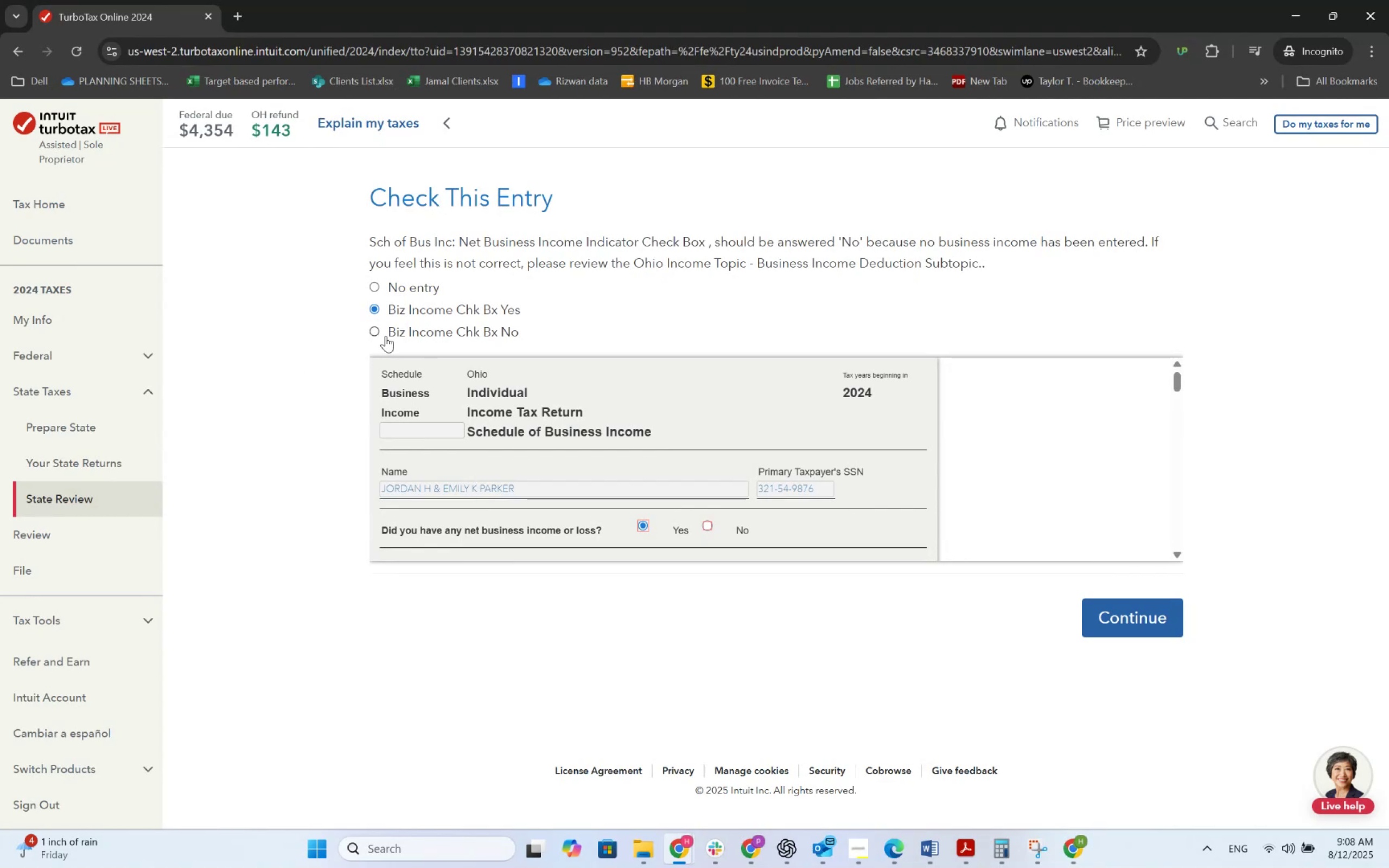 
left_click([386, 336])
 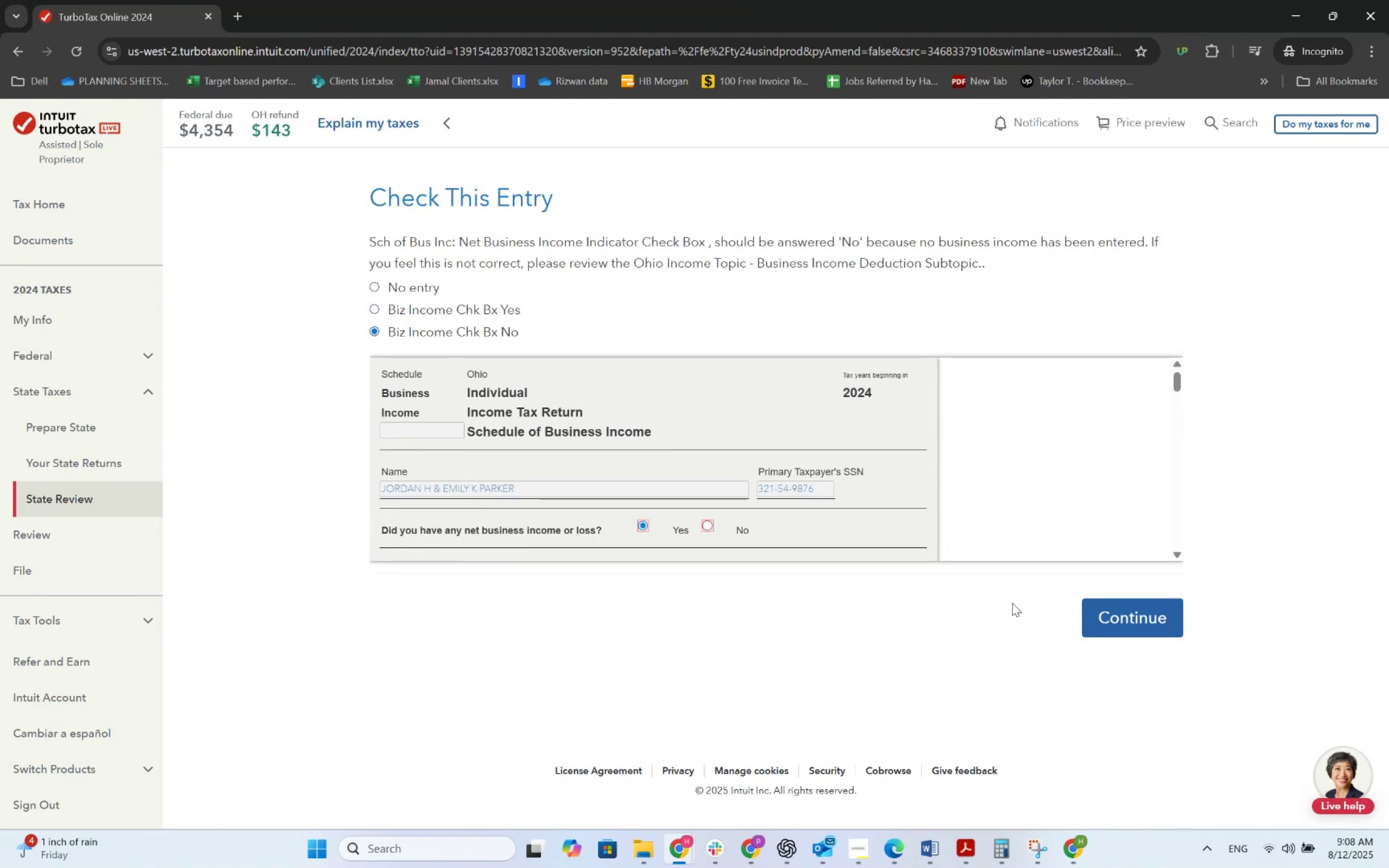 
left_click([1120, 617])
 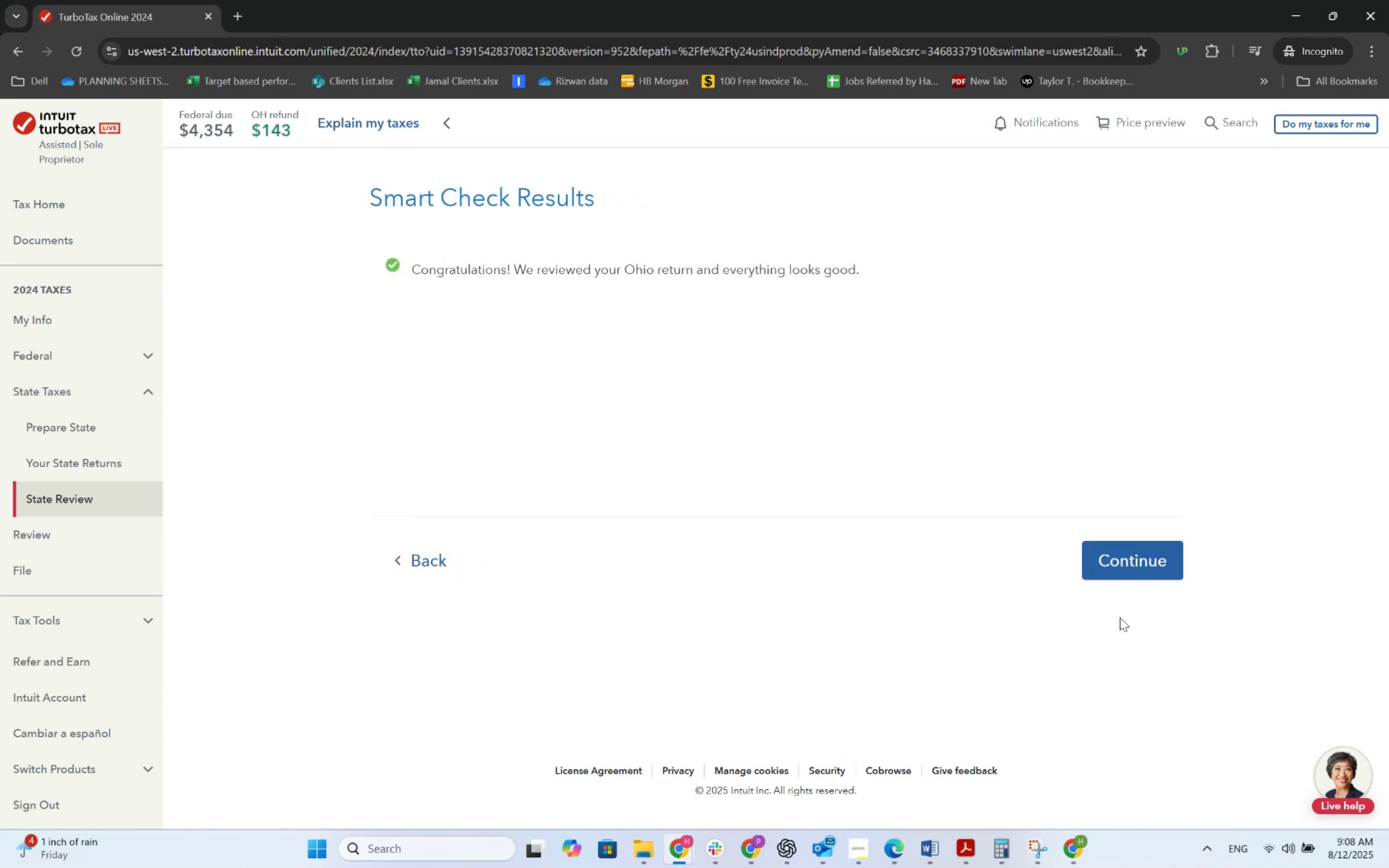 
left_click([1120, 617])
 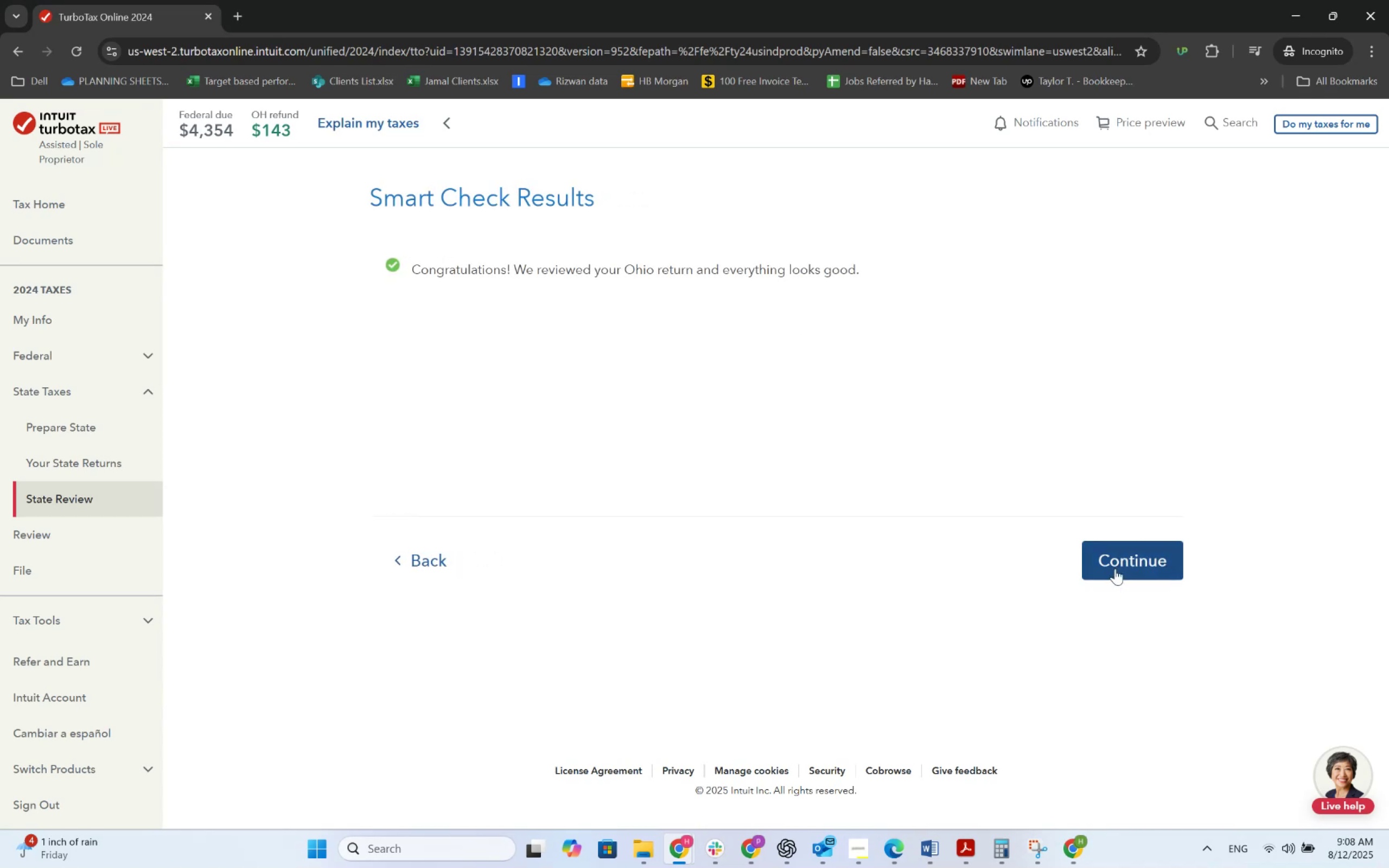 
left_click([1115, 562])
 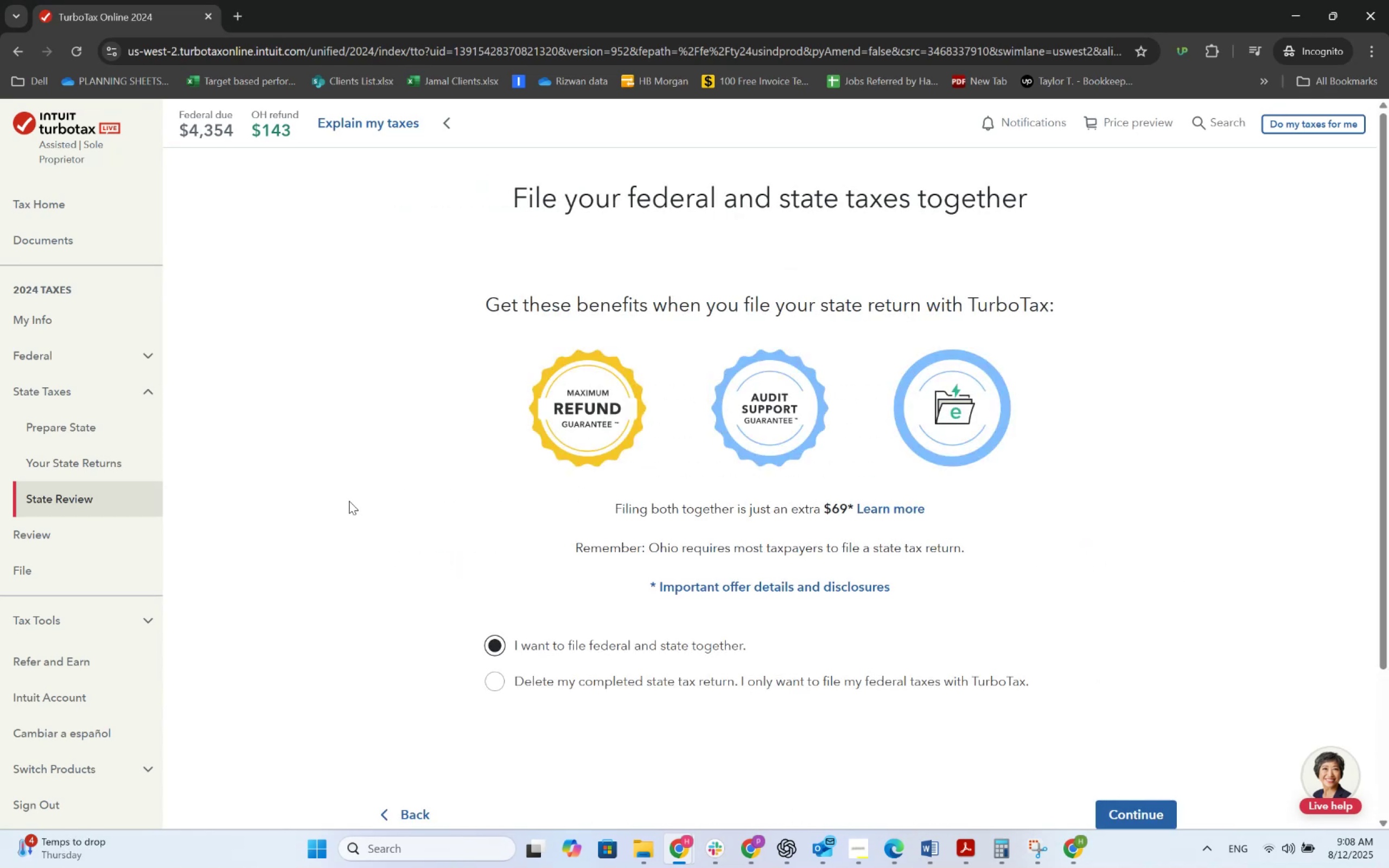 
scroll: coordinate [442, 500], scroll_direction: down, amount: 3.0
 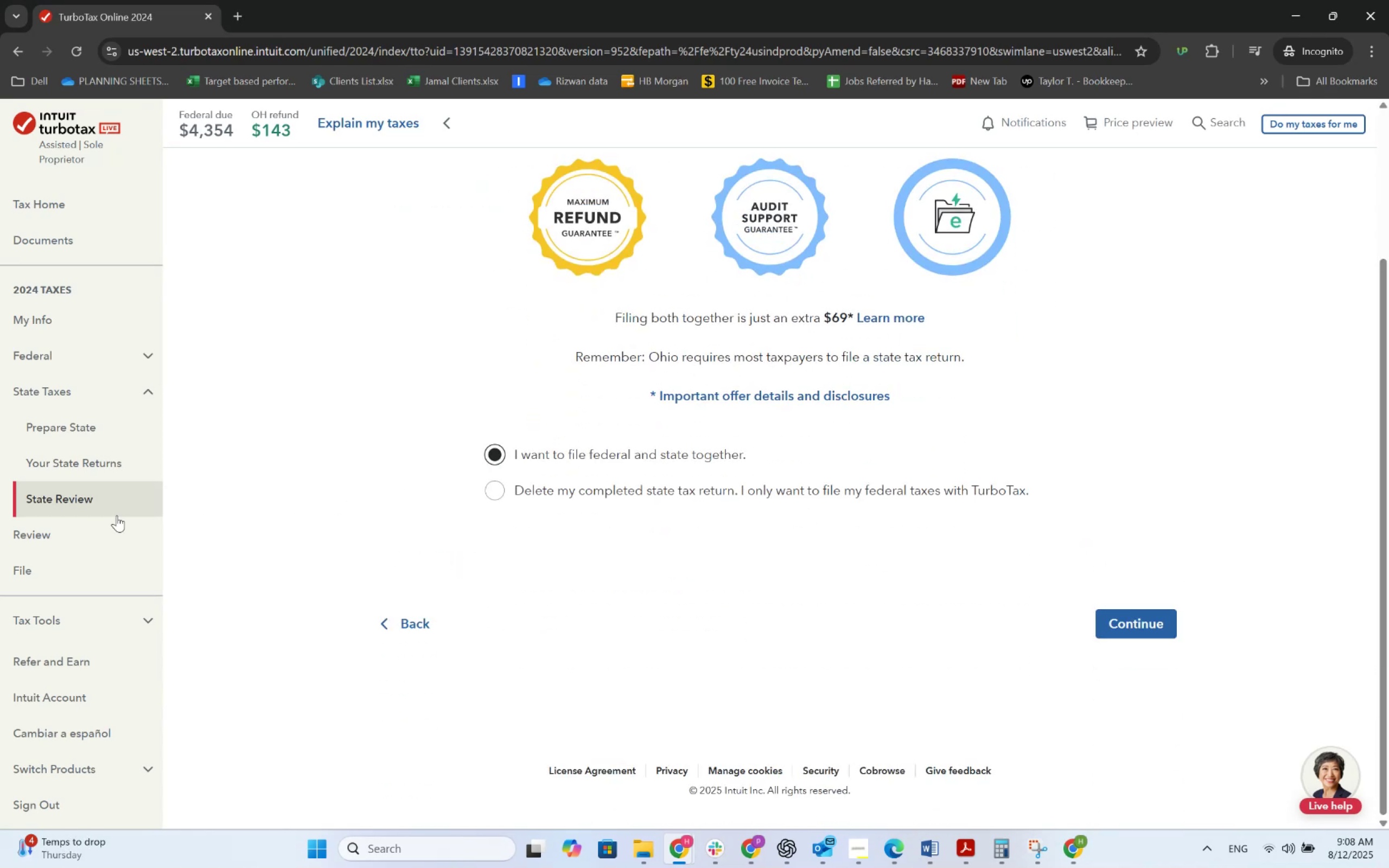 
left_click([63, 526])
 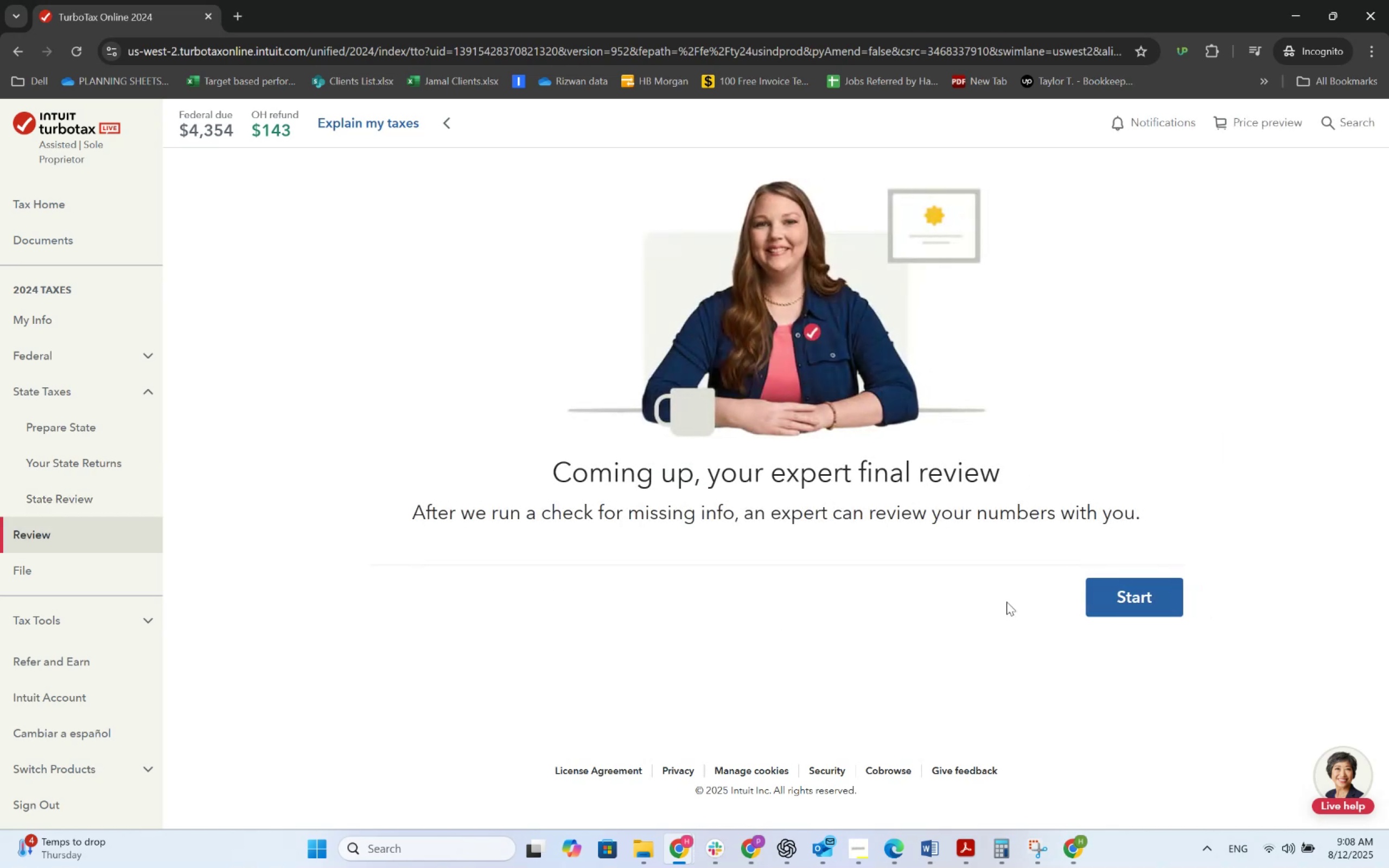 
left_click([1140, 597])
 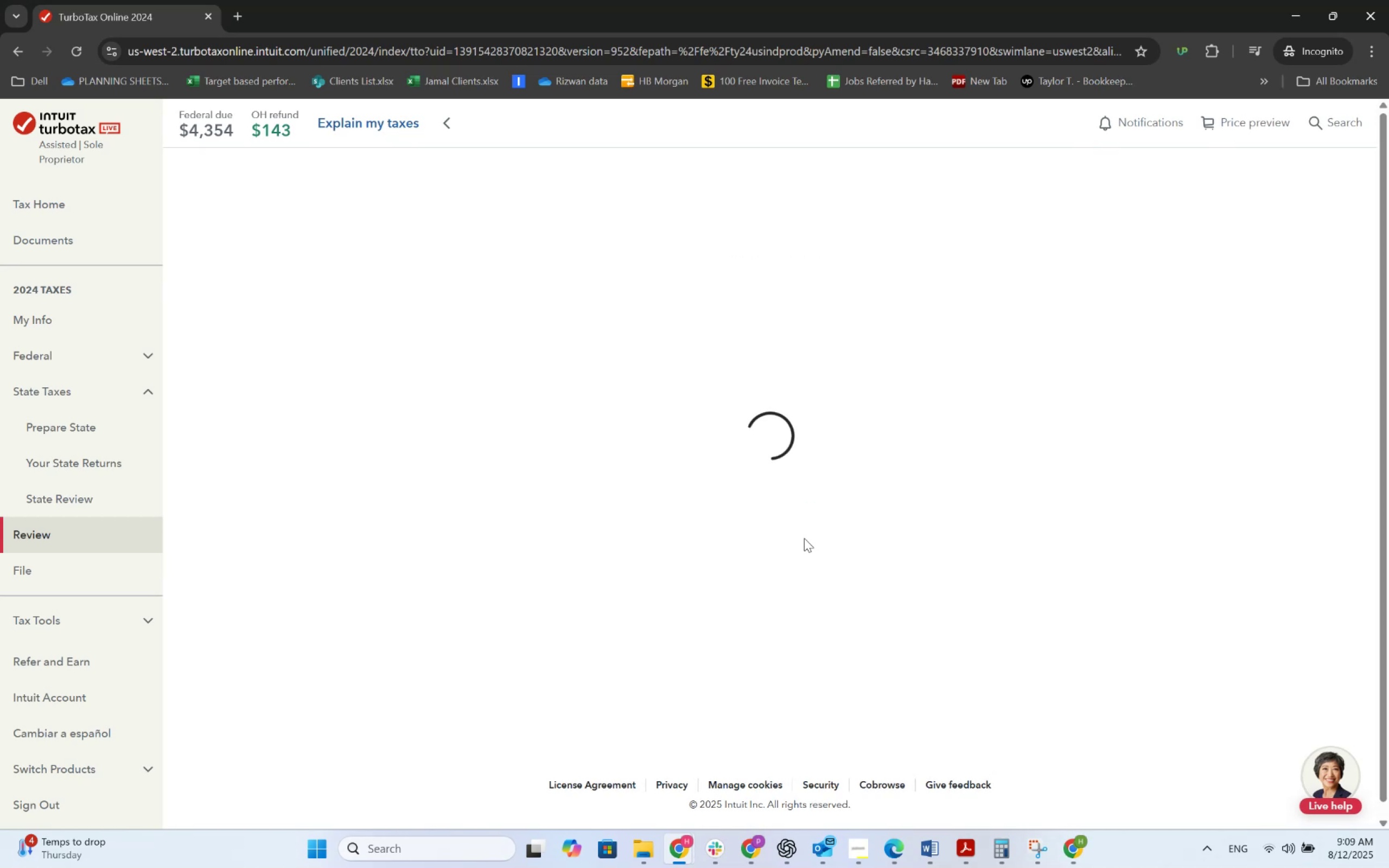 
wait(15.2)
 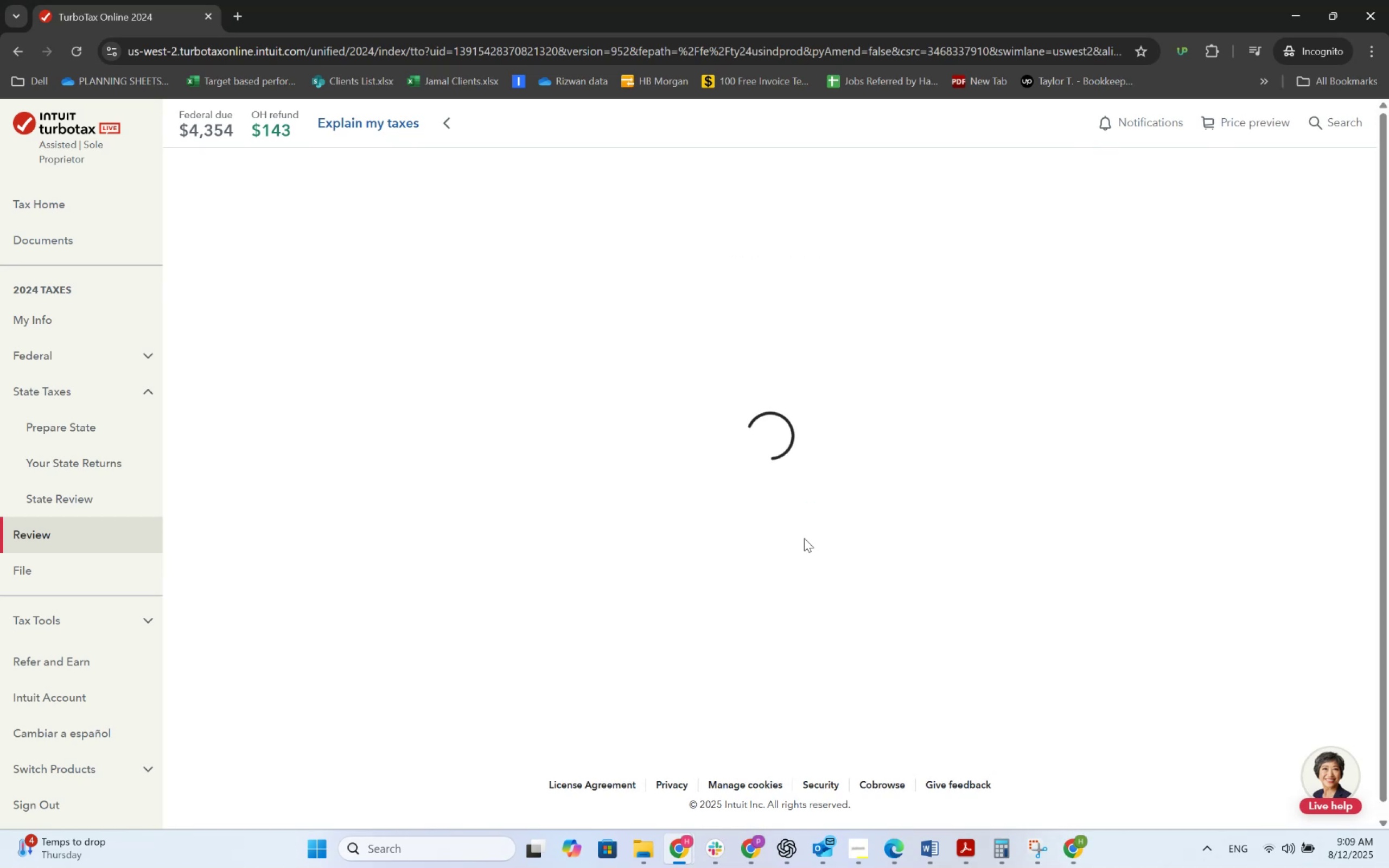 
left_click([1109, 598])
 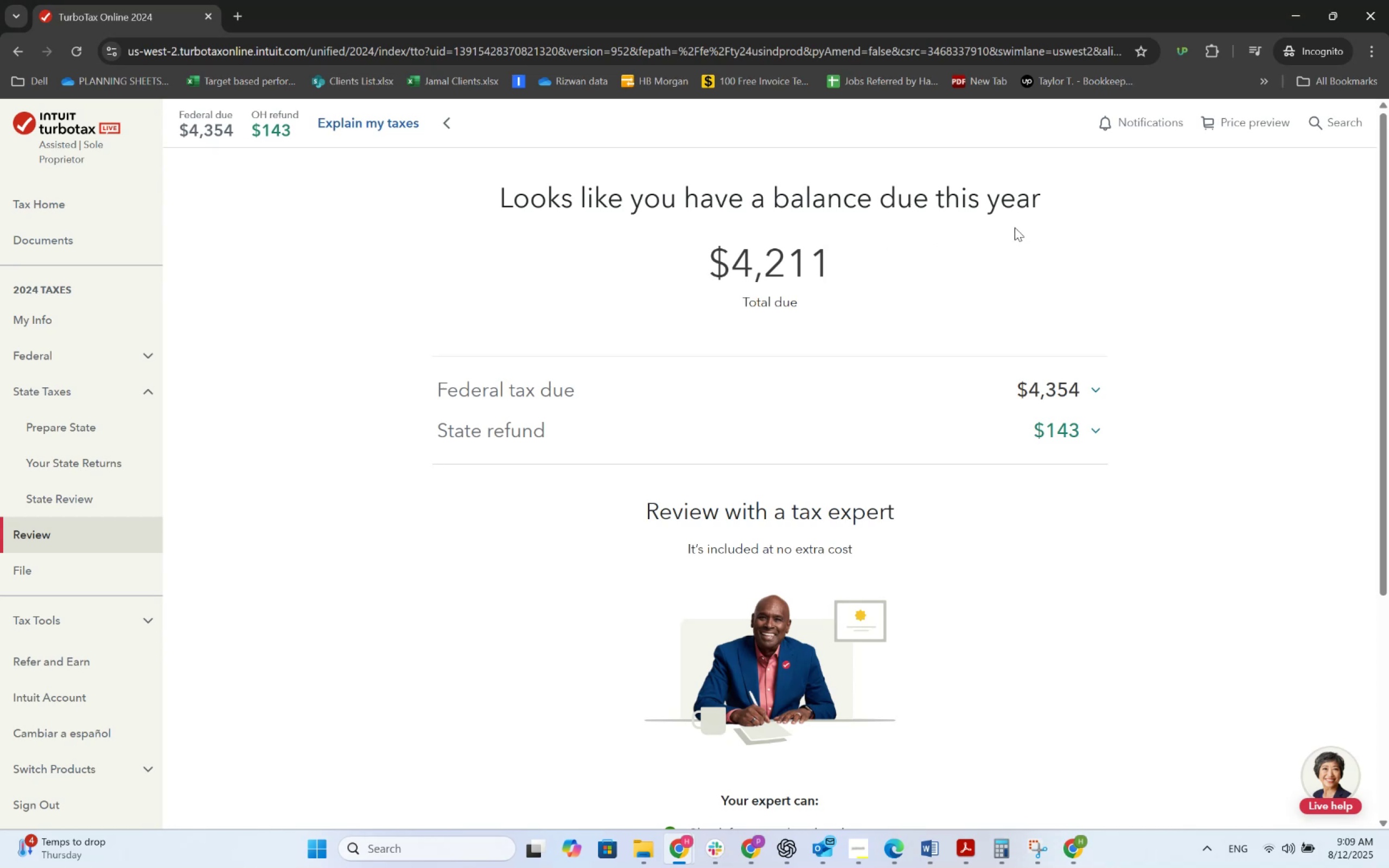 
scroll: coordinate [821, 456], scroll_direction: down, amount: 3.0
 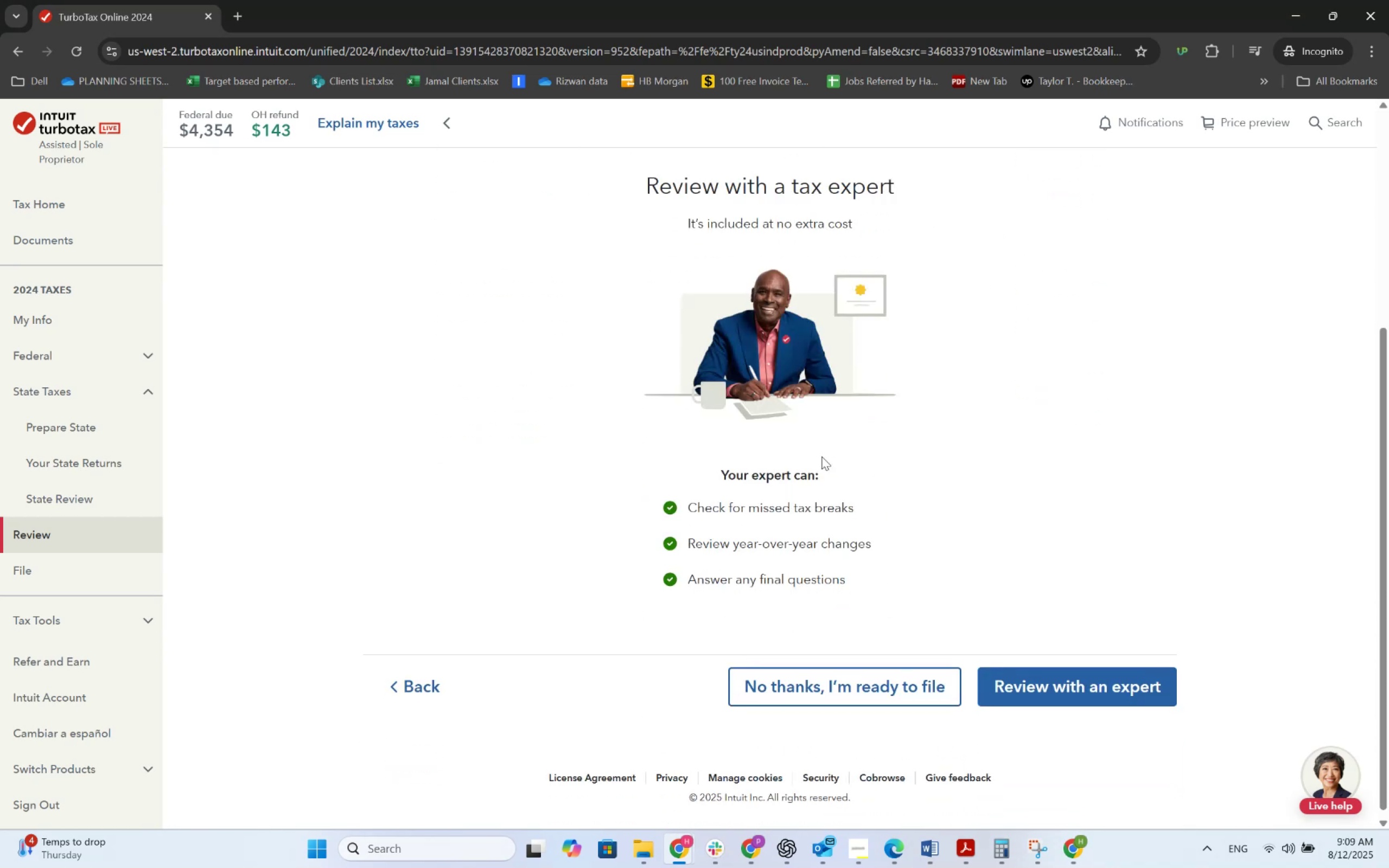 
scroll: coordinate [821, 456], scroll_direction: up, amount: 5.0
 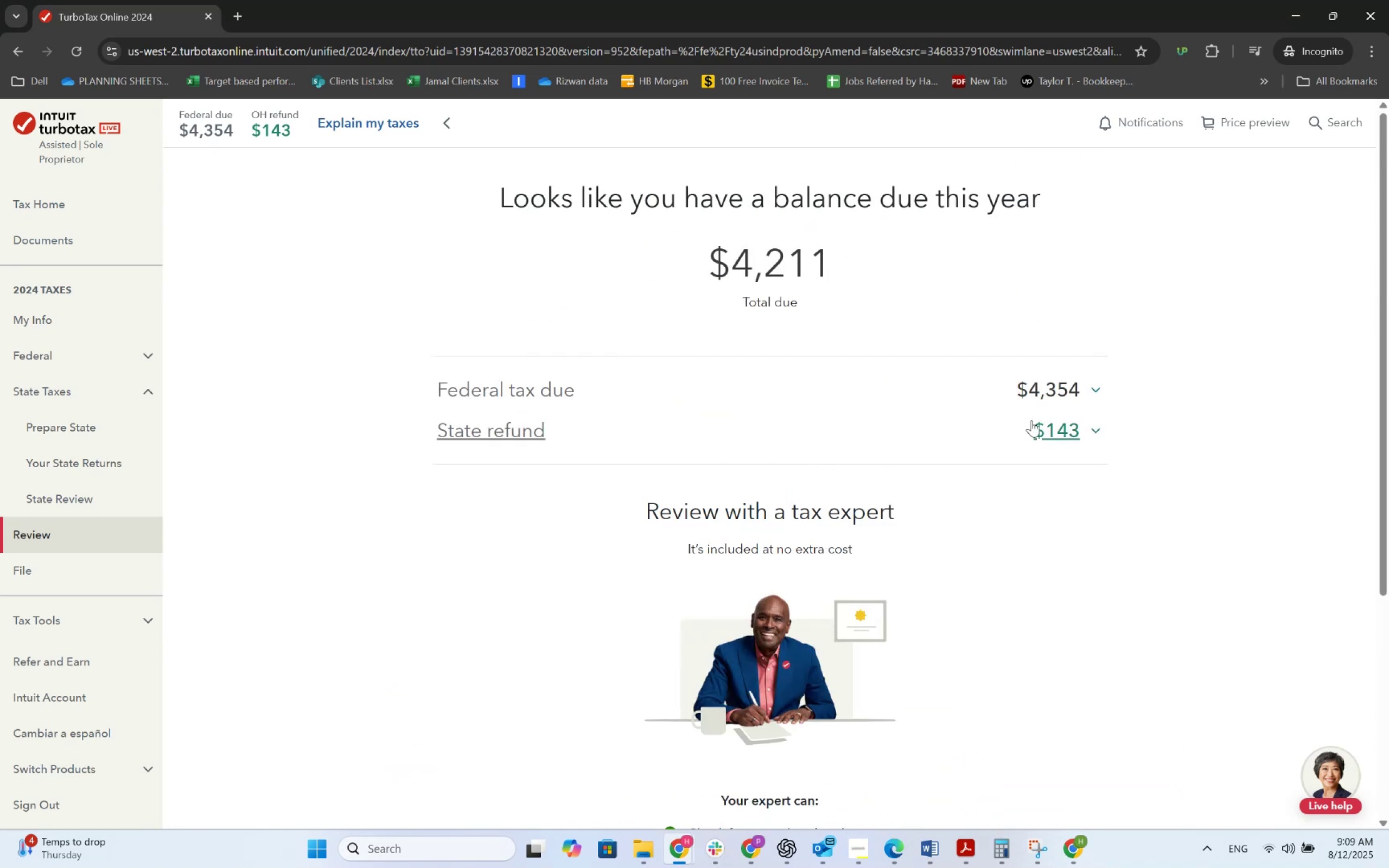 
left_click([1056, 392])
 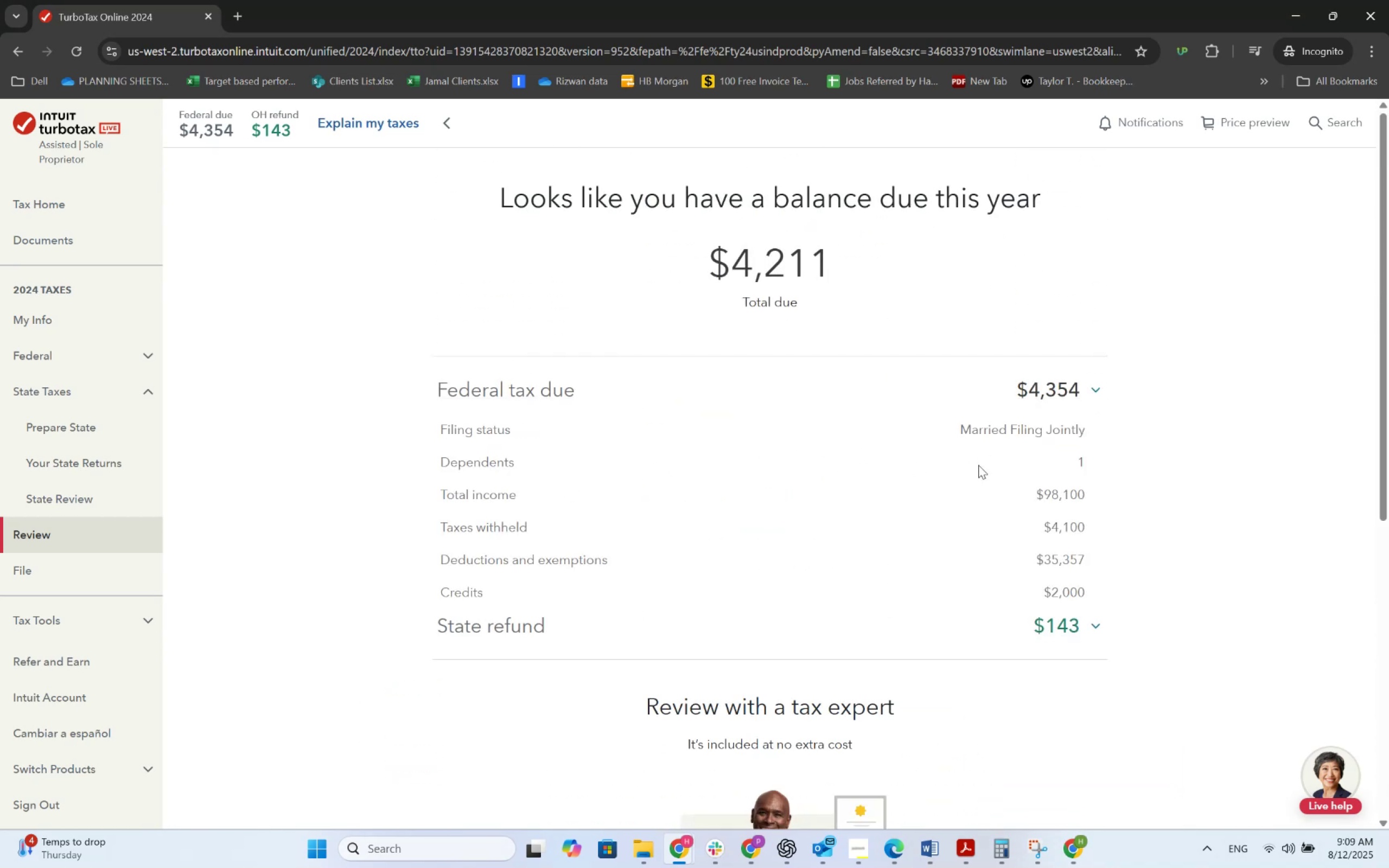 
scroll: coordinate [621, 531], scroll_direction: down, amount: 3.0
 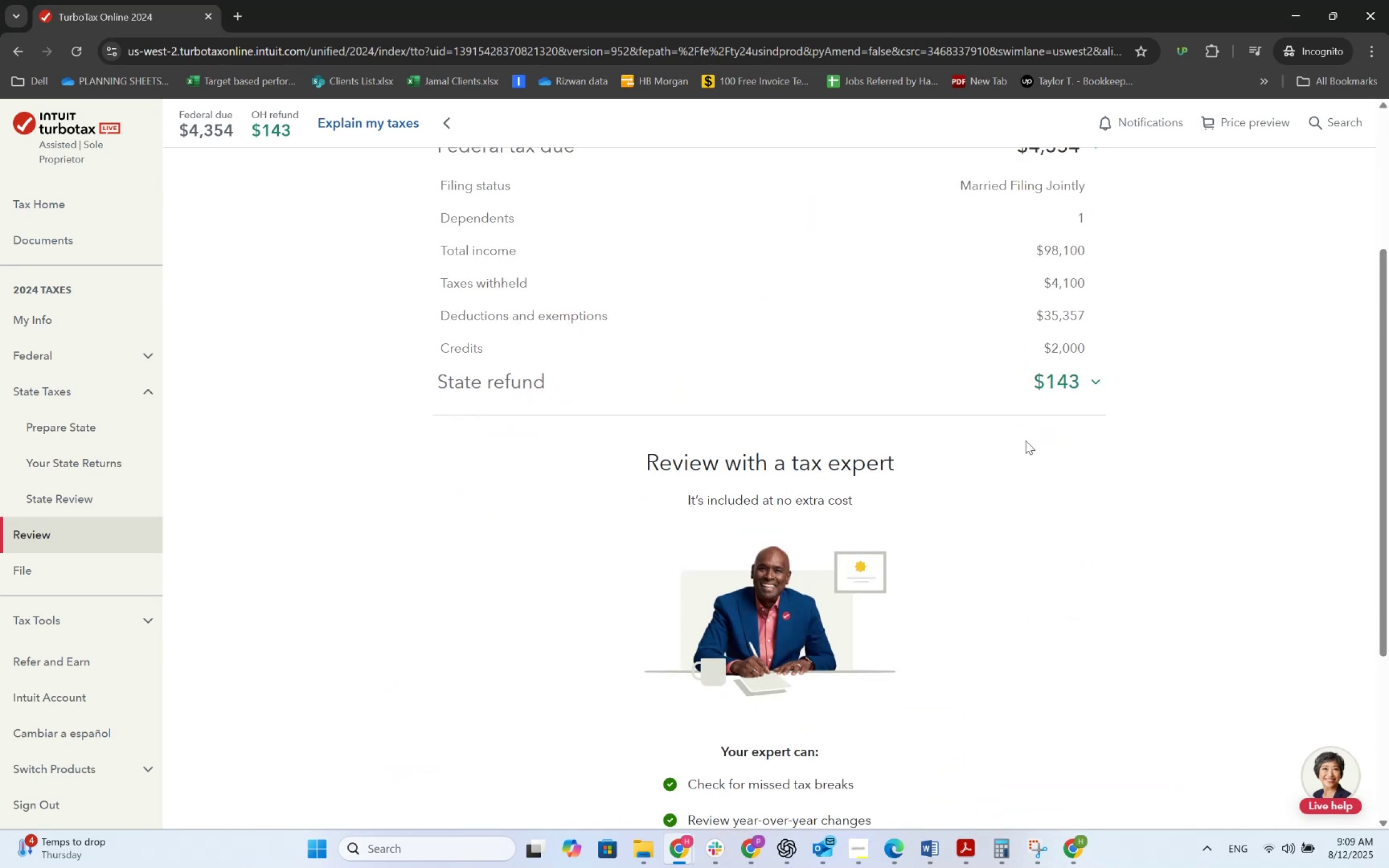 
left_click([1094, 391])
 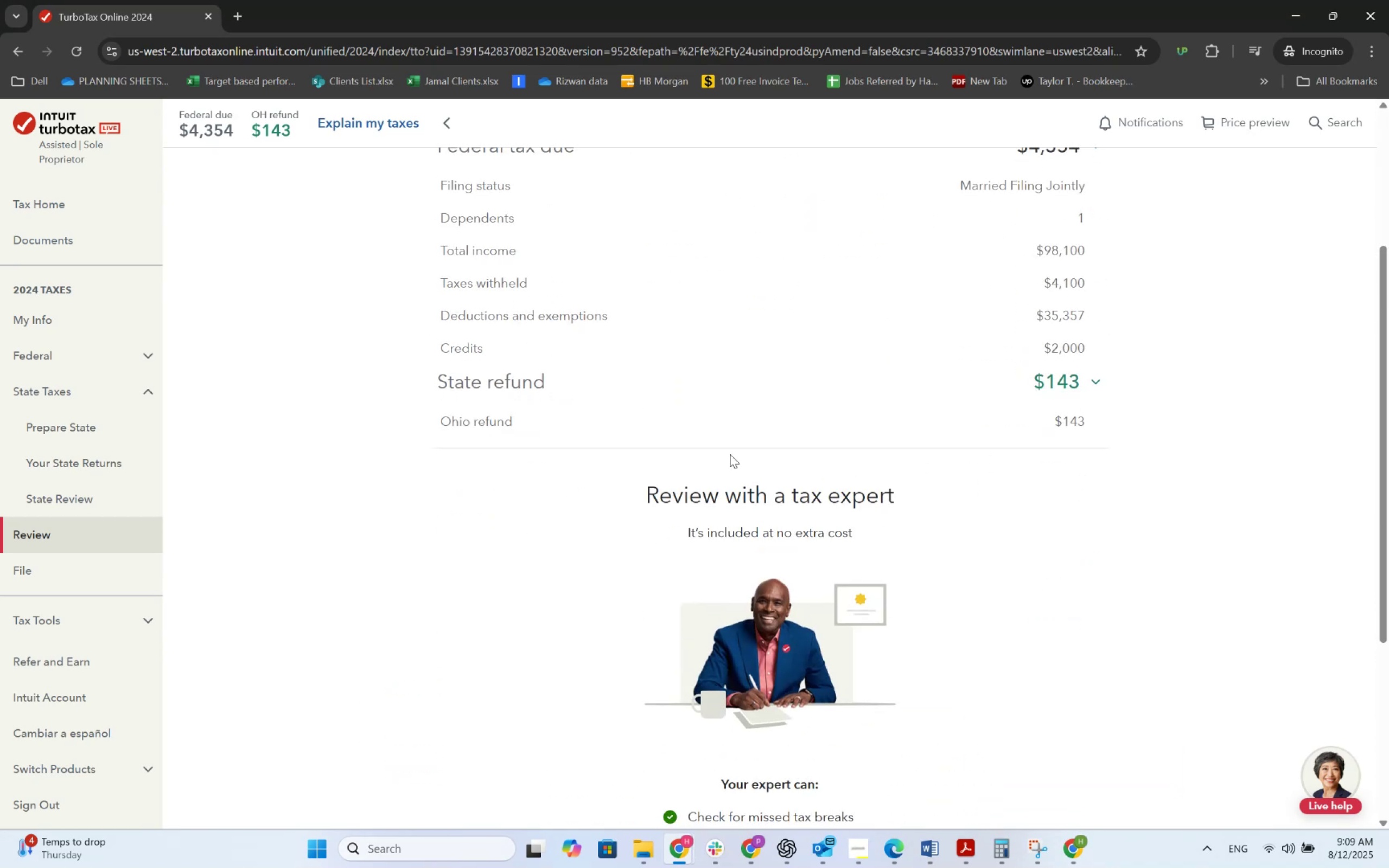 
scroll: coordinate [626, 489], scroll_direction: down, amount: 6.0
 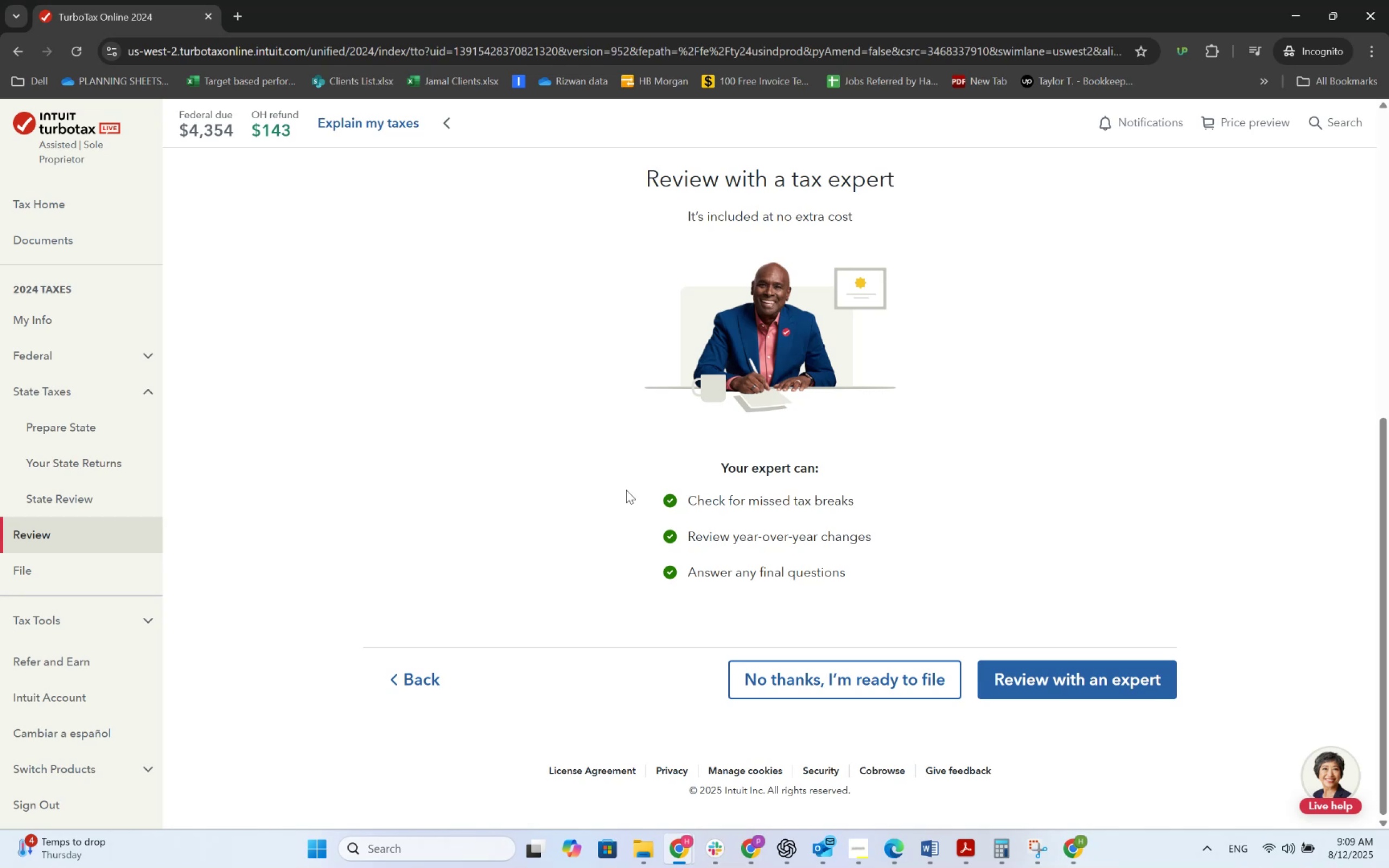 
scroll: coordinate [644, 501], scroll_direction: up, amount: 3.0
 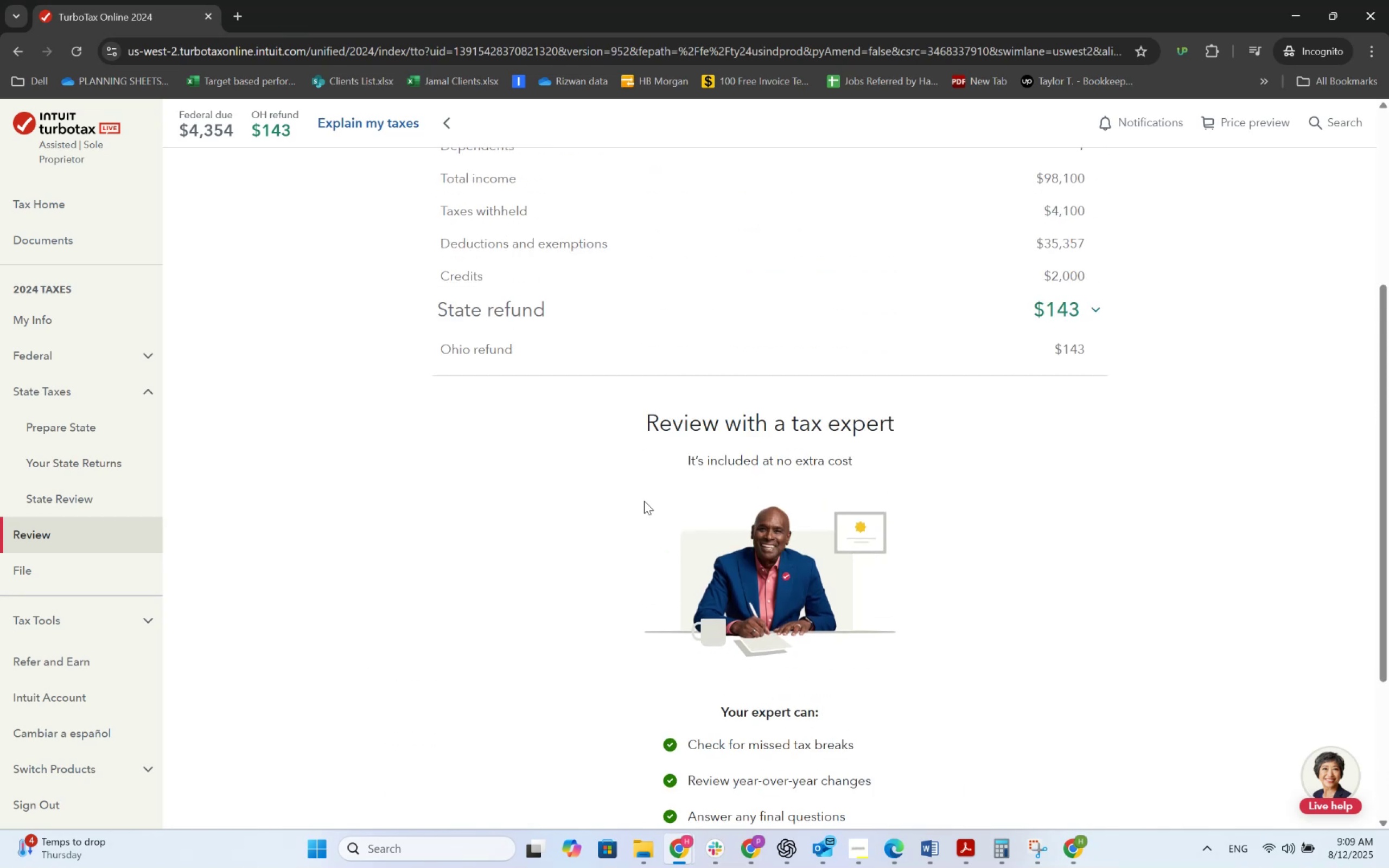 
scroll: coordinate [644, 501], scroll_direction: none, amount: 0.0
 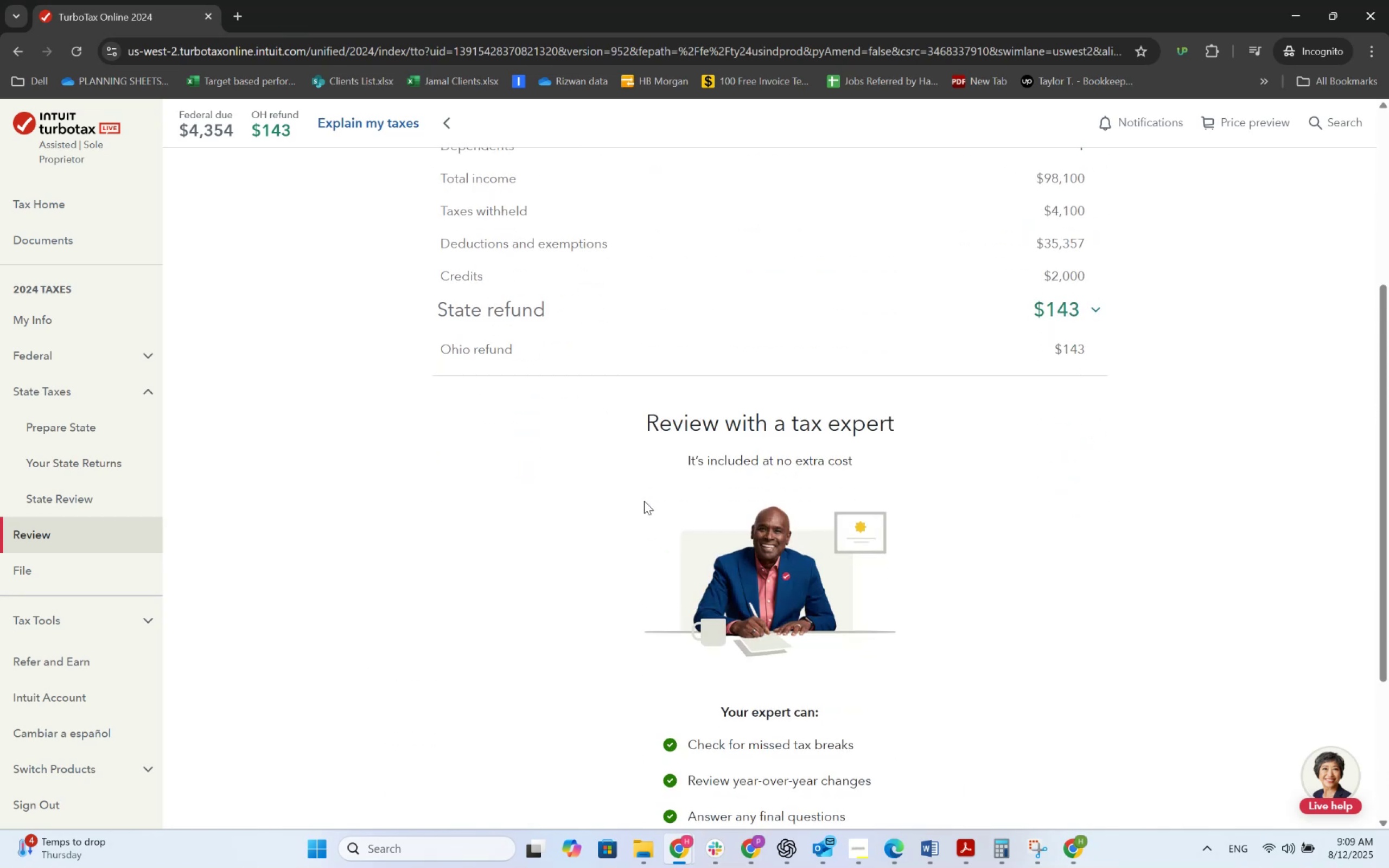 
scroll: coordinate [644, 501], scroll_direction: down, amount: 5.0
 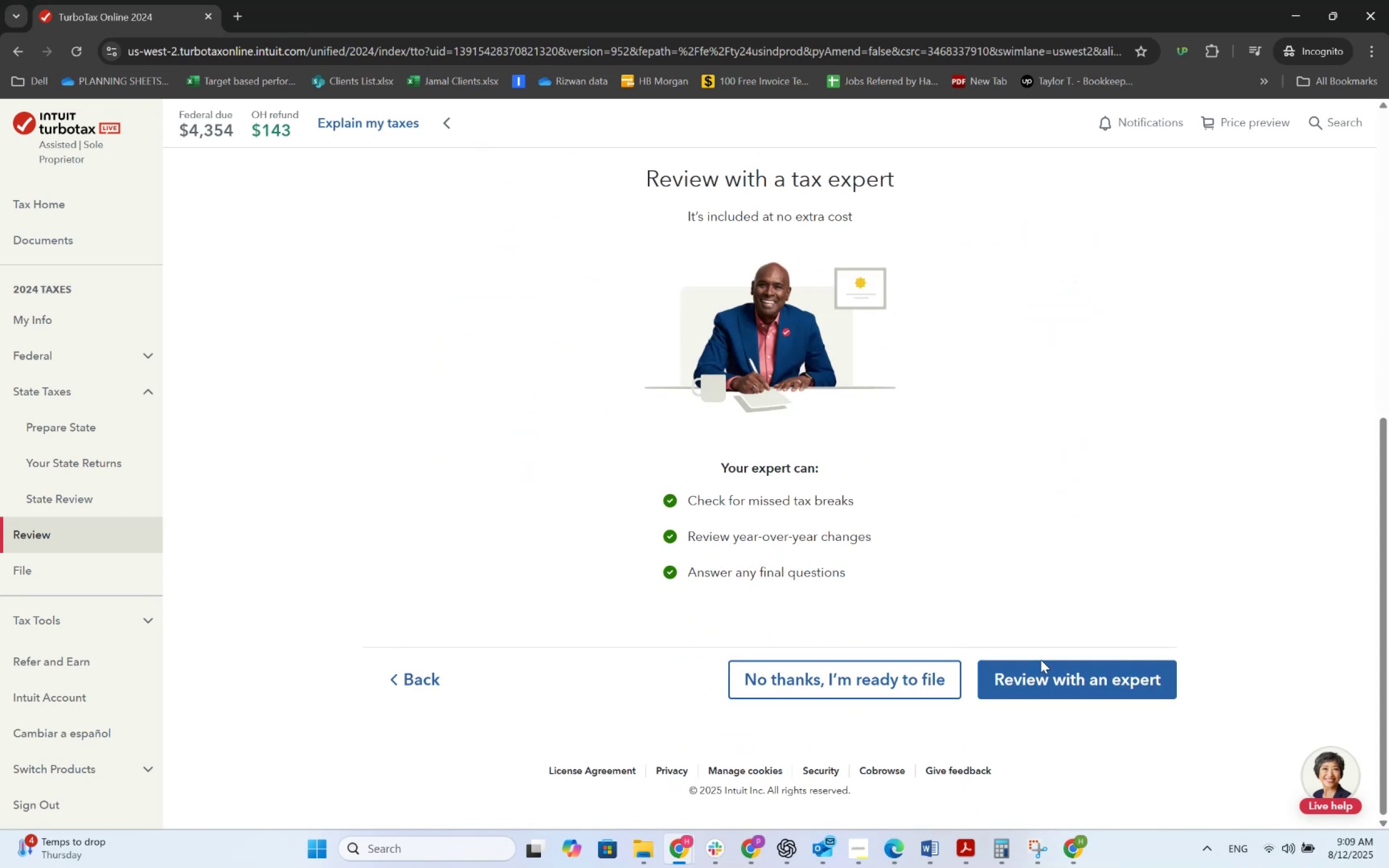 
left_click([1042, 664])
 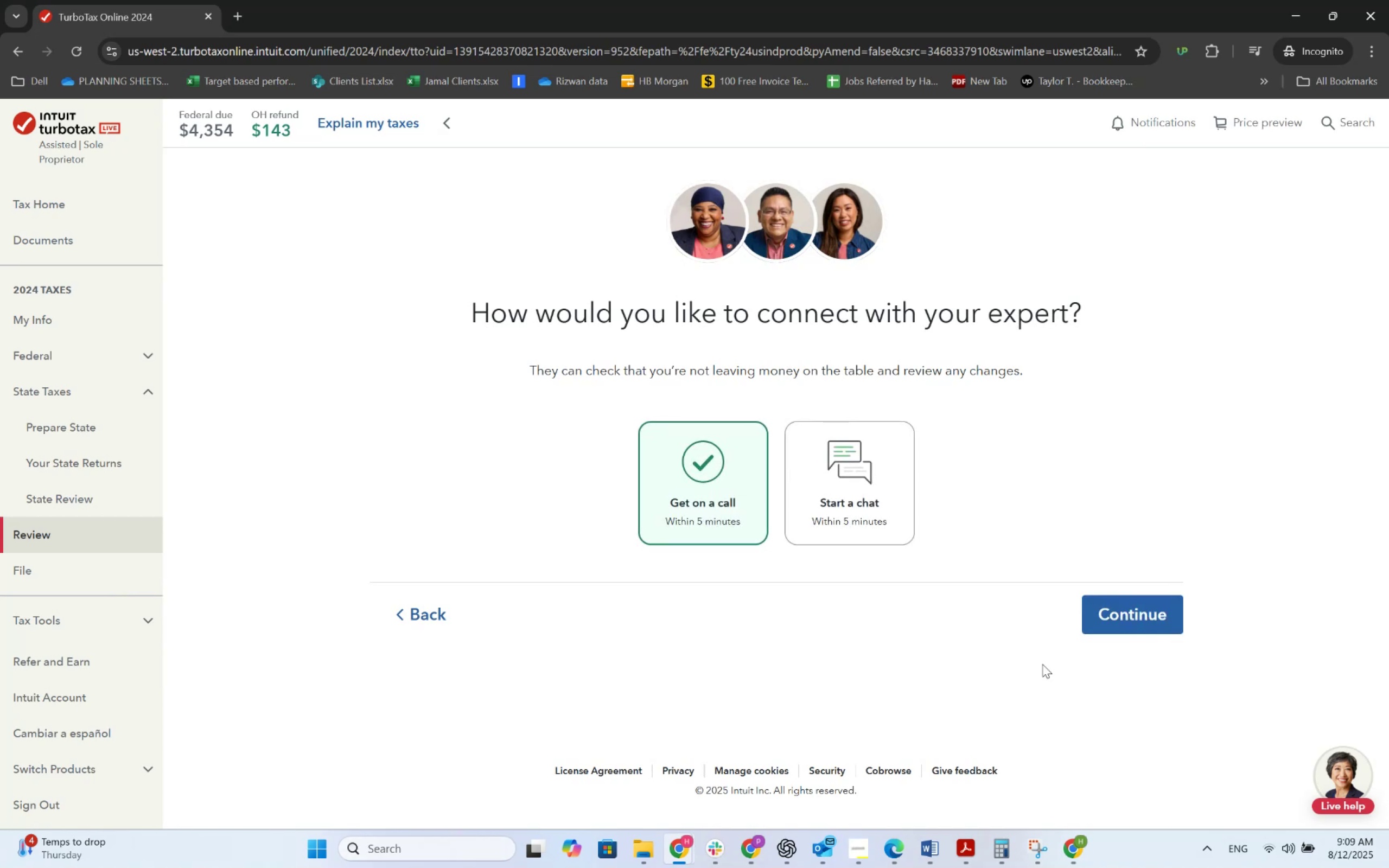 
wait(7.03)
 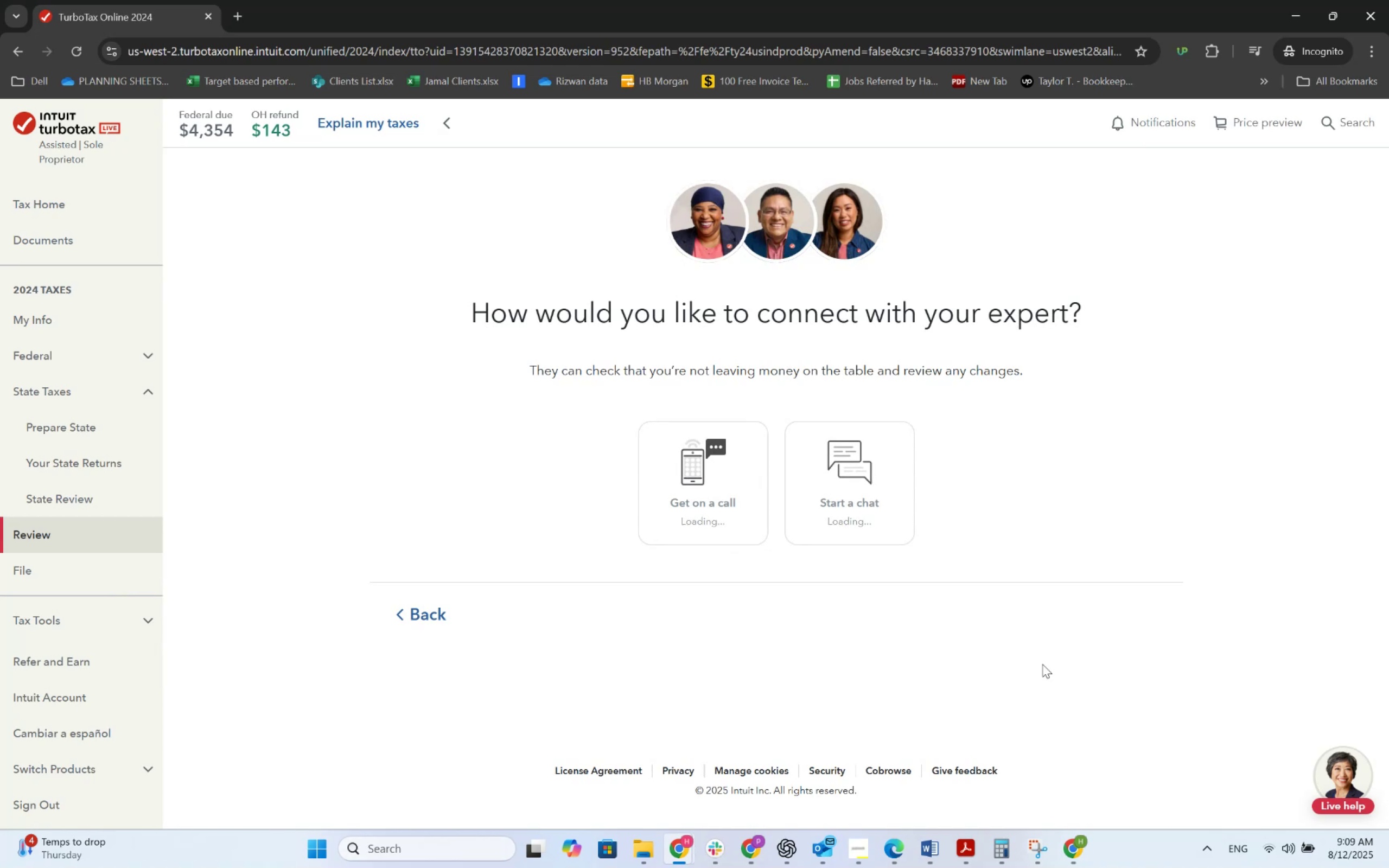 
left_click([420, 605])
 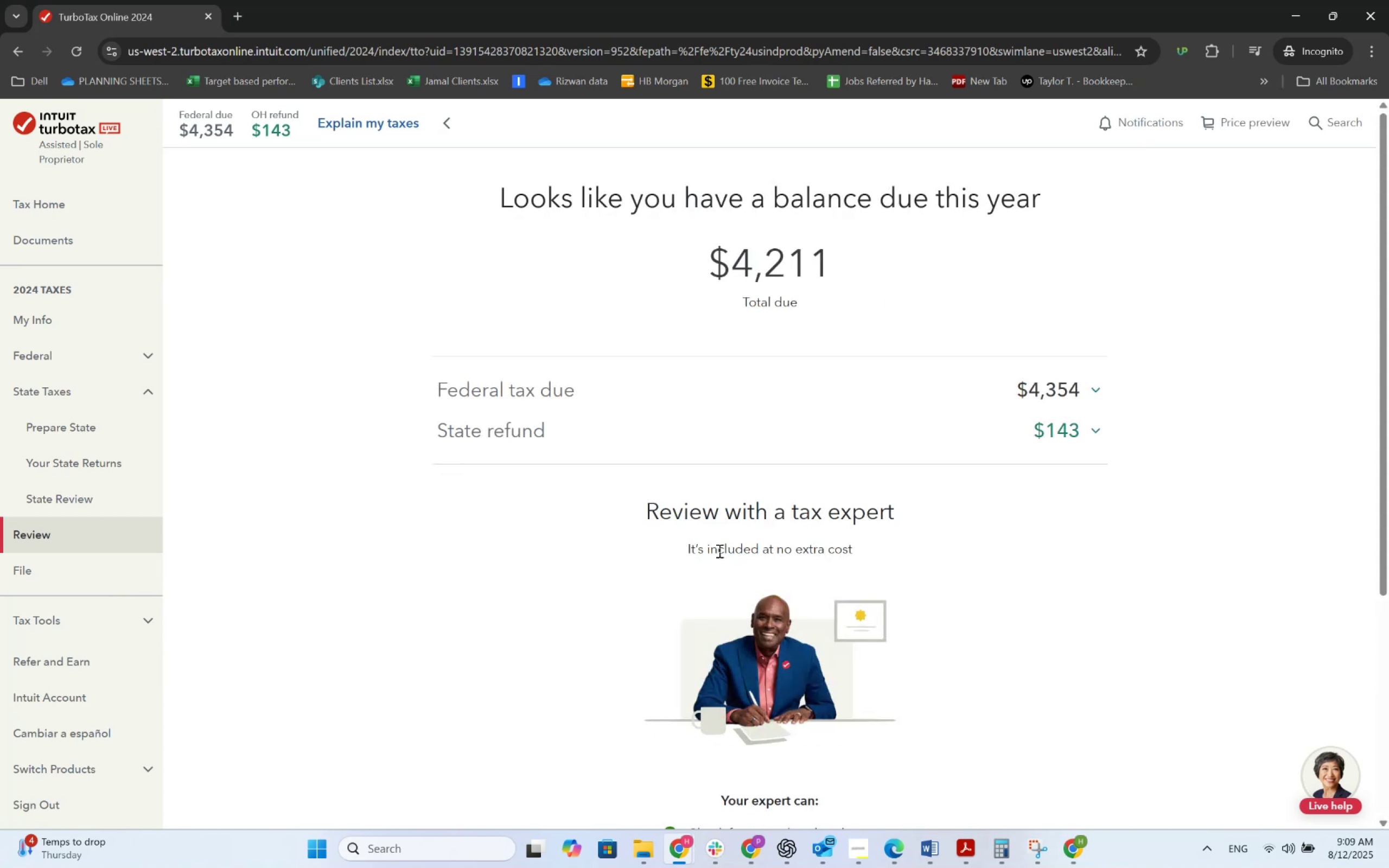 
scroll: coordinate [44, 588], scroll_direction: down, amount: 3.0
 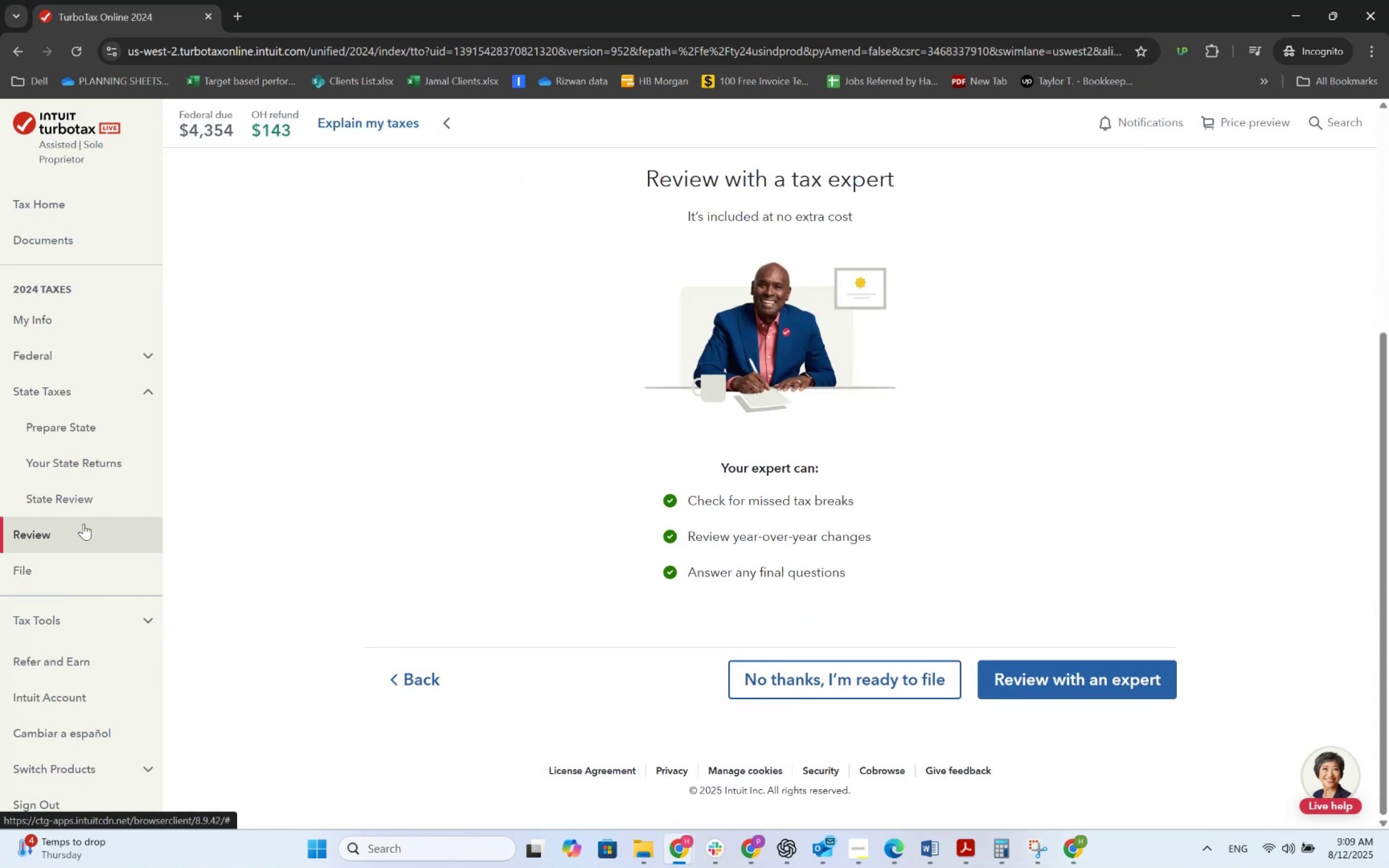 
left_click([84, 524])
 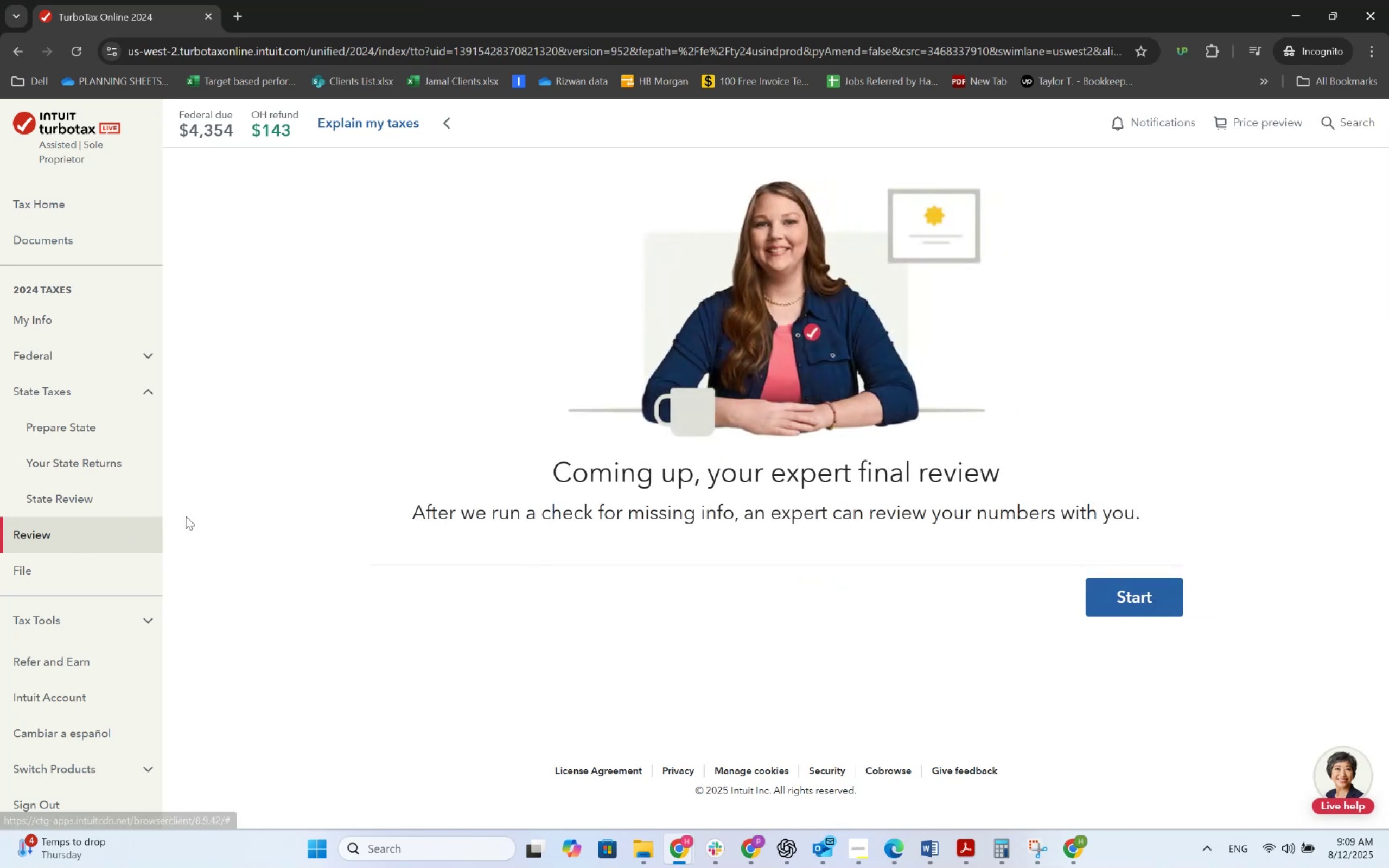 
left_click([82, 493])
 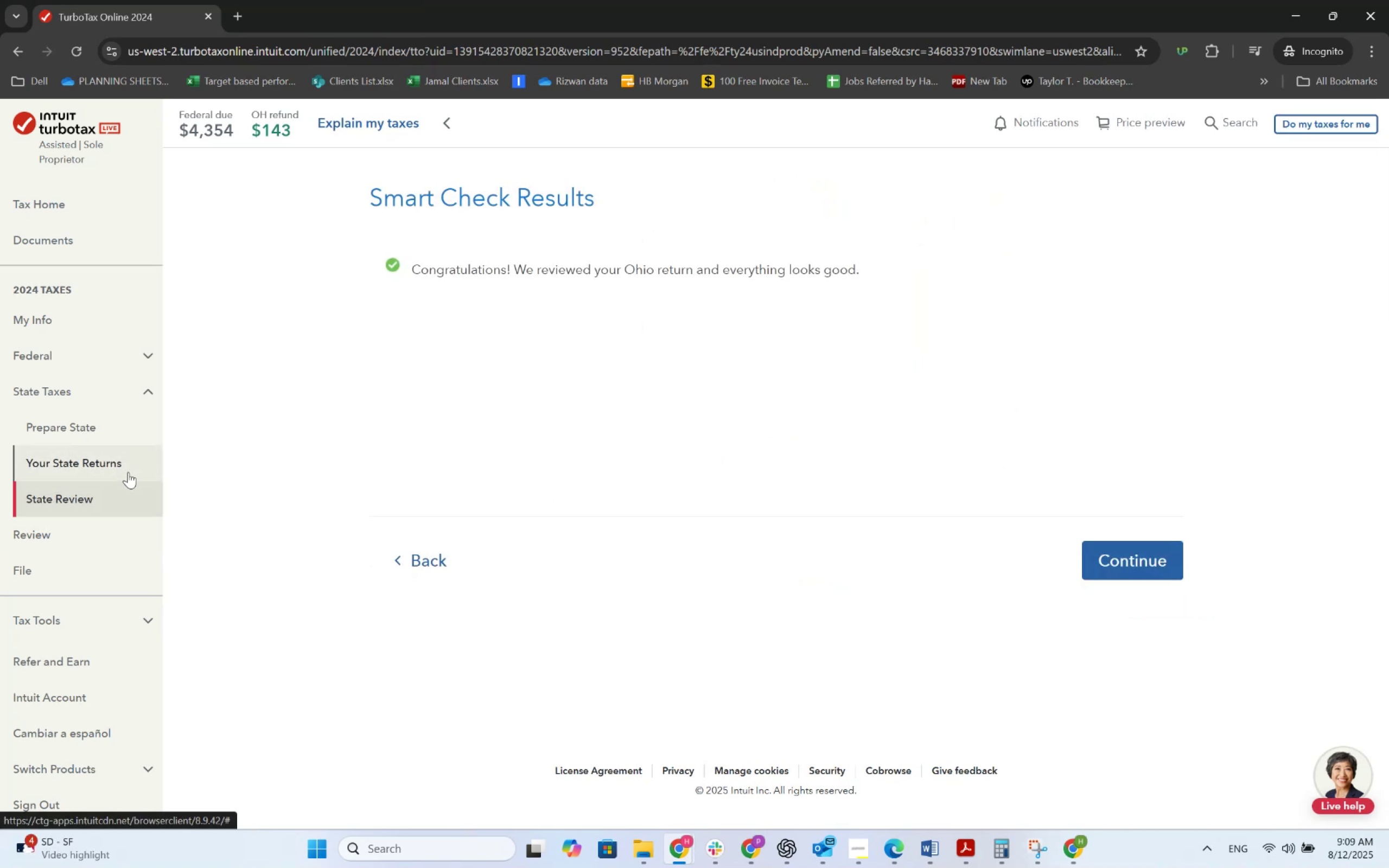 
left_click([128, 472])
 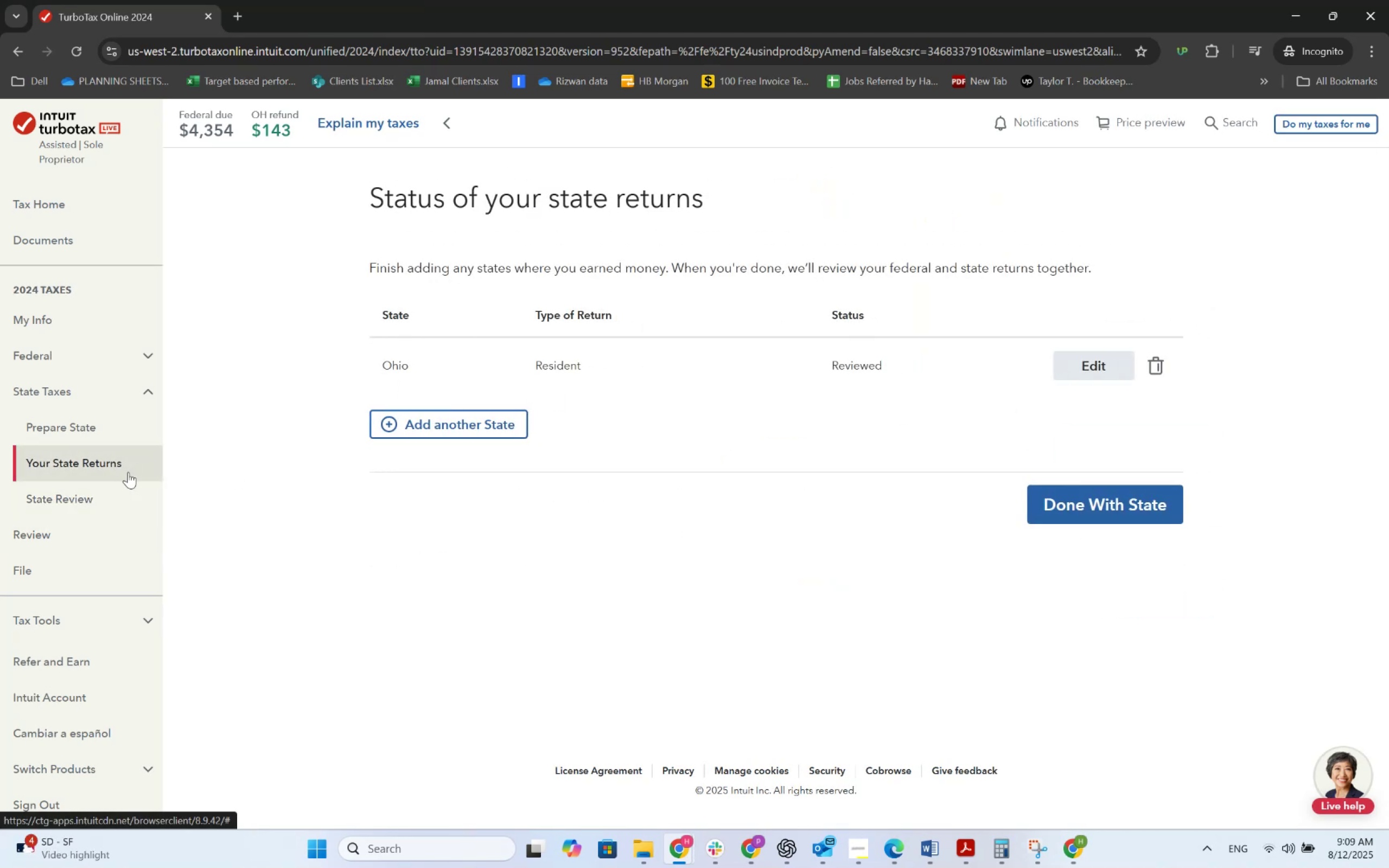 
left_click([101, 429])
 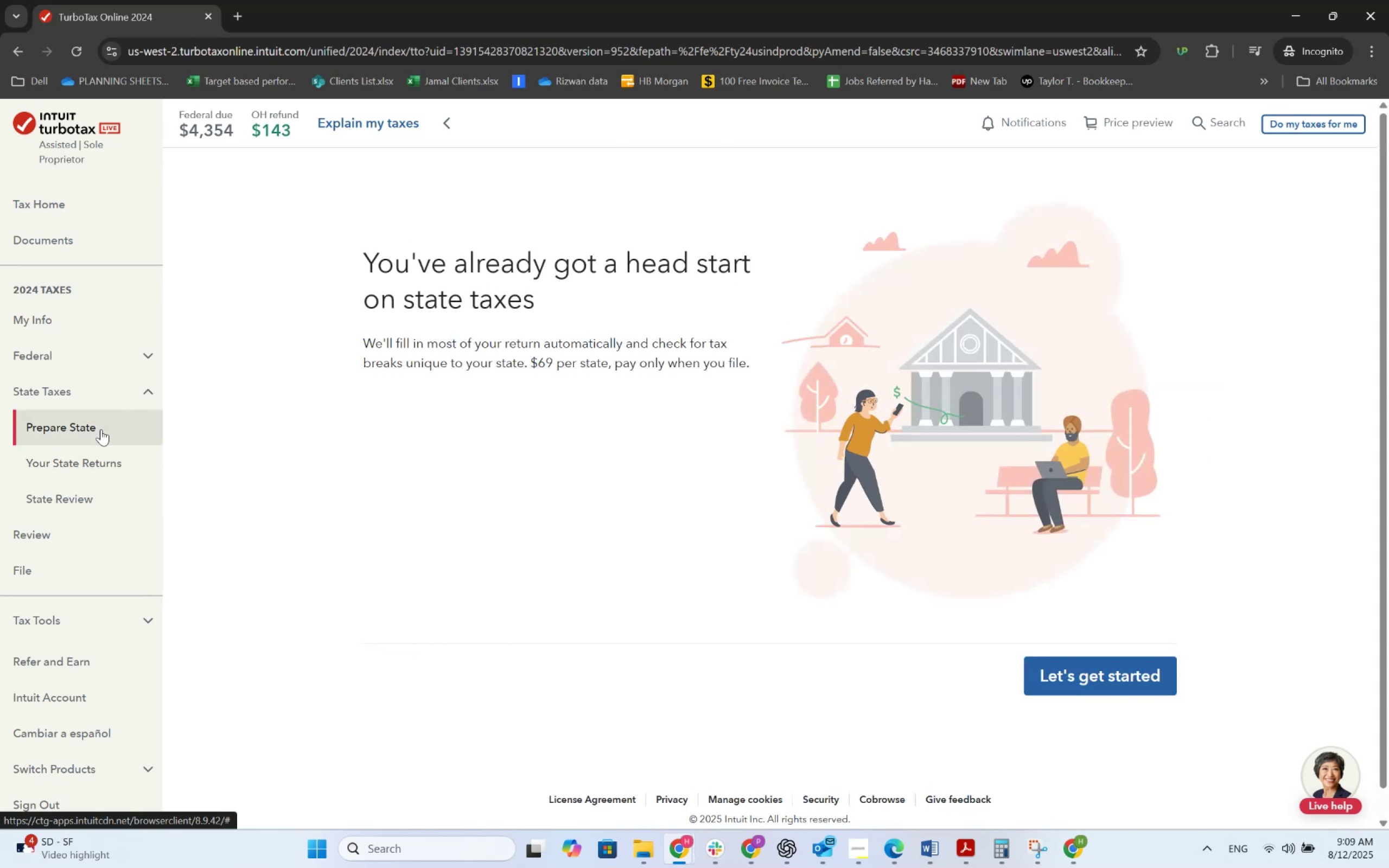 
wait(6.67)
 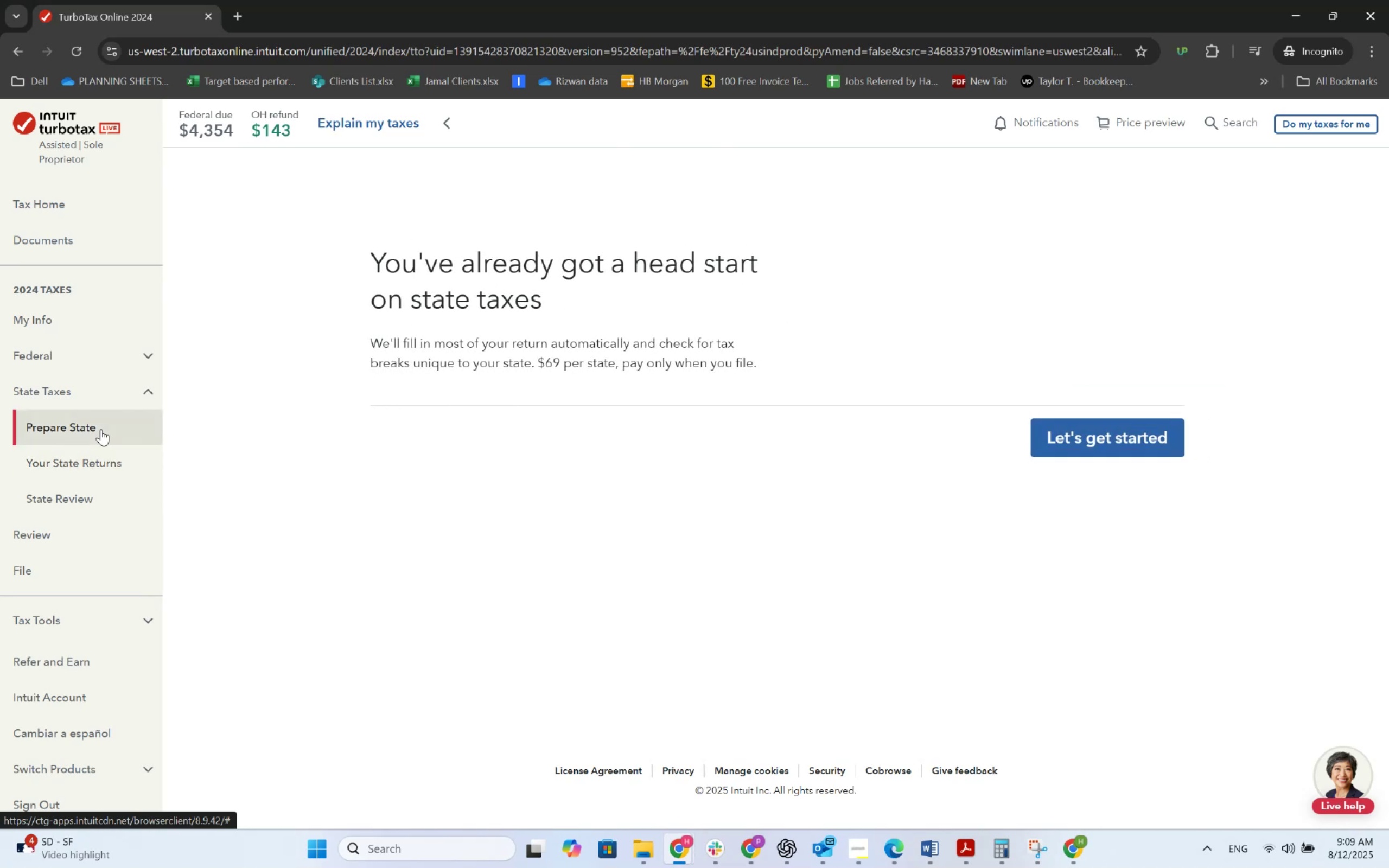 
left_click([85, 559])
 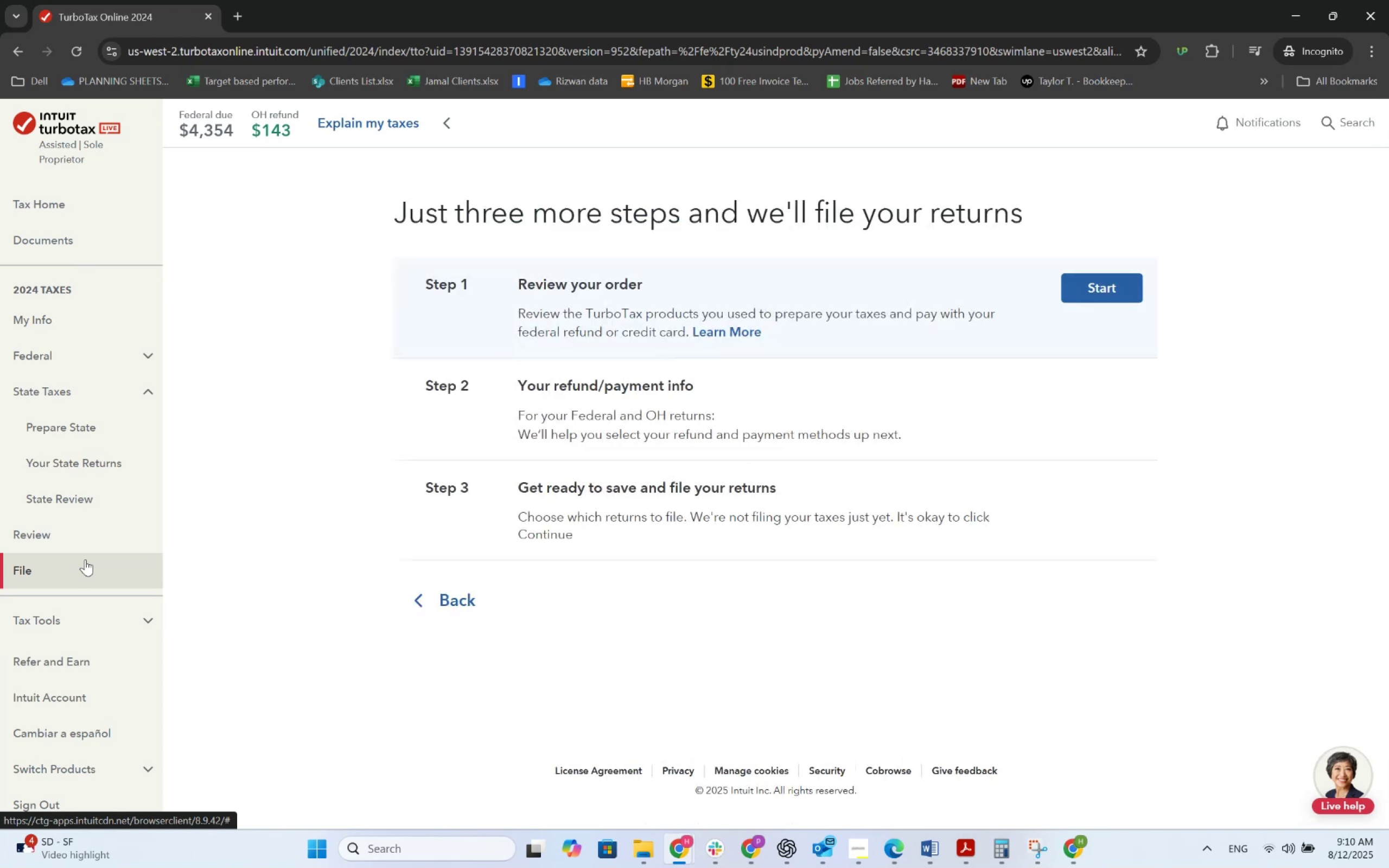 
wait(13.33)
 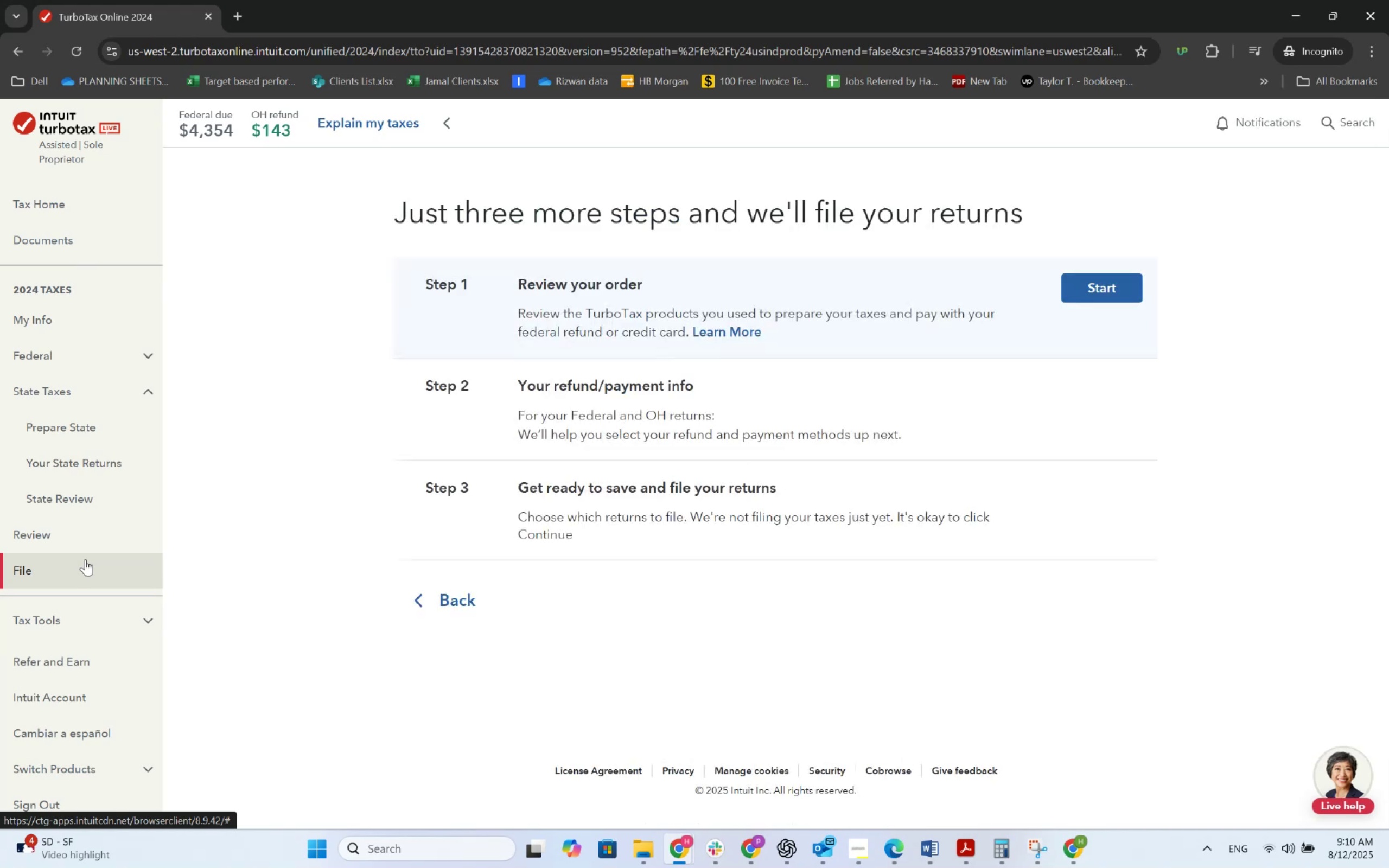 
left_click([90, 614])
 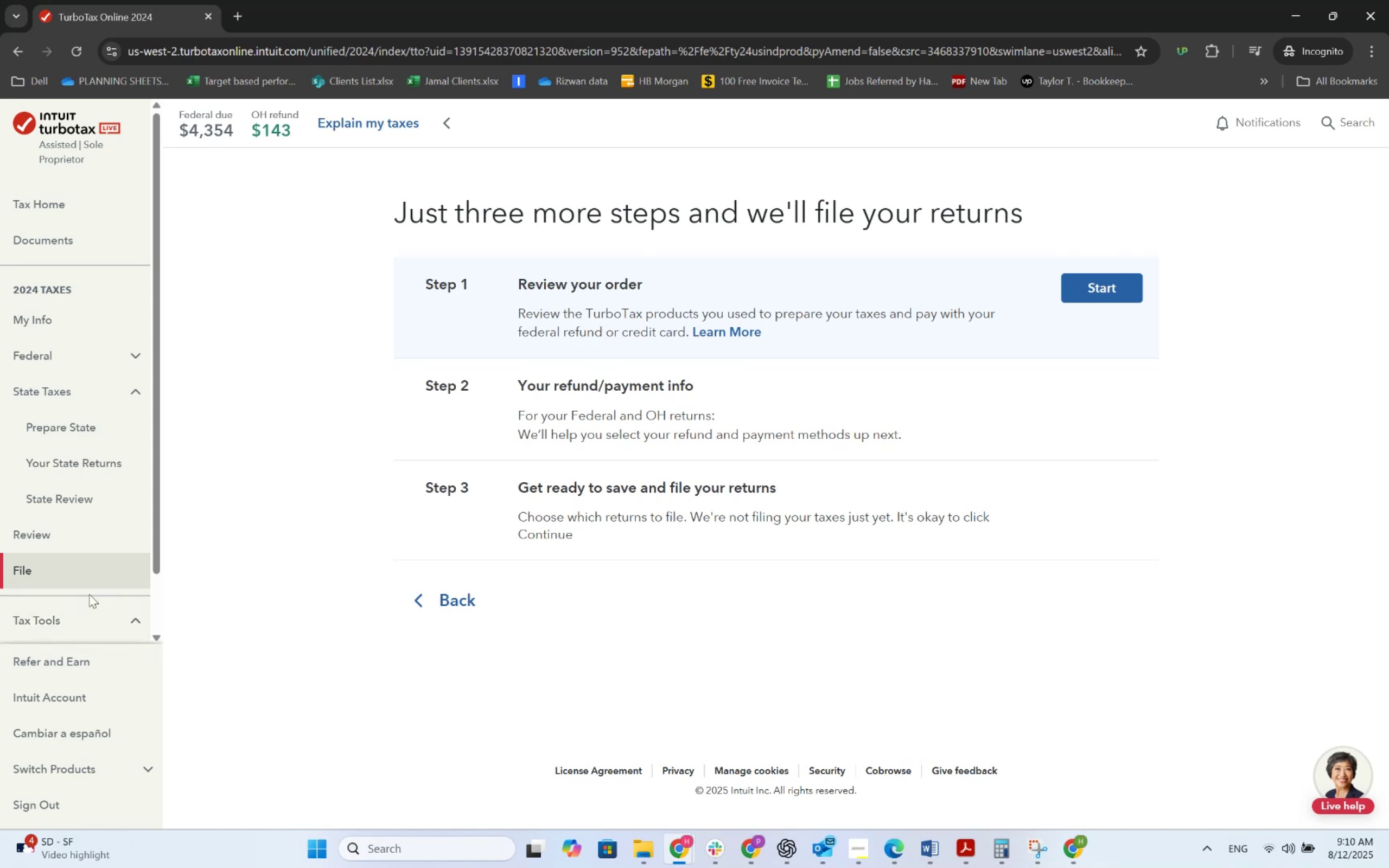 
scroll: coordinate [91, 800], scroll_direction: down, amount: 10.0
 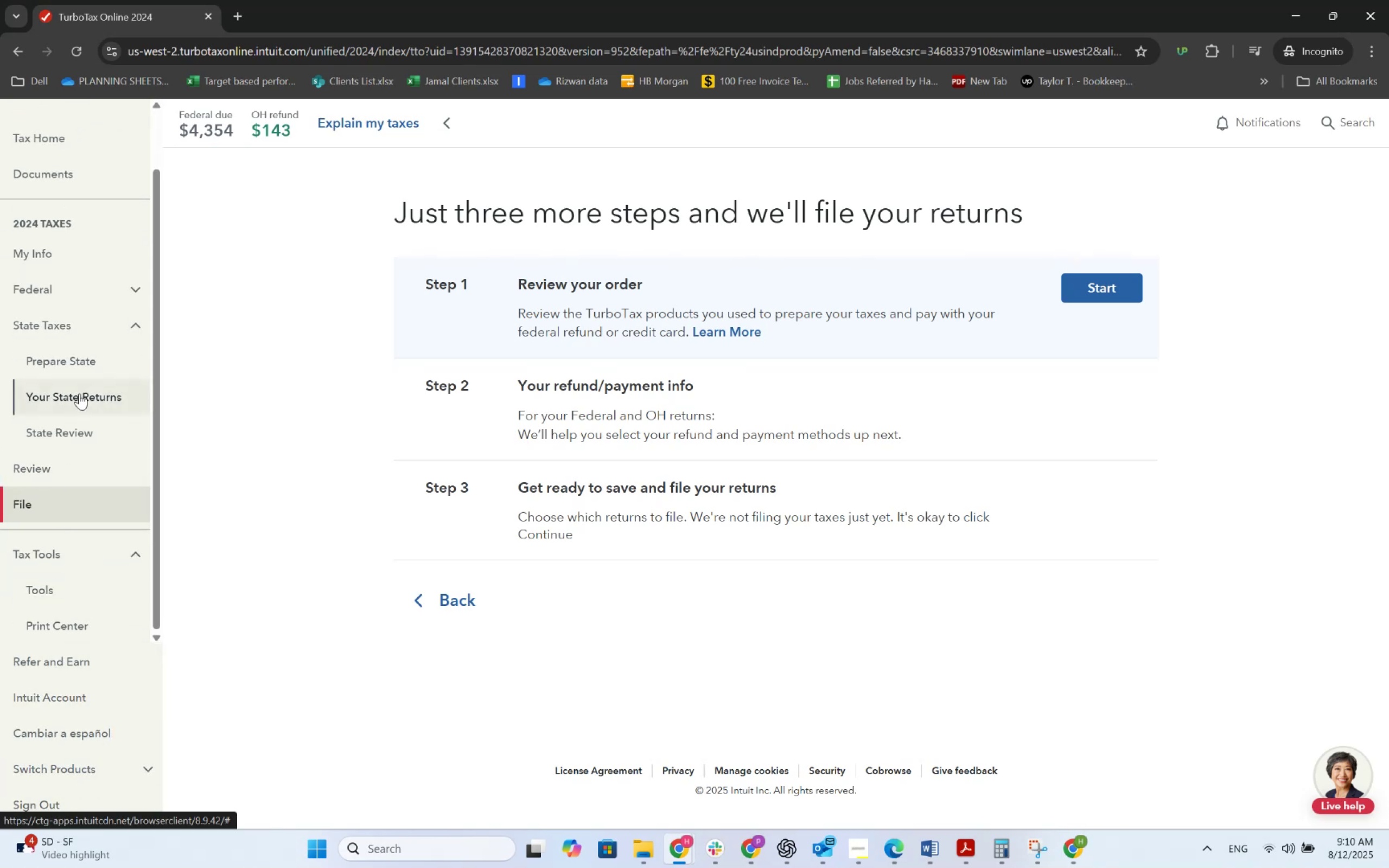 
left_click([78, 362])
 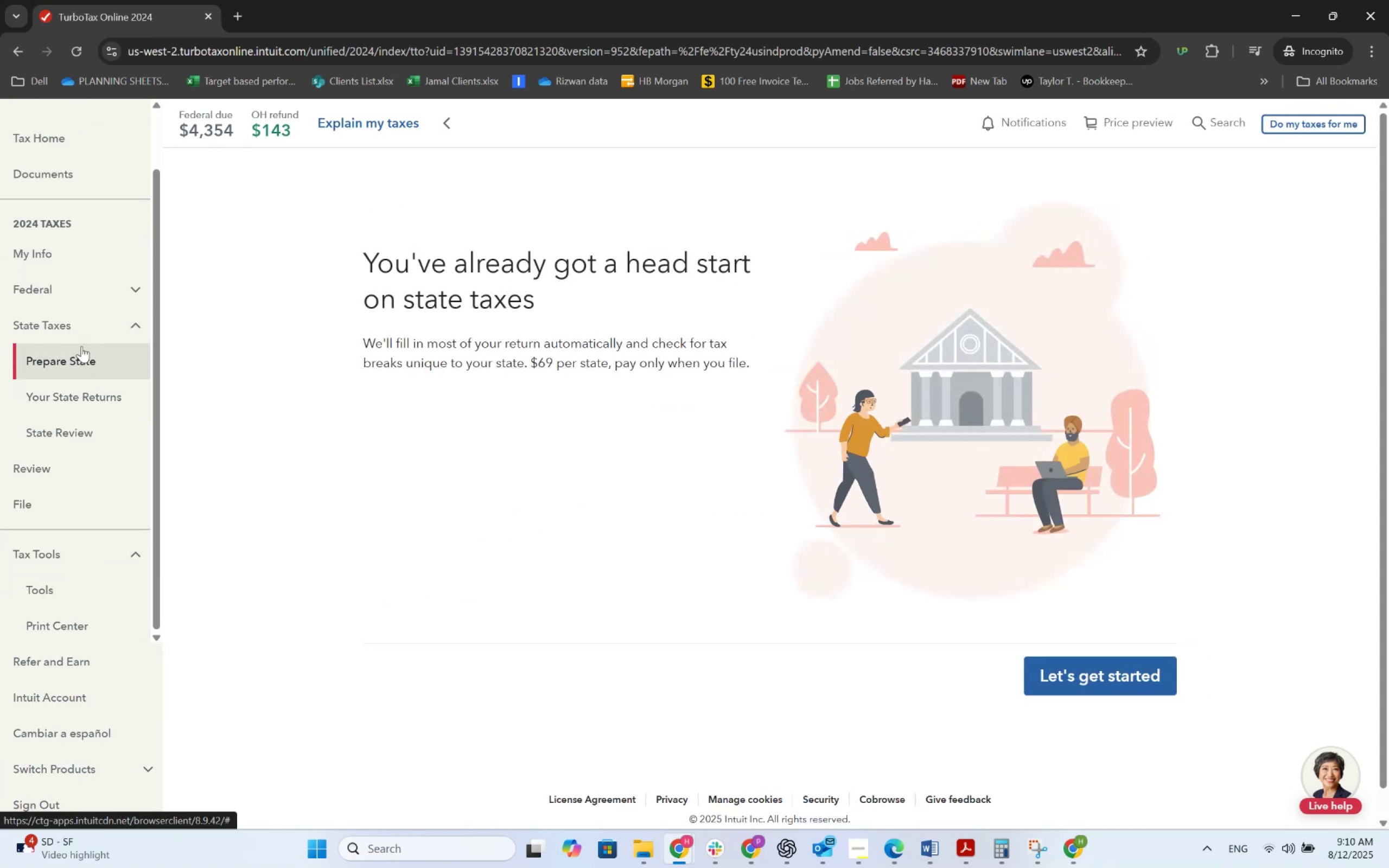 
left_click([66, 291])
 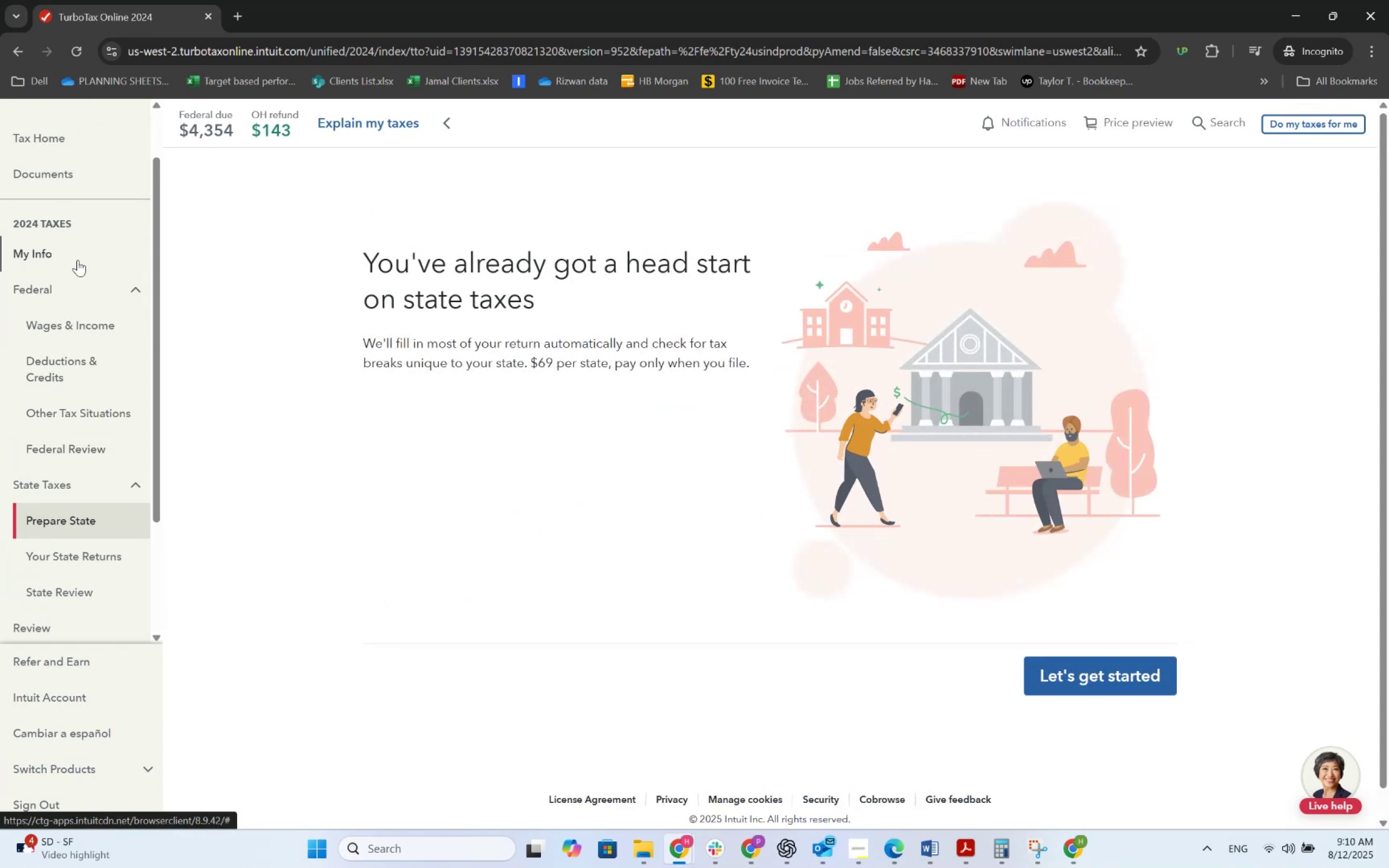 
left_click([56, 451])
 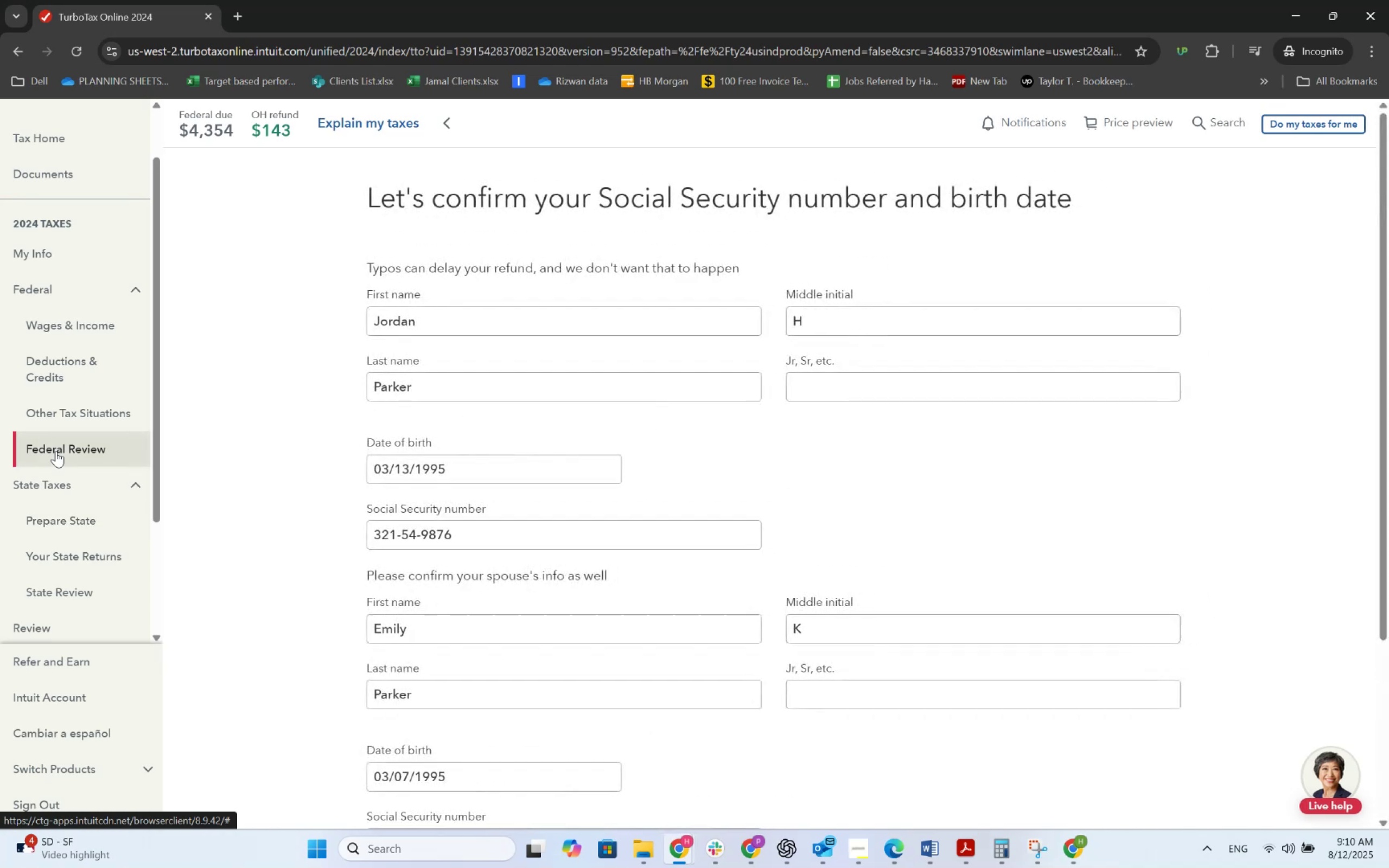 
scroll: coordinate [405, 513], scroll_direction: down, amount: 15.0
 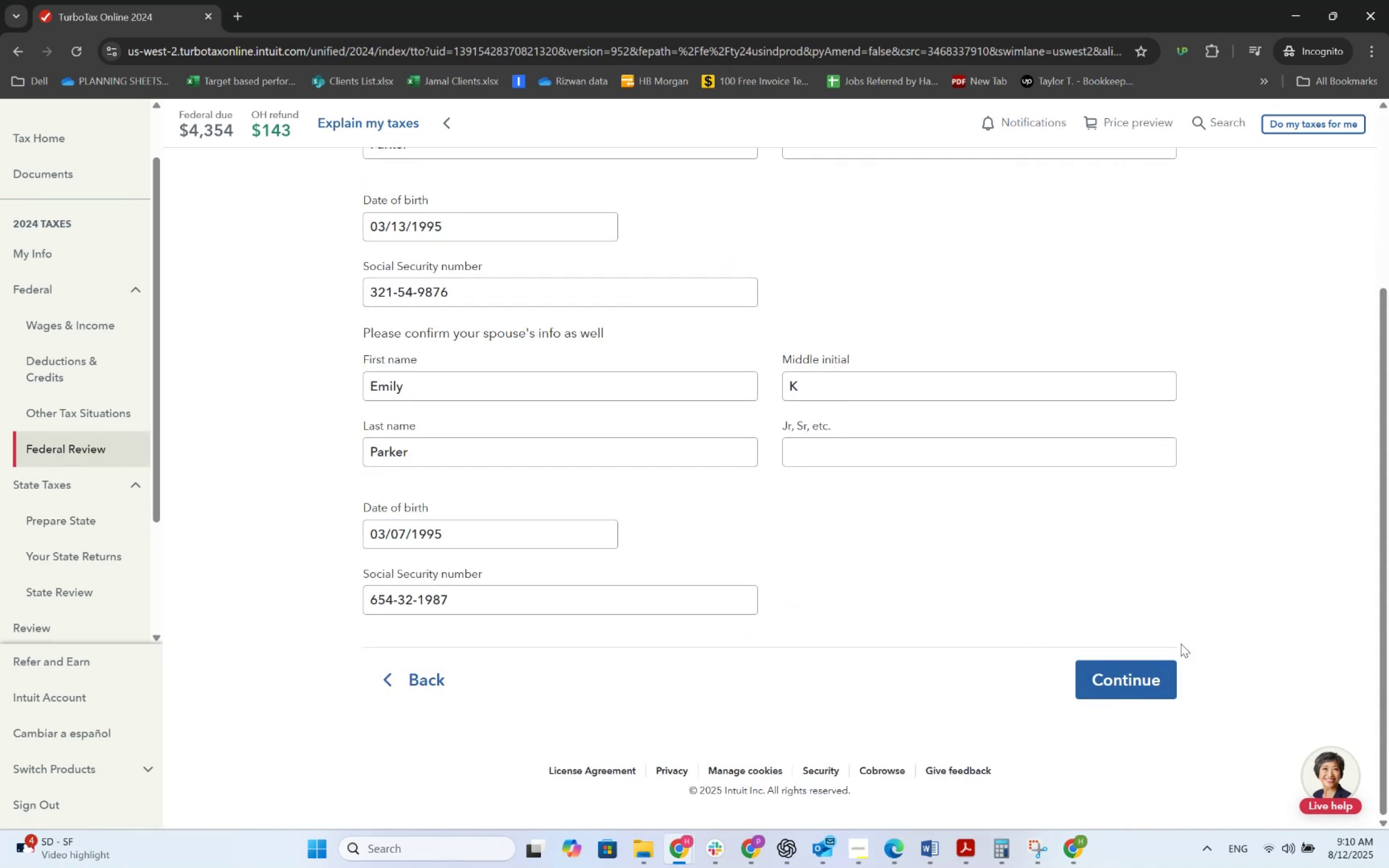 
left_click([1146, 669])
 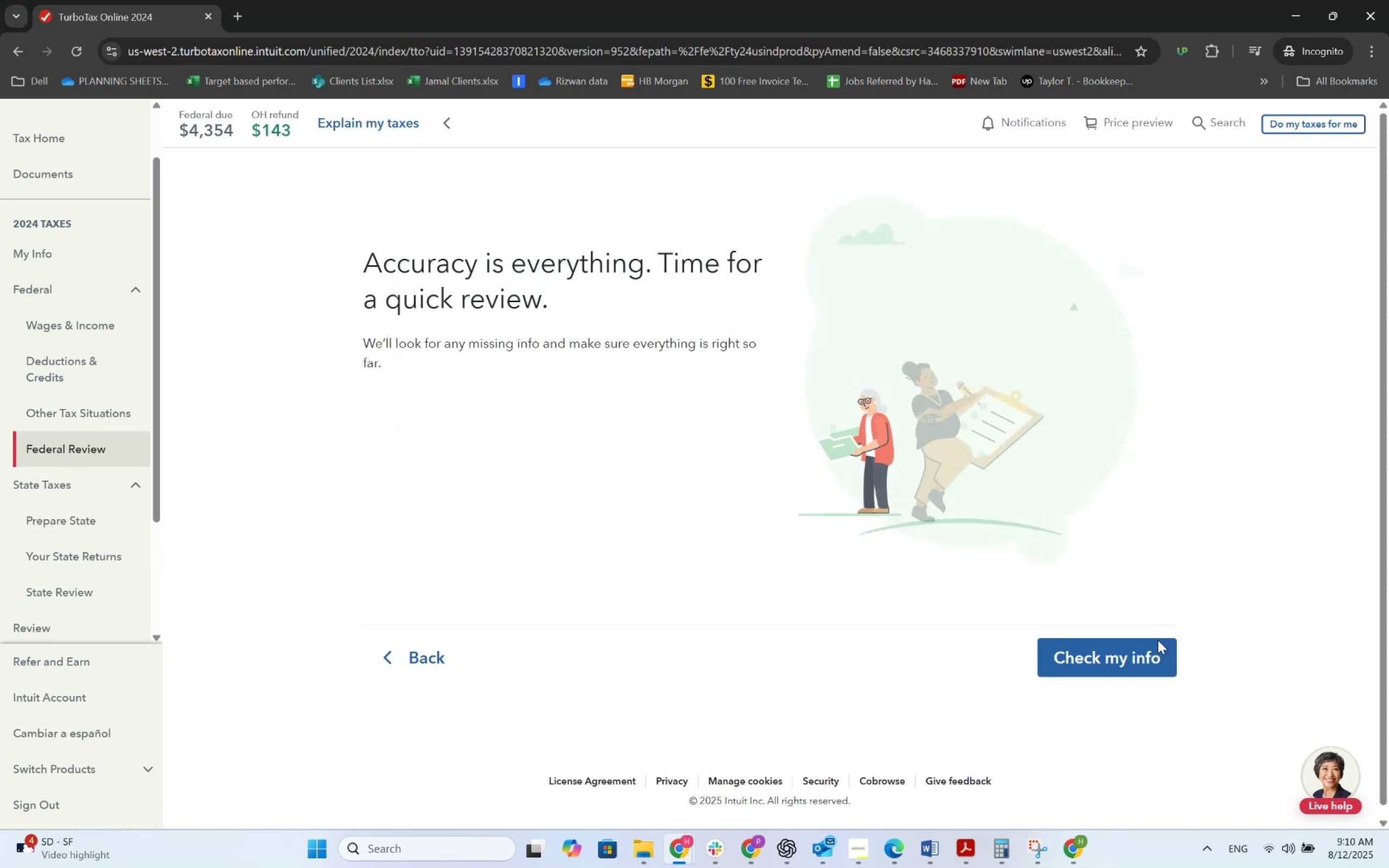 
left_click([1140, 655])
 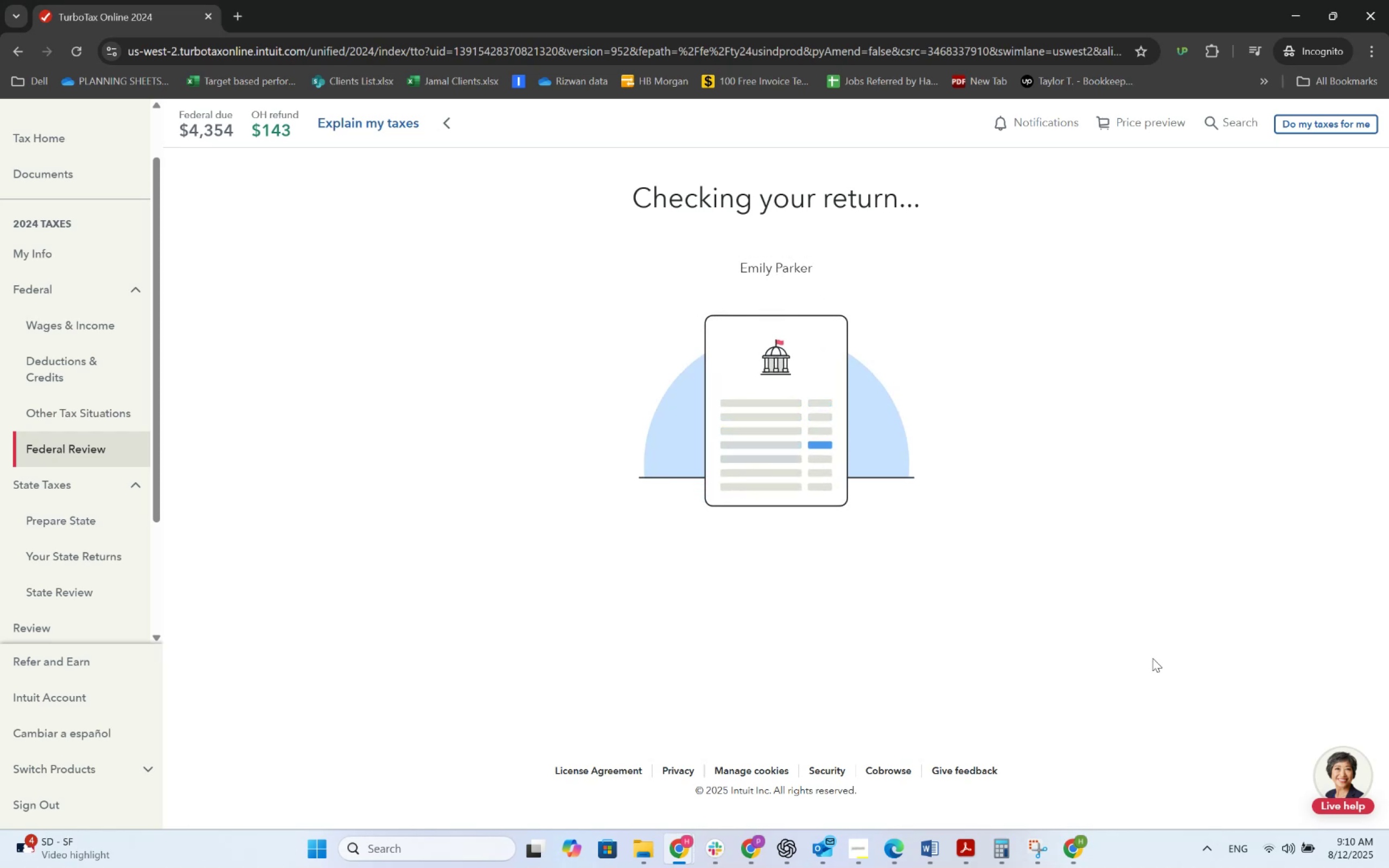 
wait(10.14)
 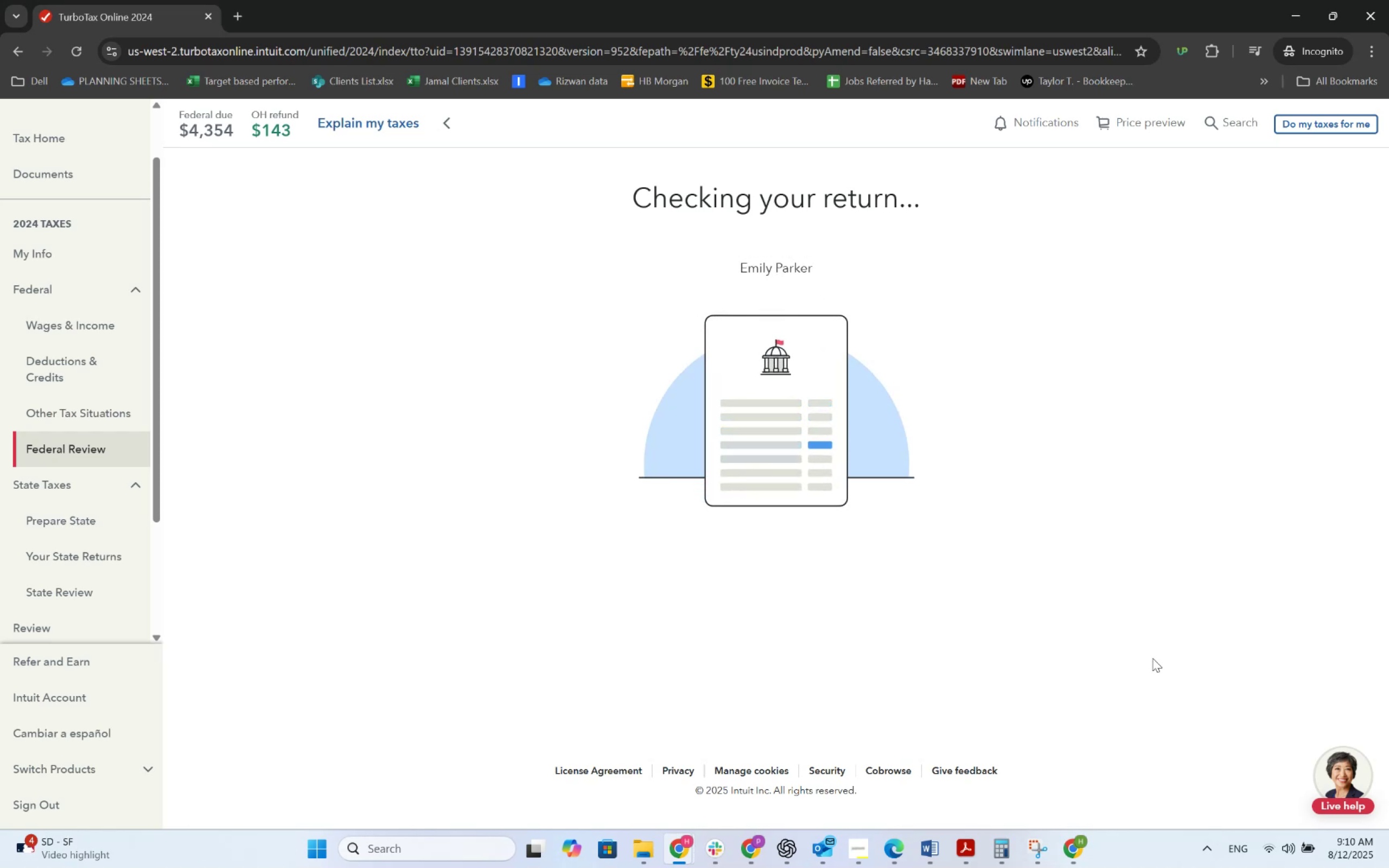 
left_click([1116, 610])
 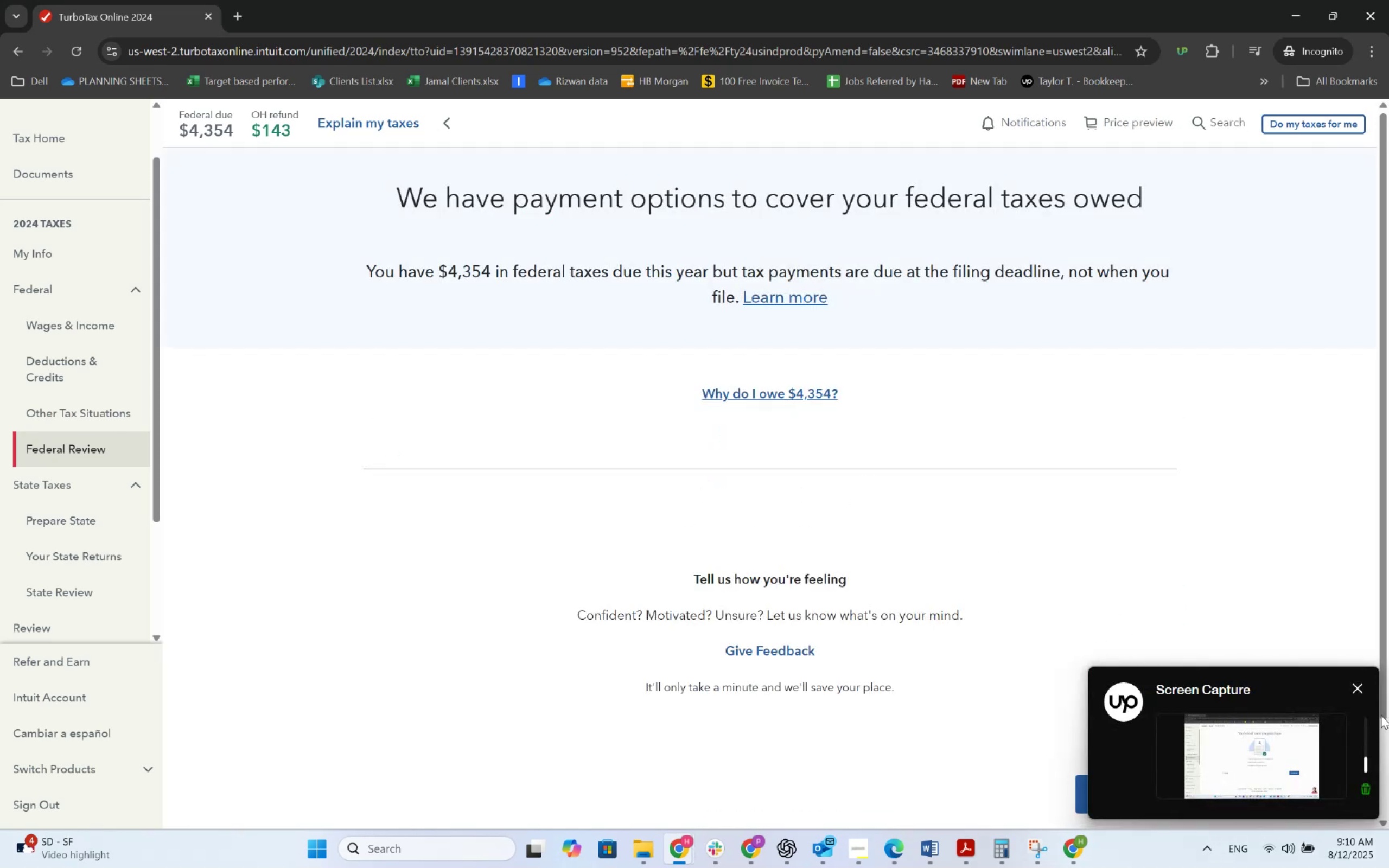 
left_click([1343, 688])
 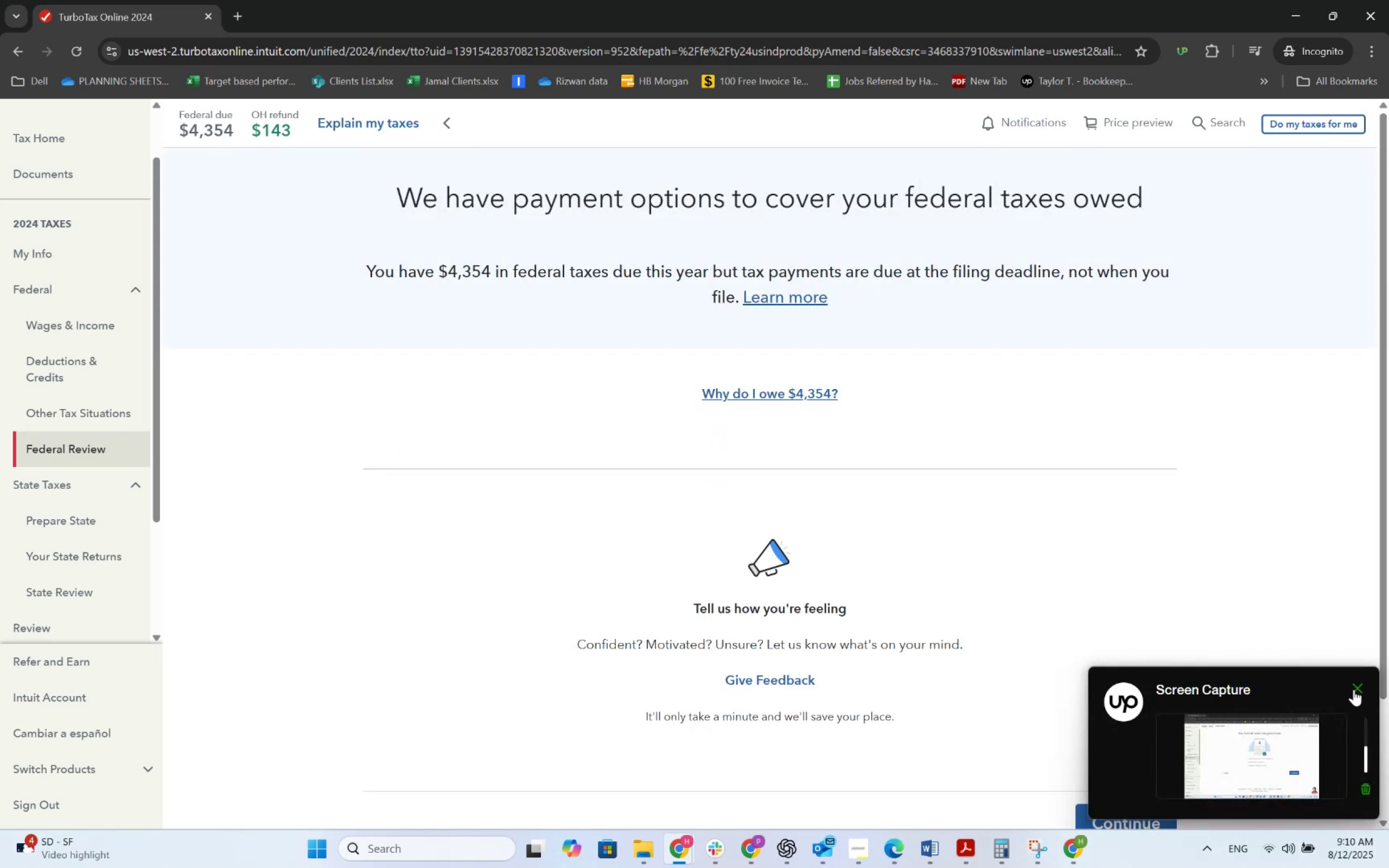 
left_click([1357, 687])
 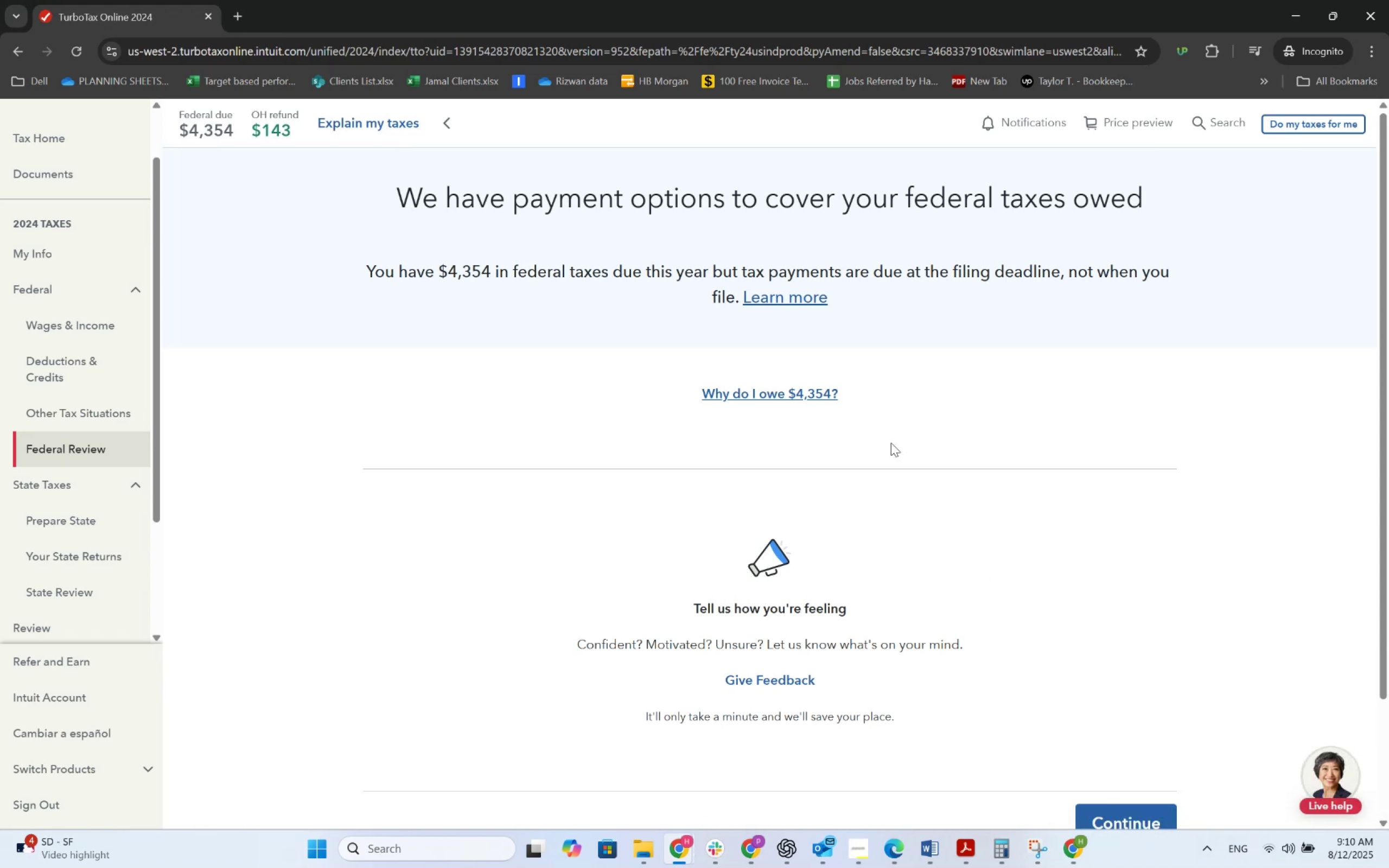 
scroll: coordinate [987, 599], scroll_direction: down, amount: 4.0
 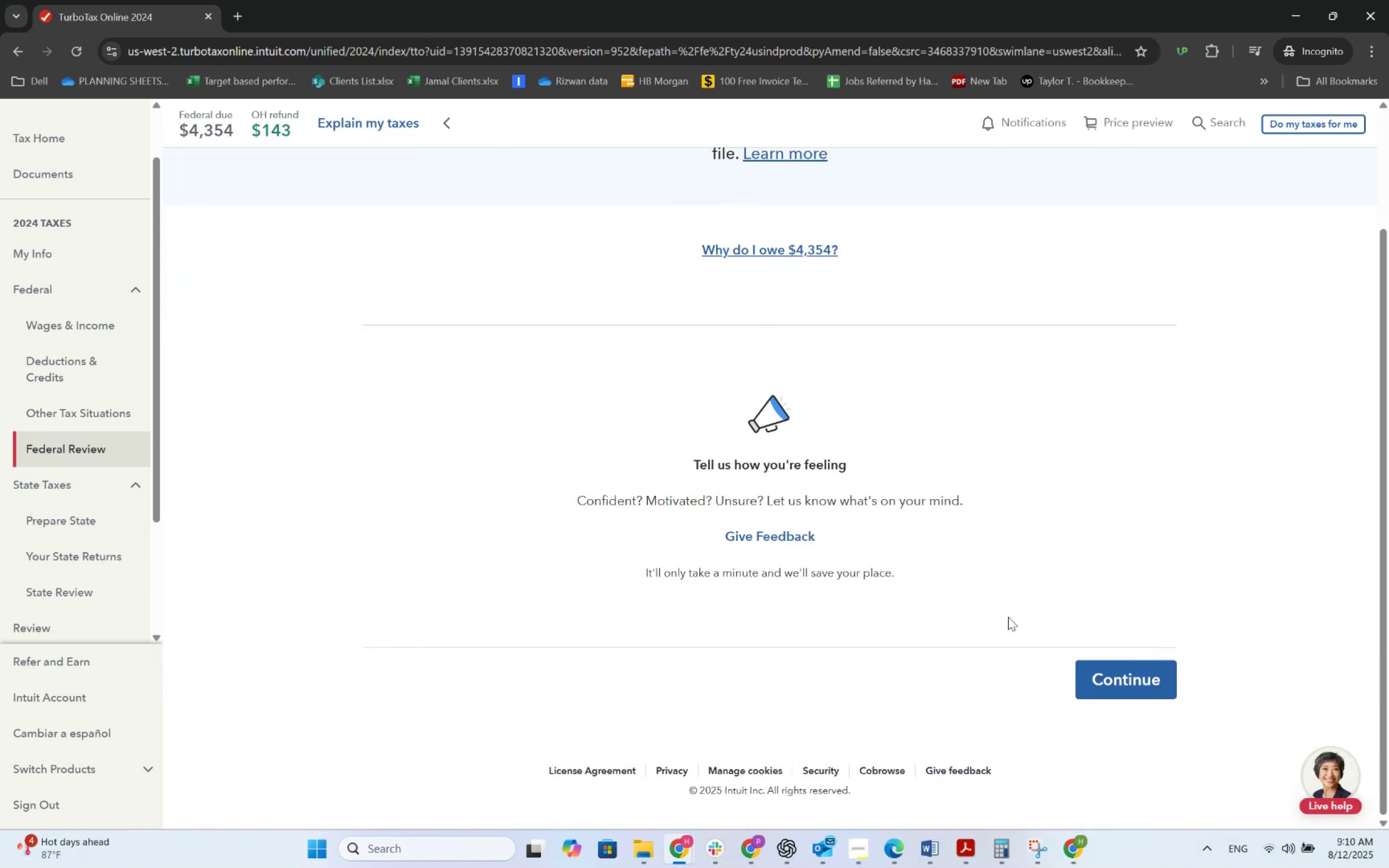 
scroll: coordinate [993, 595], scroll_direction: up, amount: 1.0
 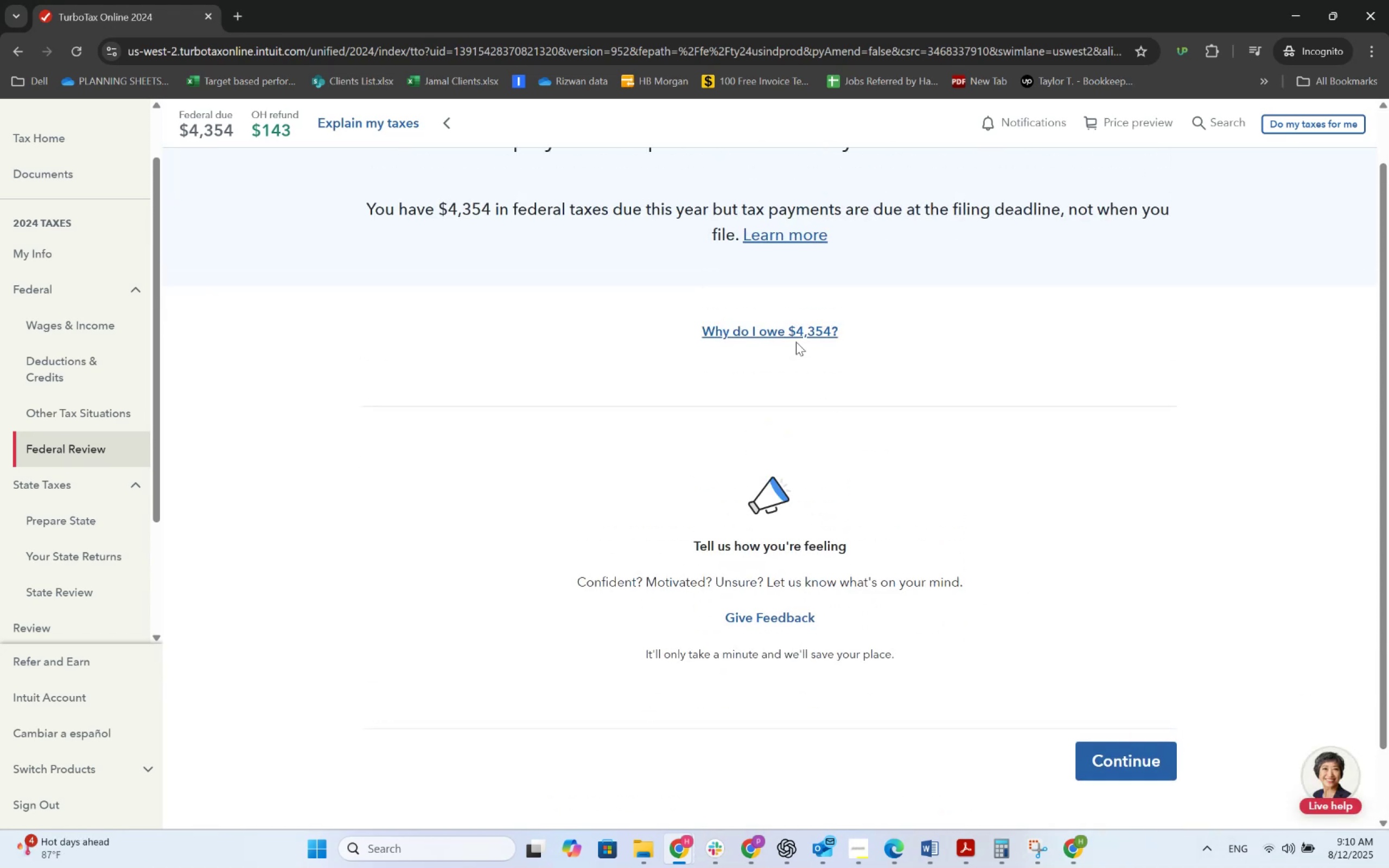 
left_click([795, 333])
 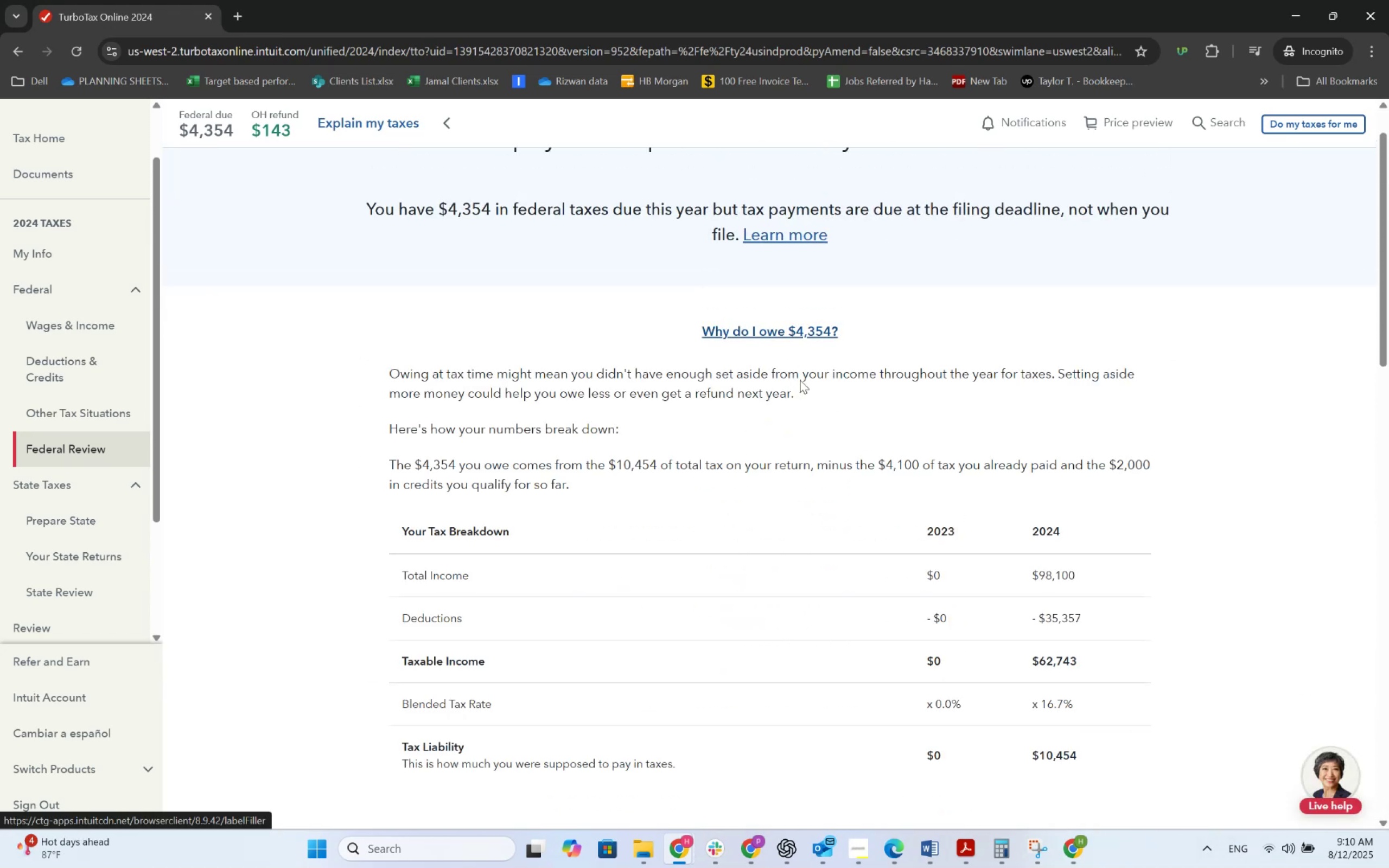 
scroll: coordinate [868, 451], scroll_direction: down, amount: 6.0
 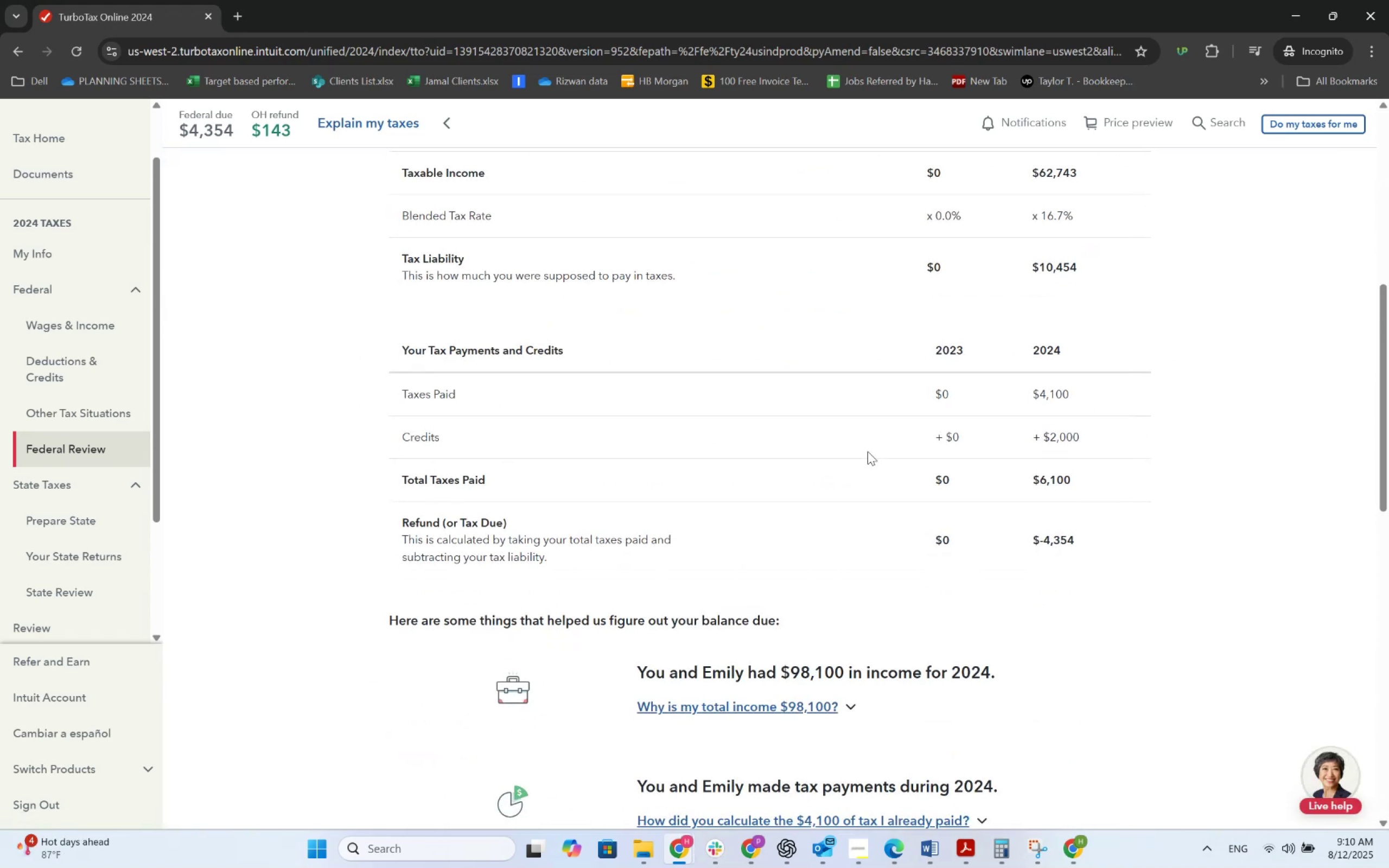 
scroll: coordinate [868, 451], scroll_direction: up, amount: 3.0
 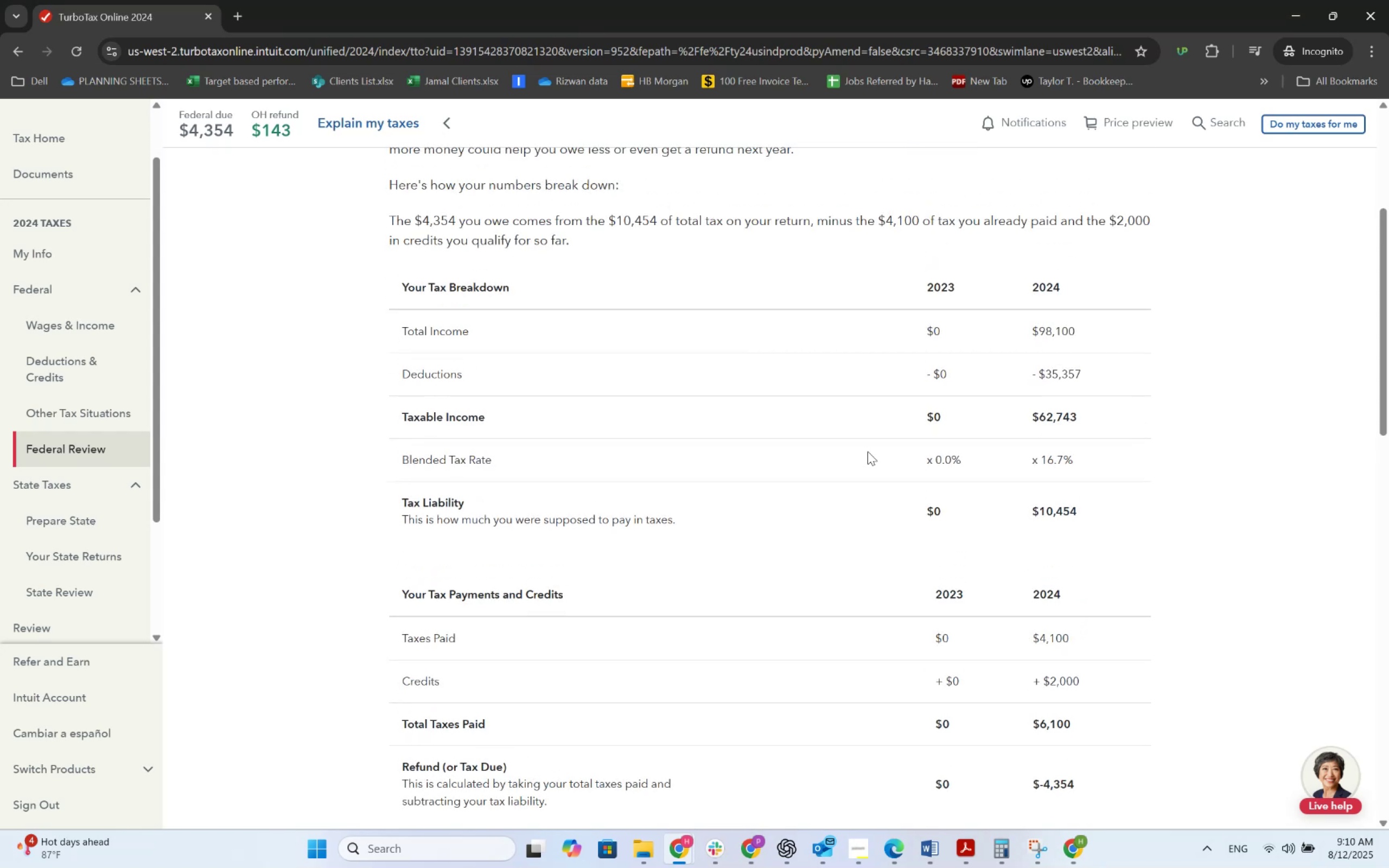 
scroll: coordinate [868, 451], scroll_direction: down, amount: 6.0
 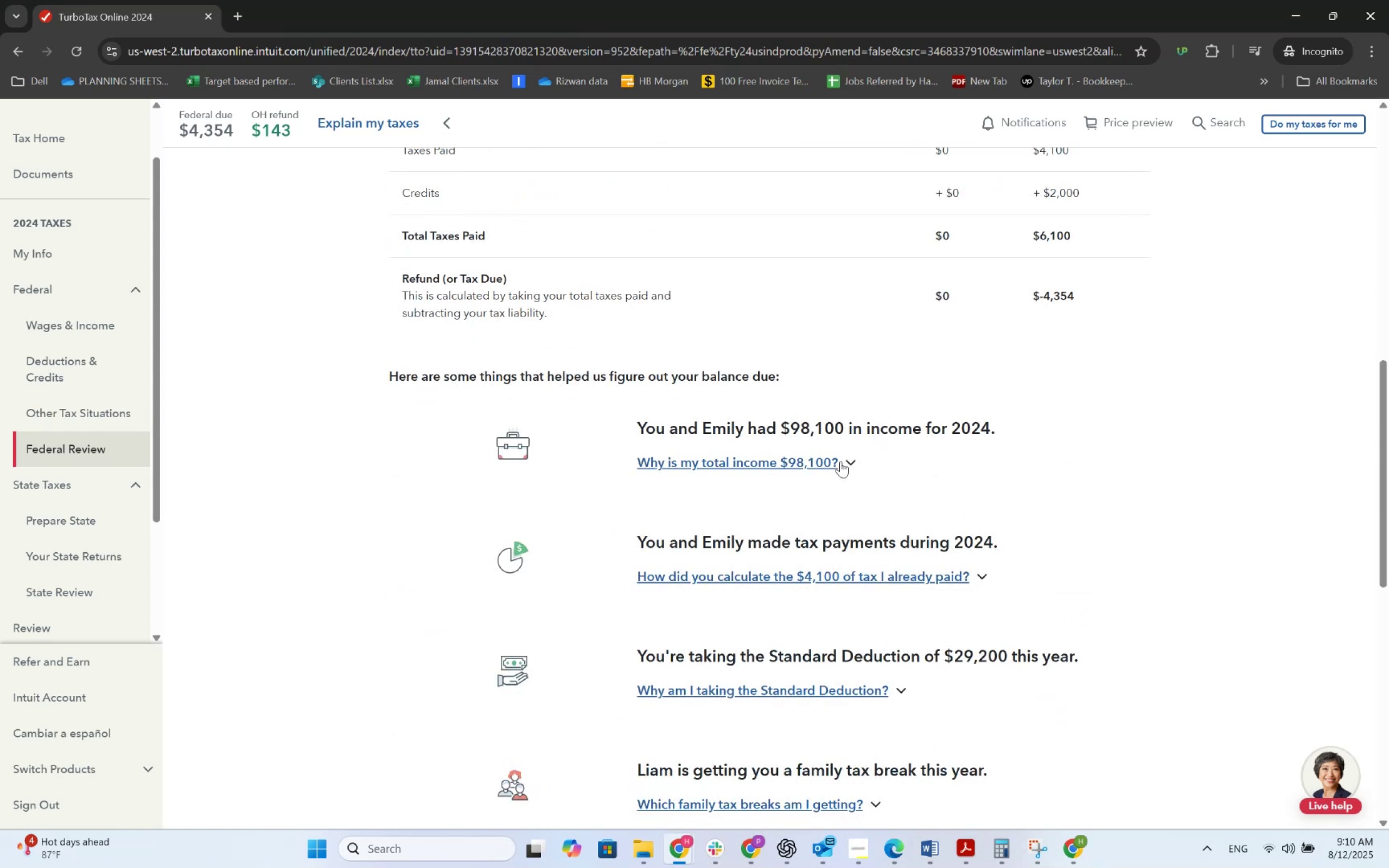 
wait(10.04)
 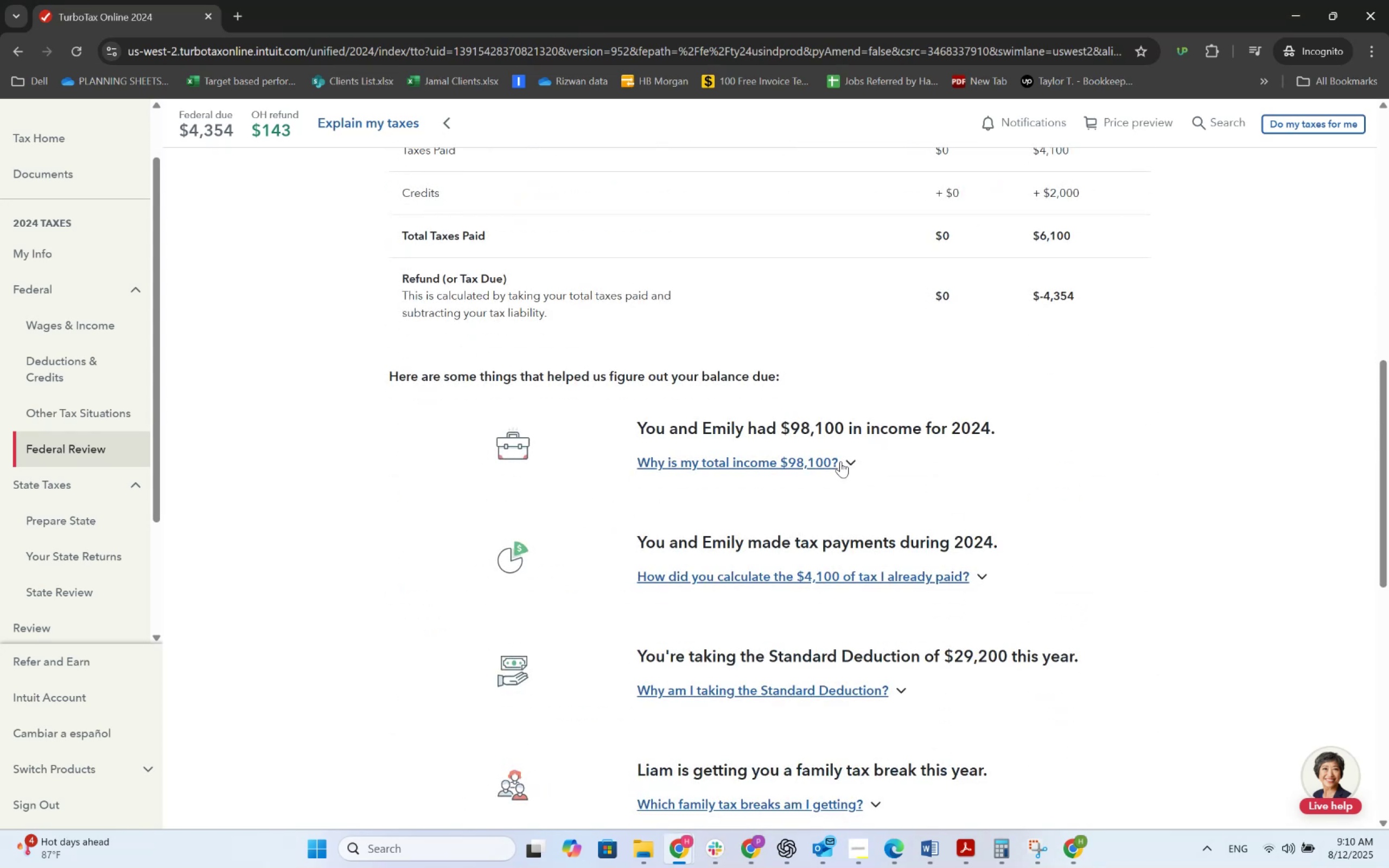 
scroll: coordinate [815, 513], scroll_direction: down, amount: 17.0
 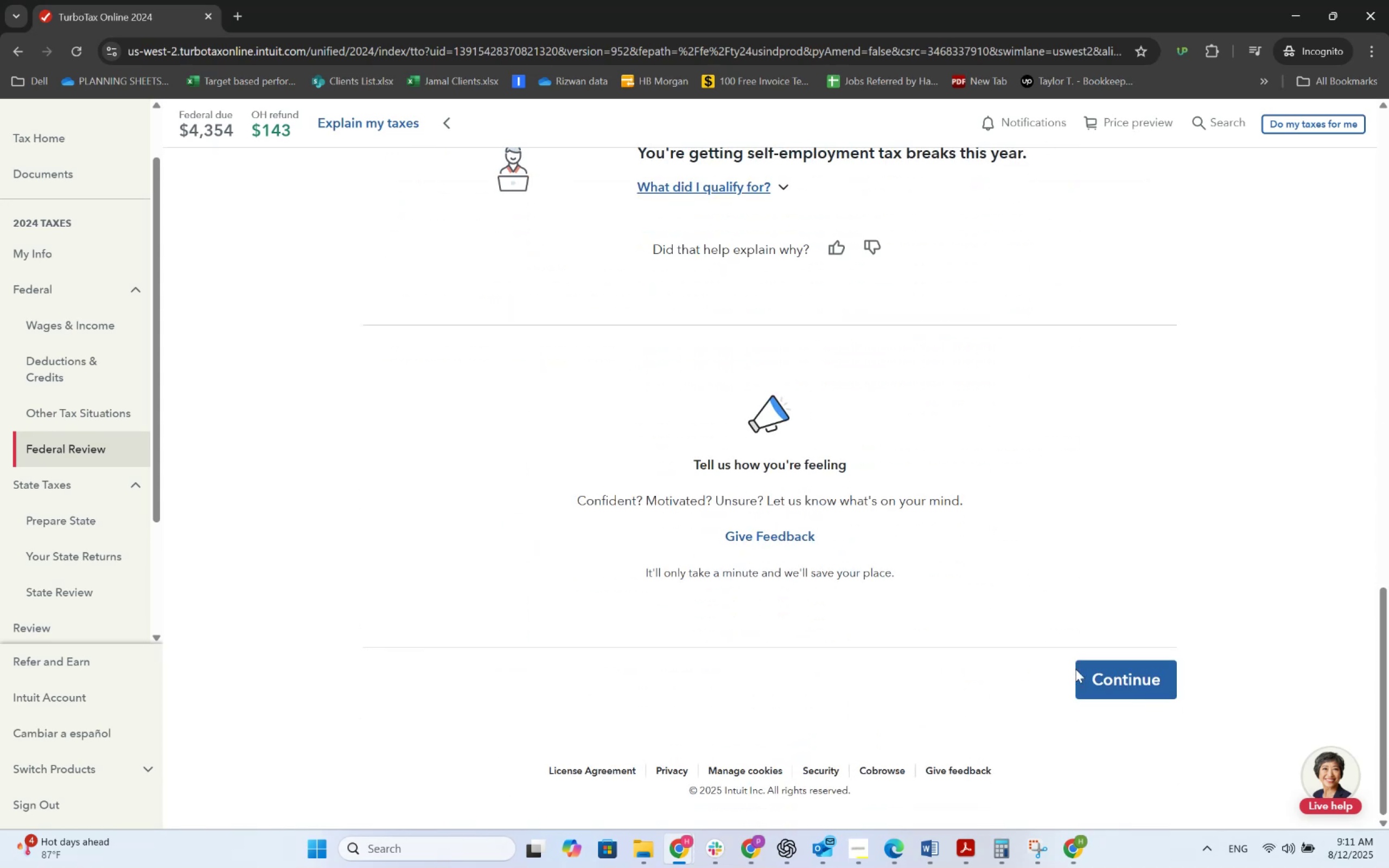 
left_click([1108, 687])
 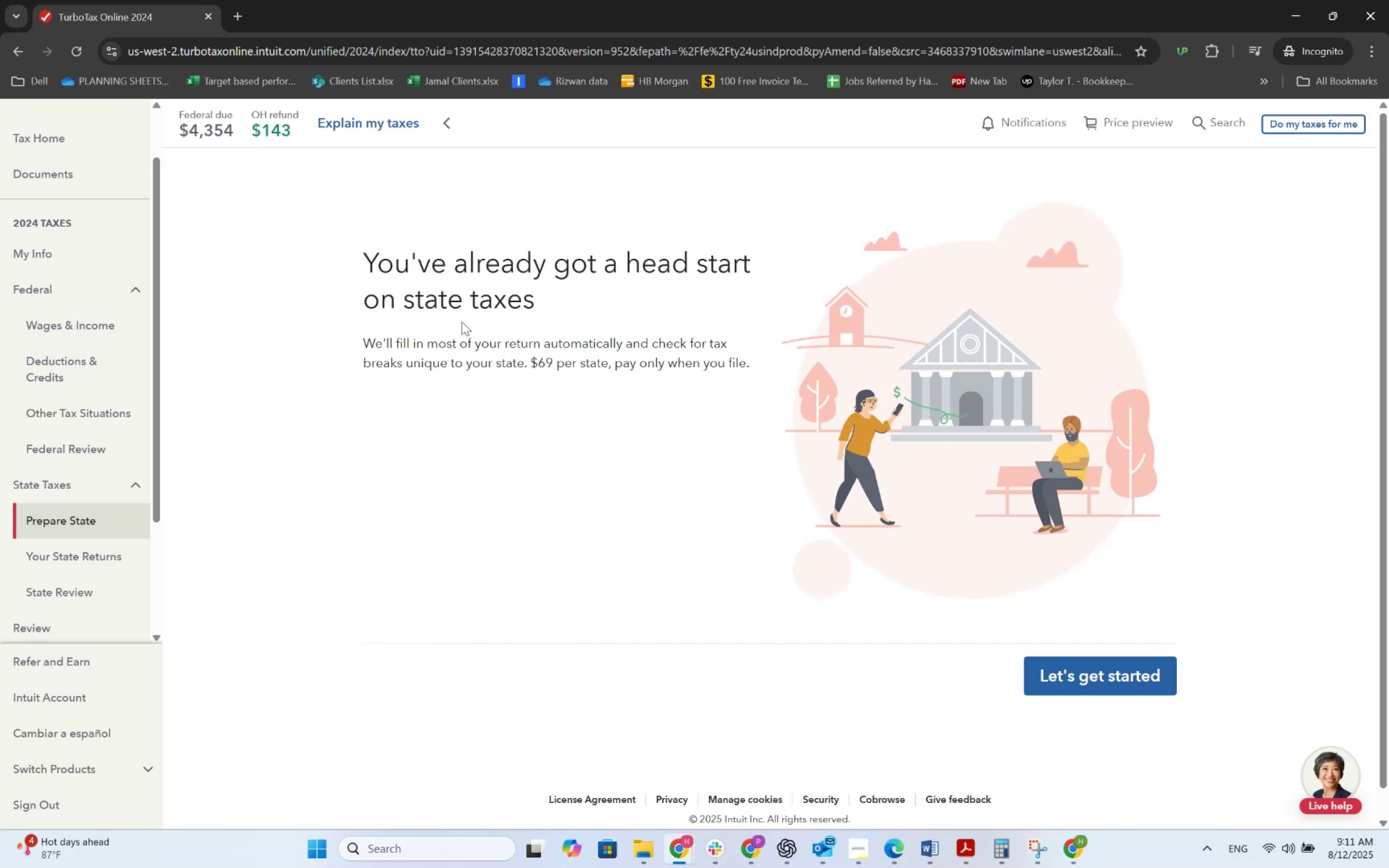 
wait(9.59)
 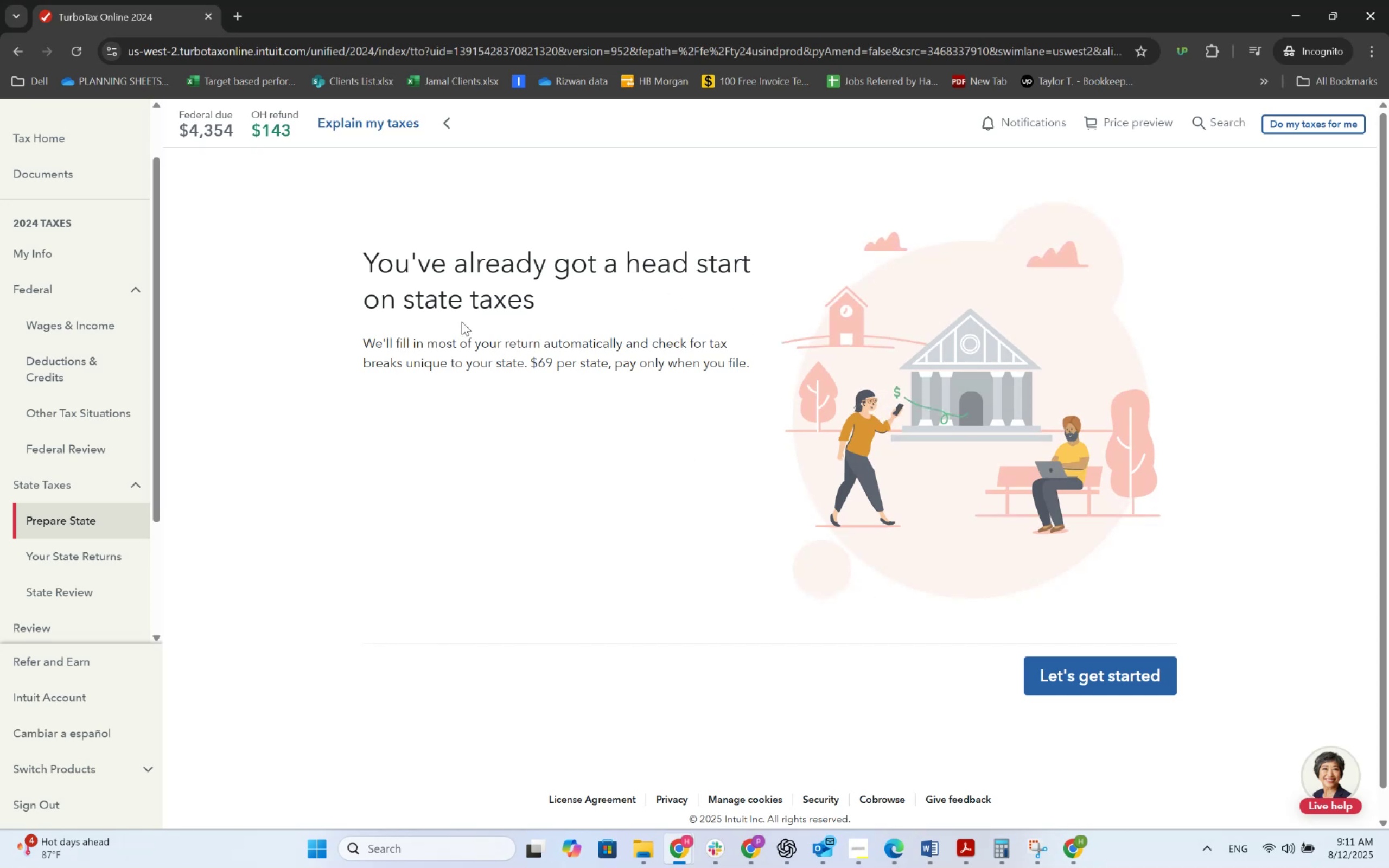 
left_click([60, 589])
 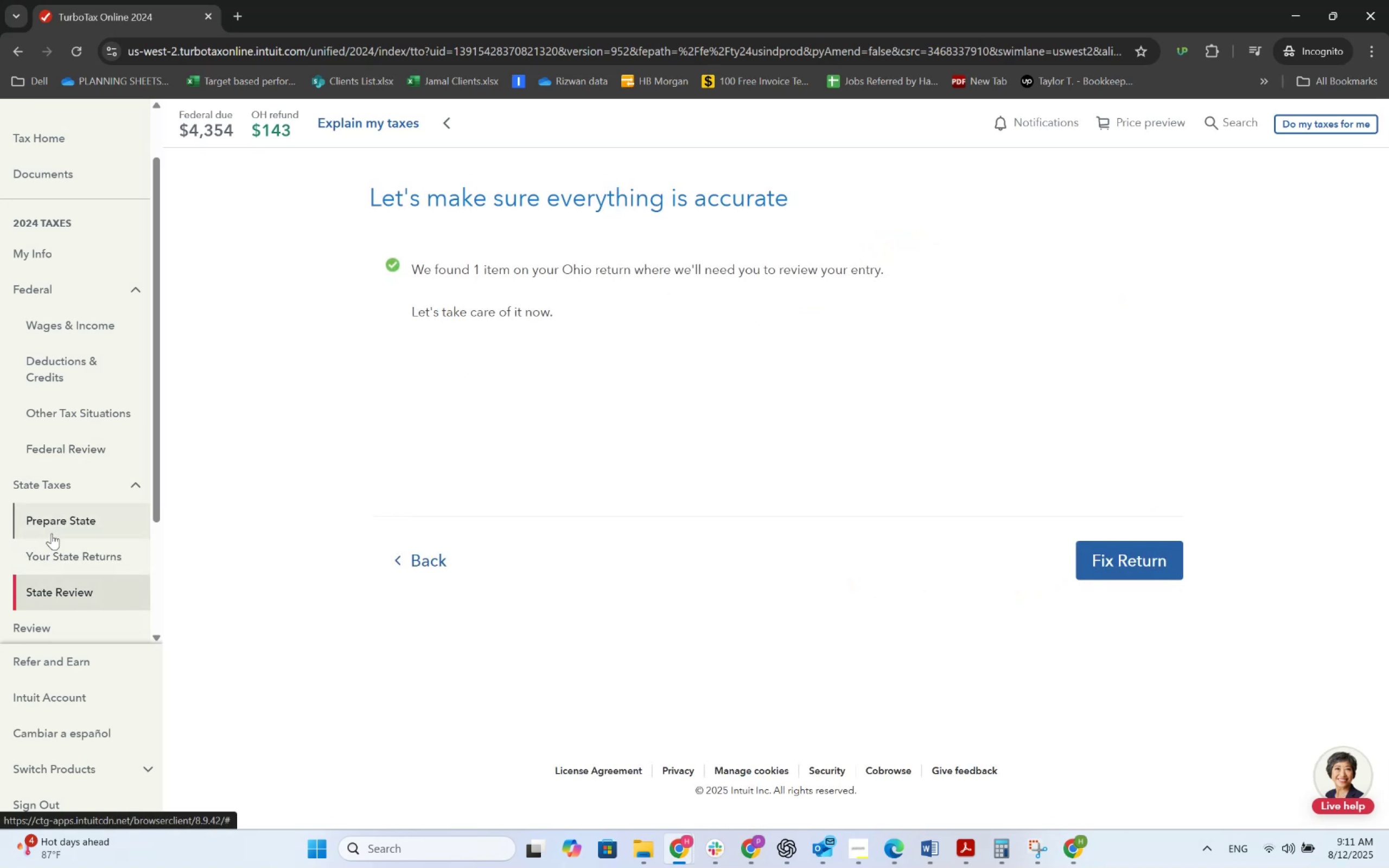 
left_click([1124, 568])
 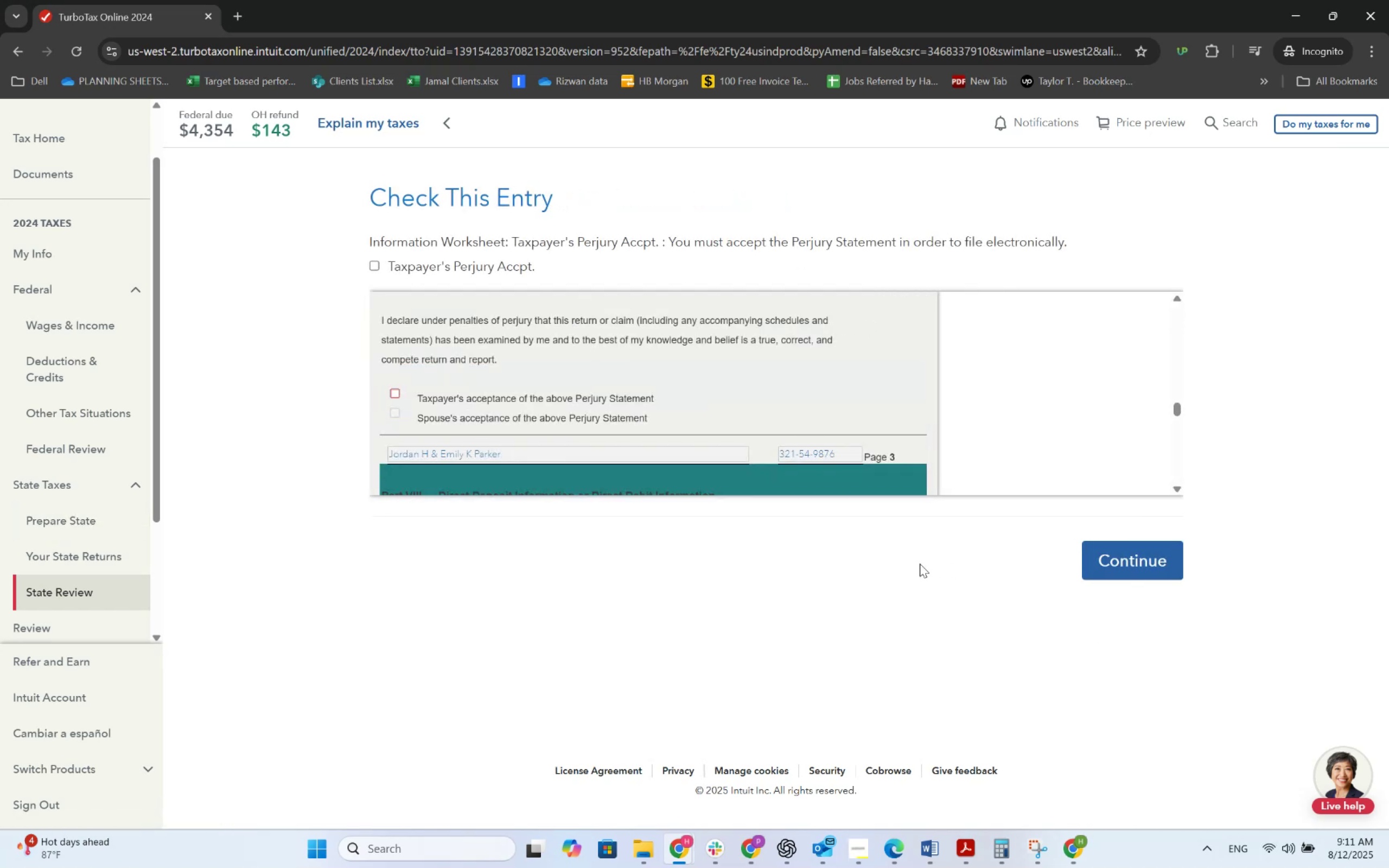 
wait(7.52)
 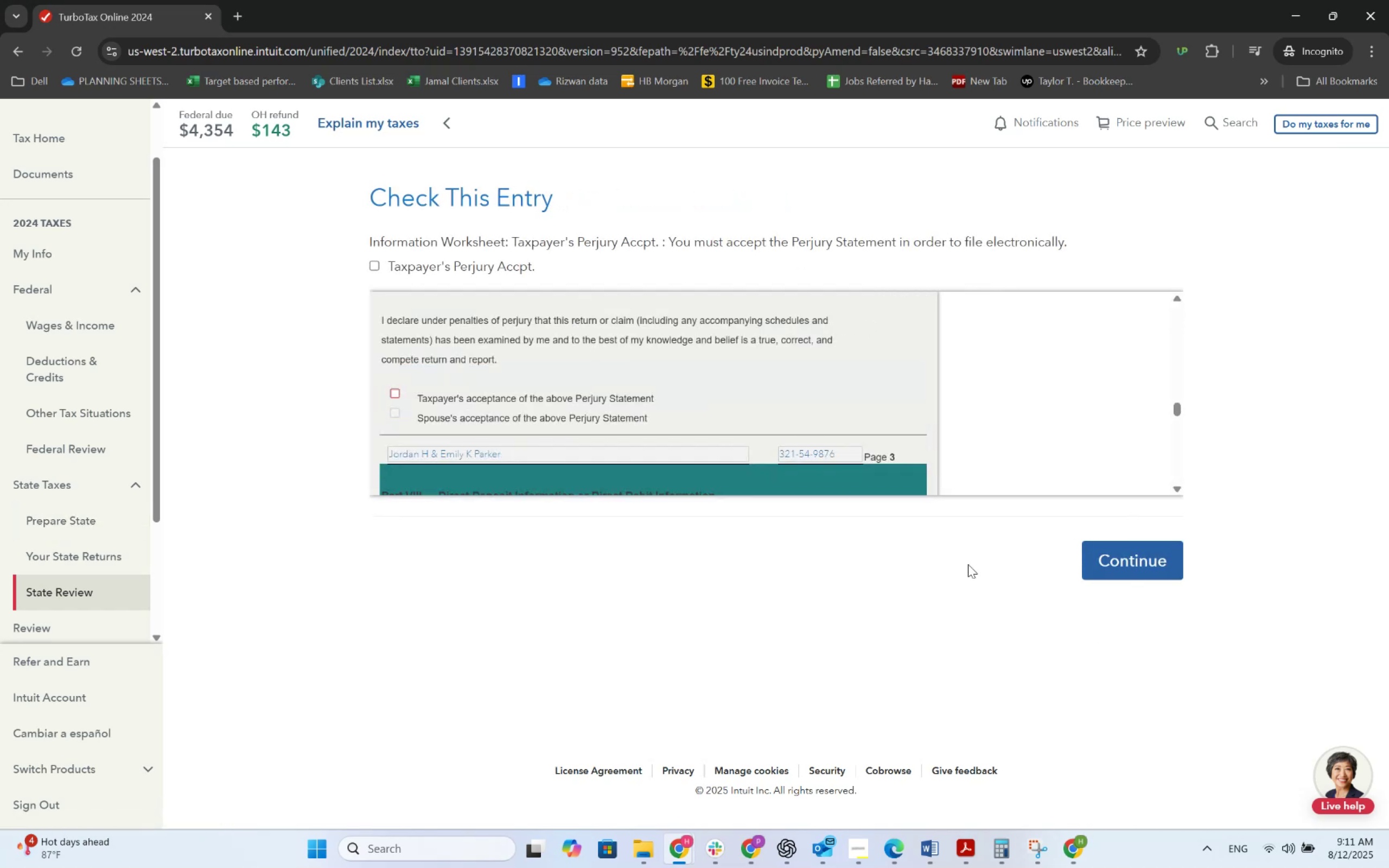 
left_click([420, 256])
 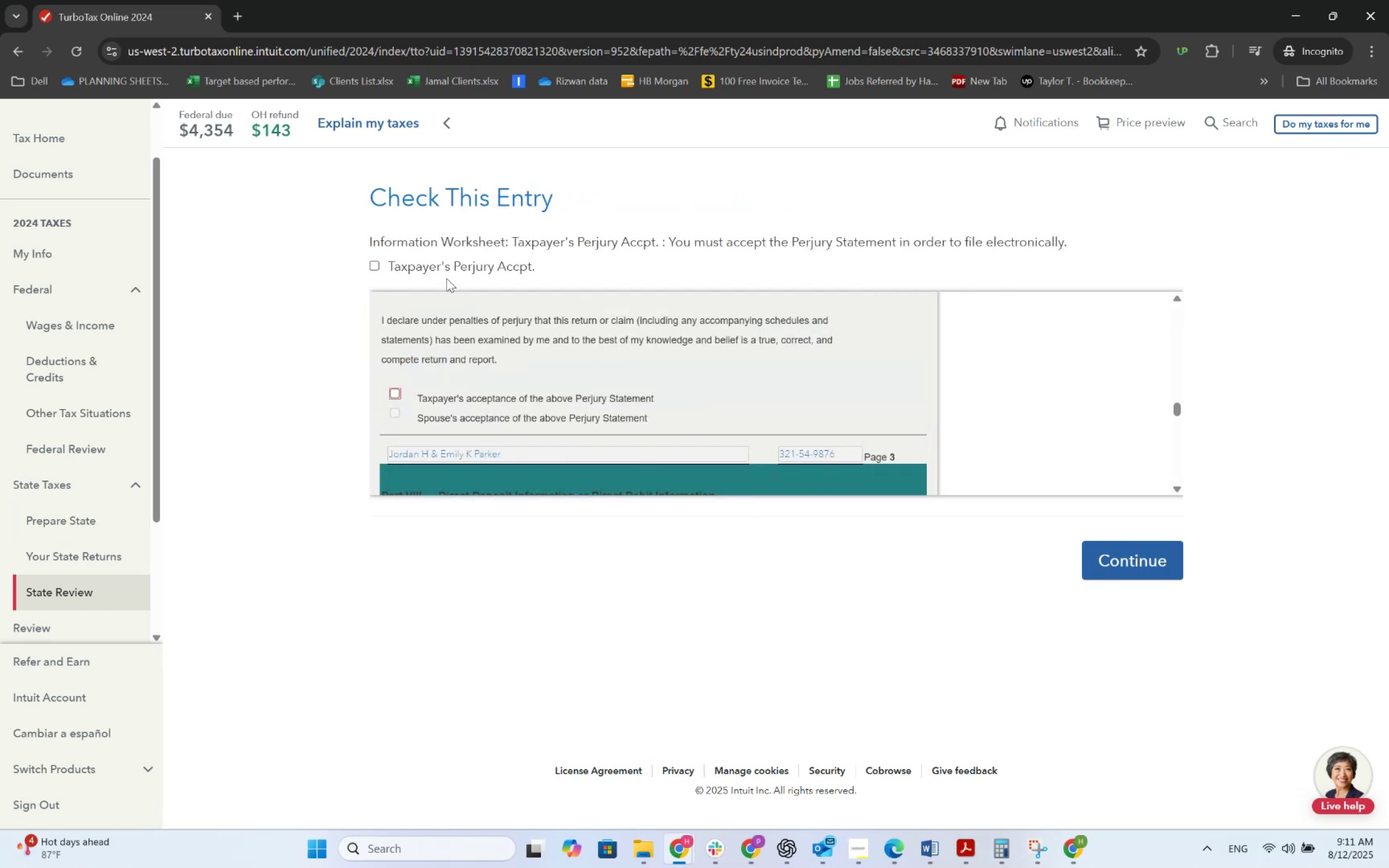 
left_click([439, 271])
 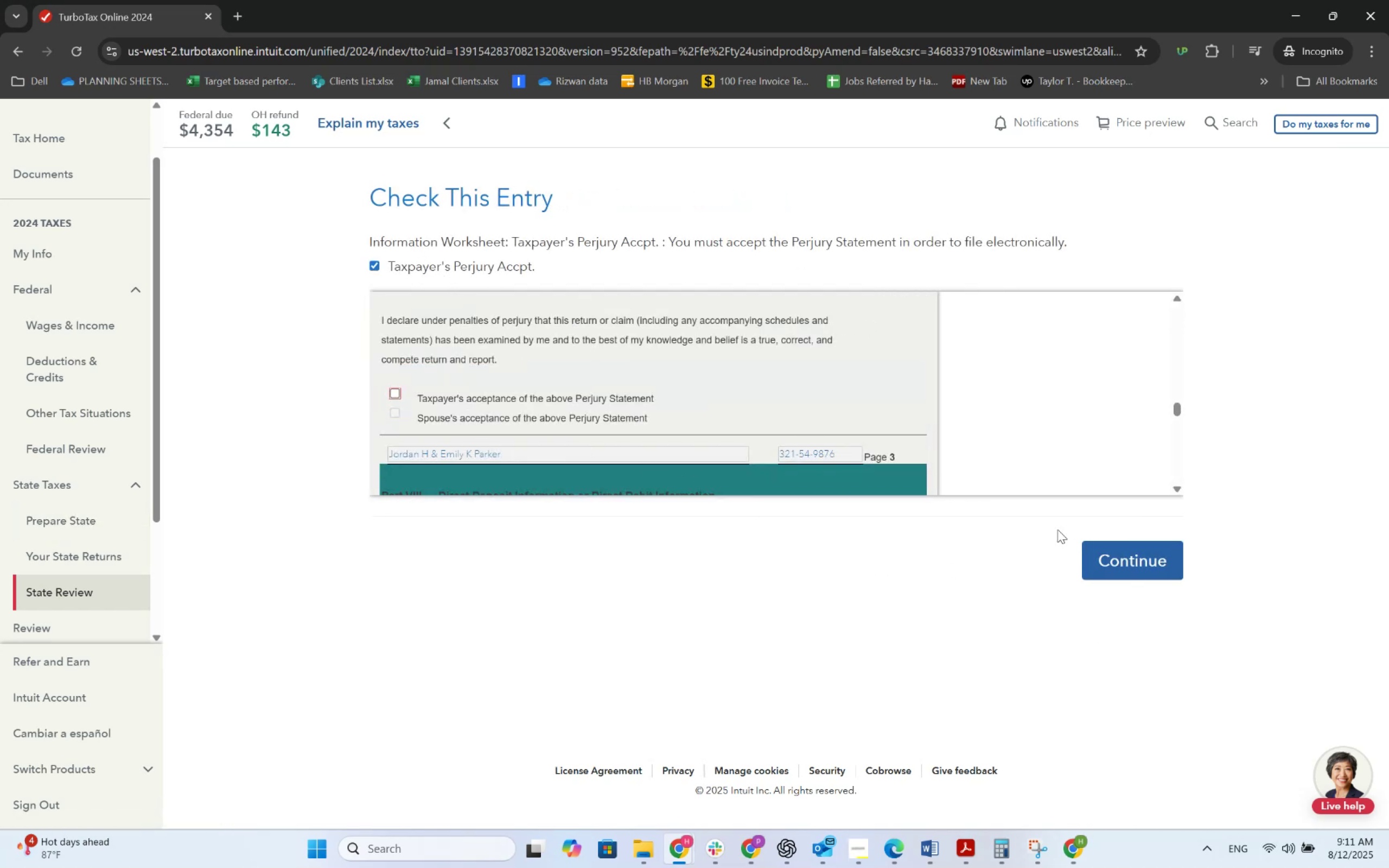 
left_click([1098, 549])
 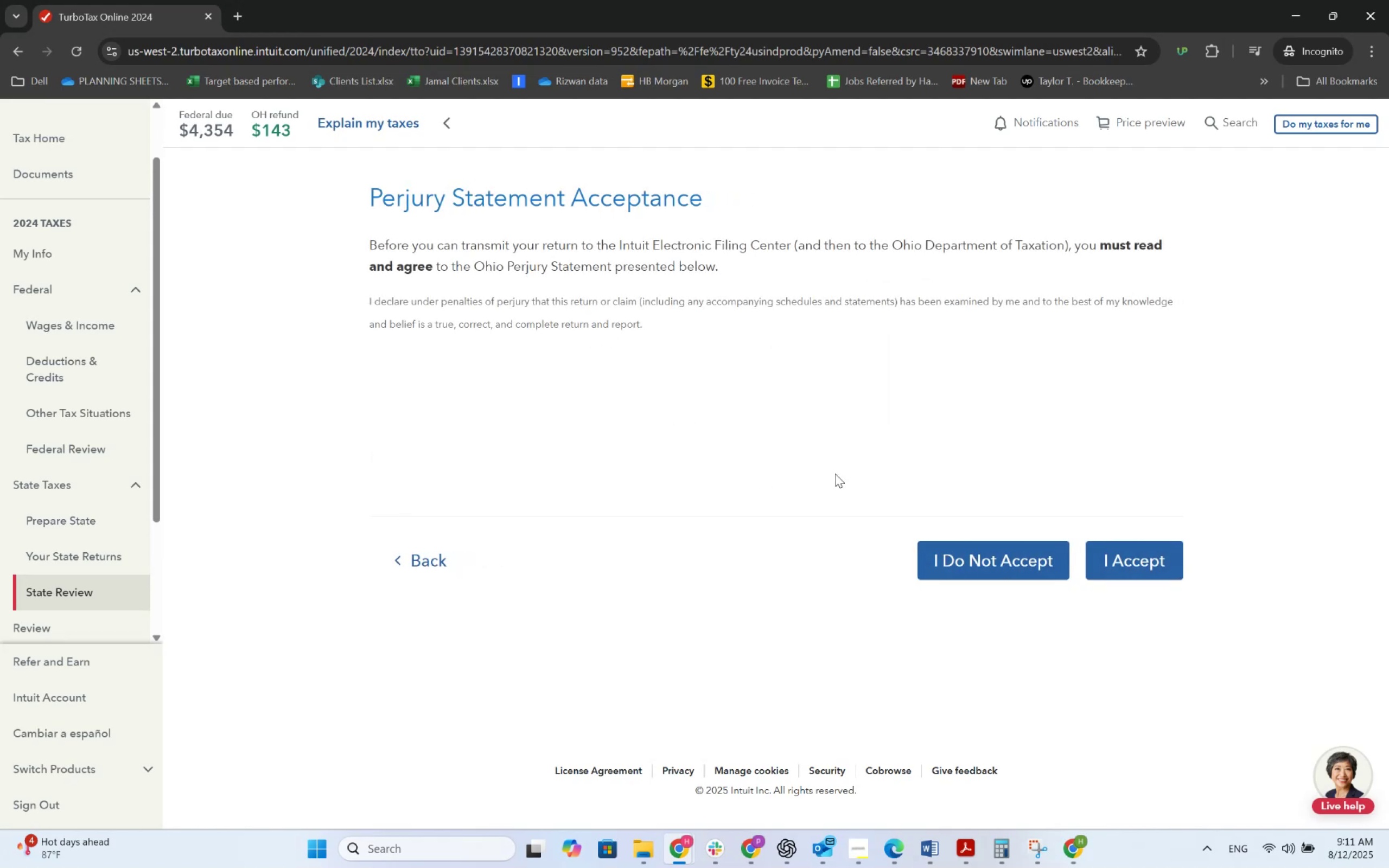 
left_click([1126, 547])
 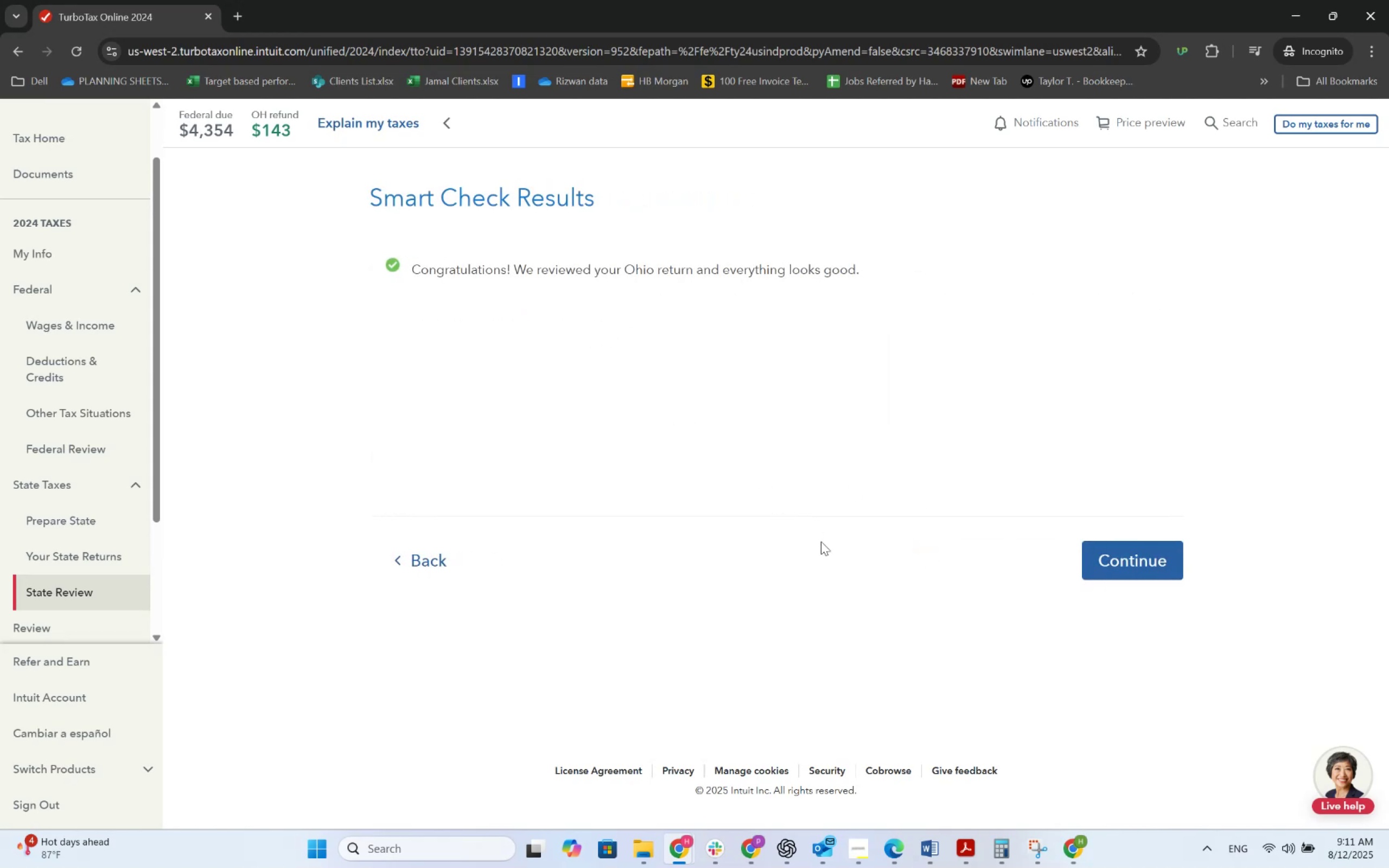 
left_click([1112, 553])
 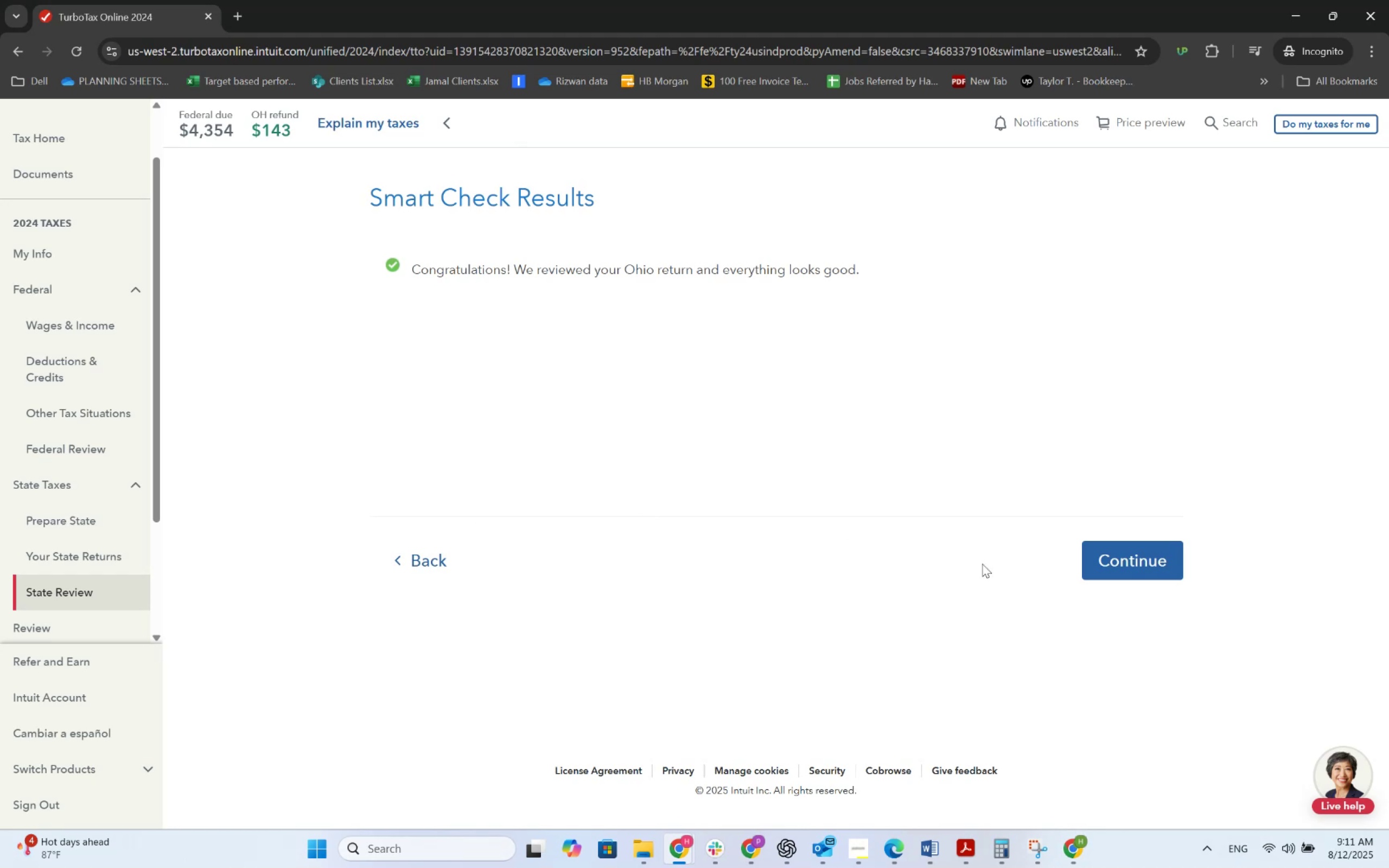 
wait(5.65)
 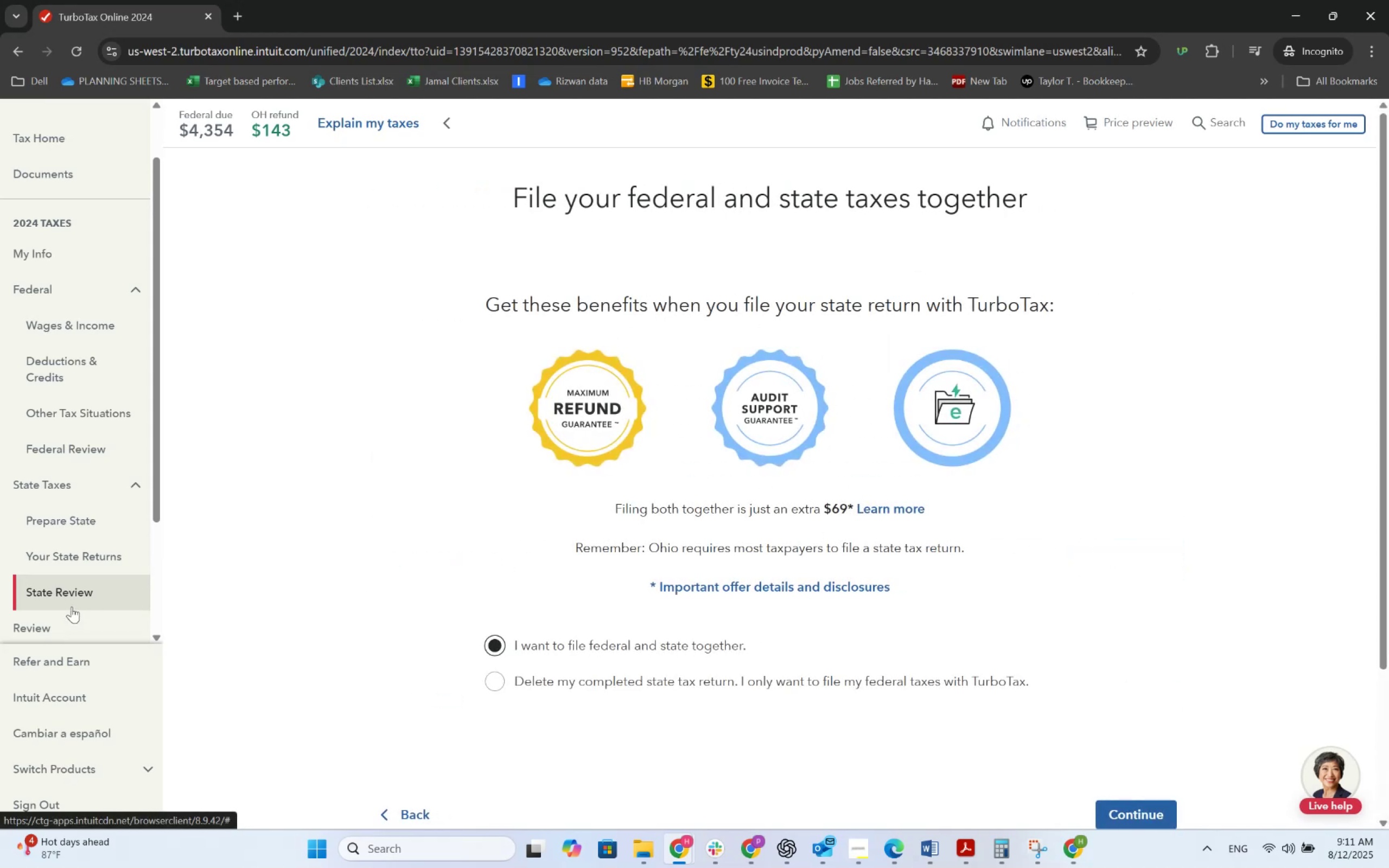 
left_click([1114, 561])
 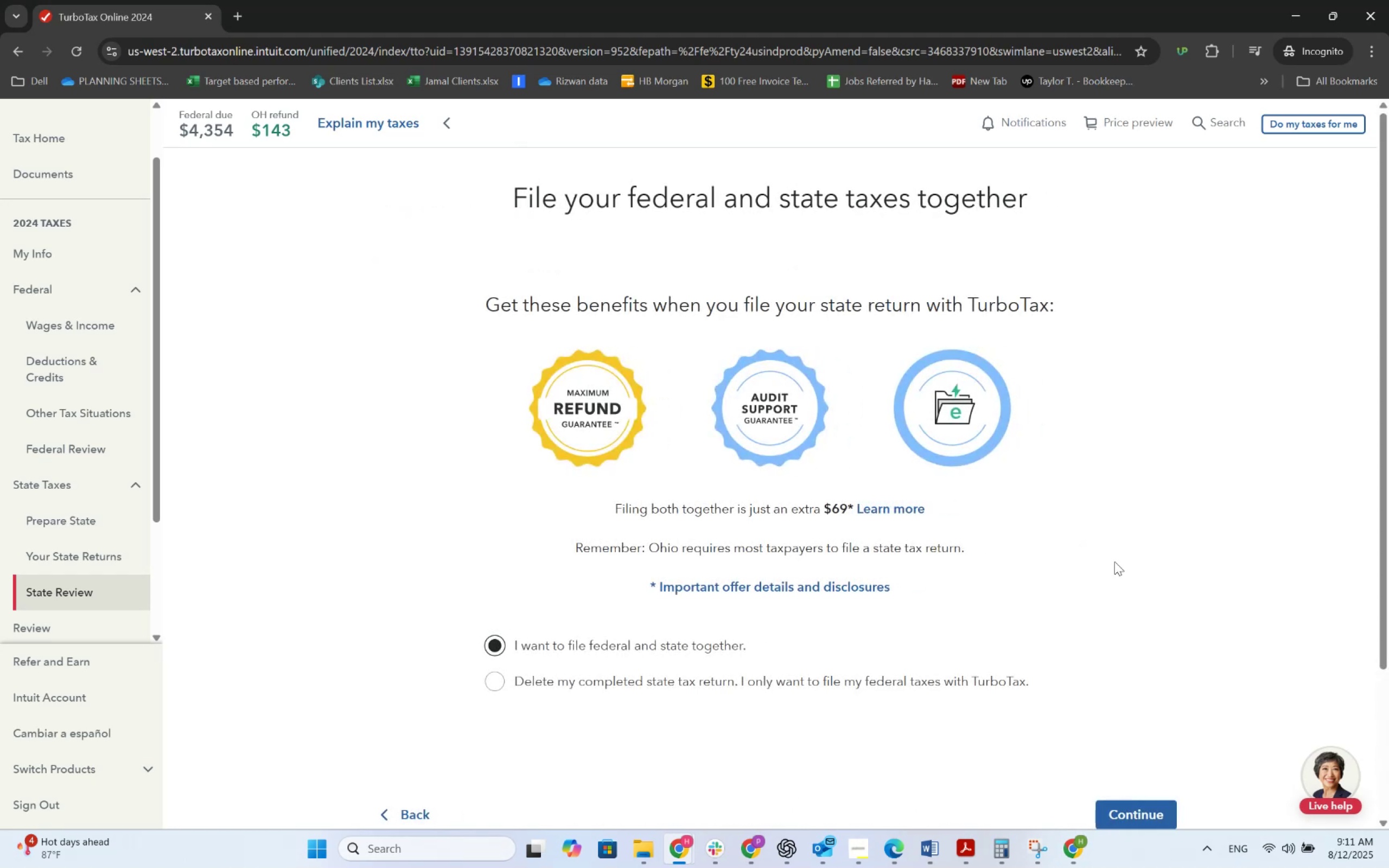 
scroll: coordinate [991, 547], scroll_direction: down, amount: 1.0
 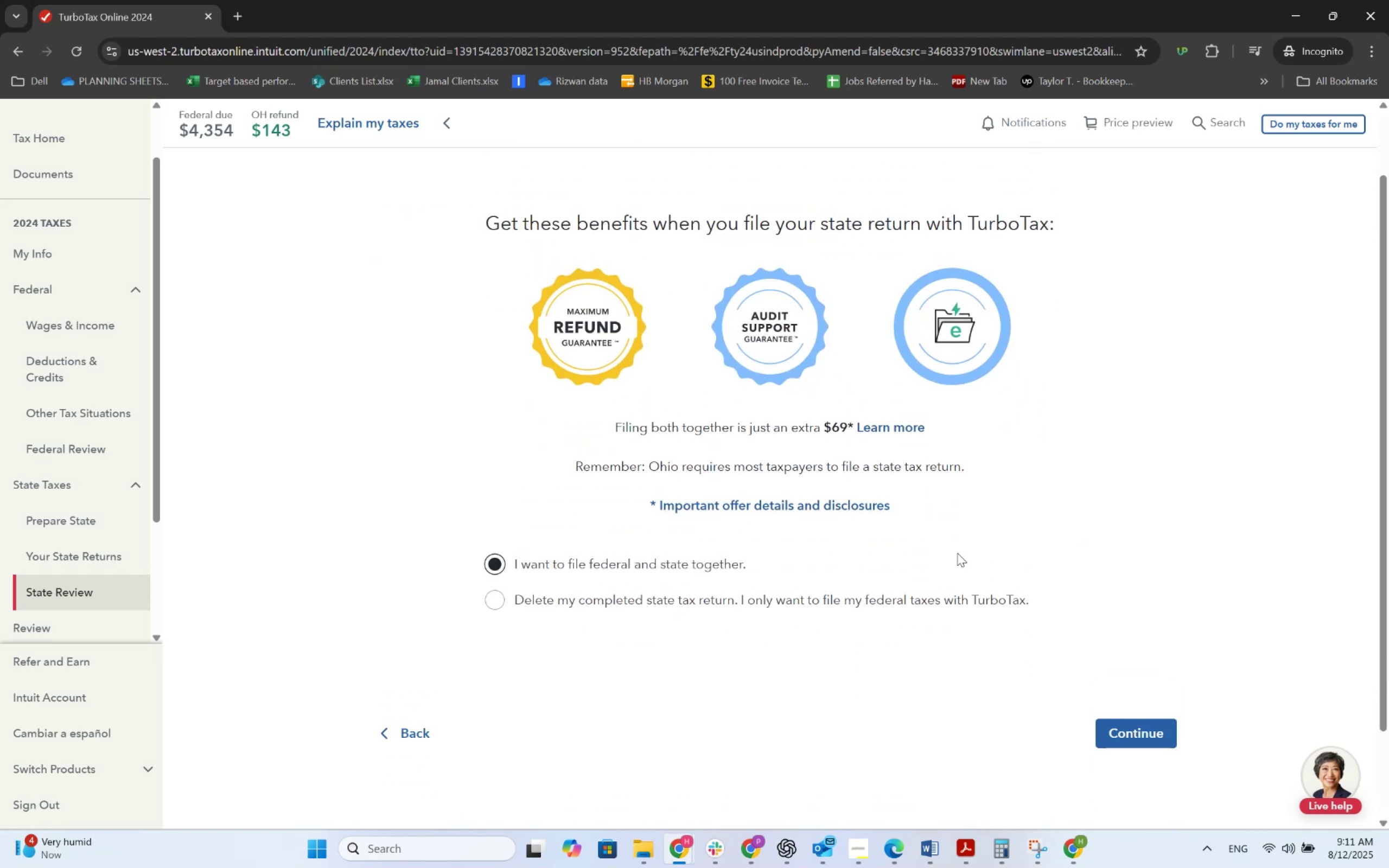 
wait(8.91)
 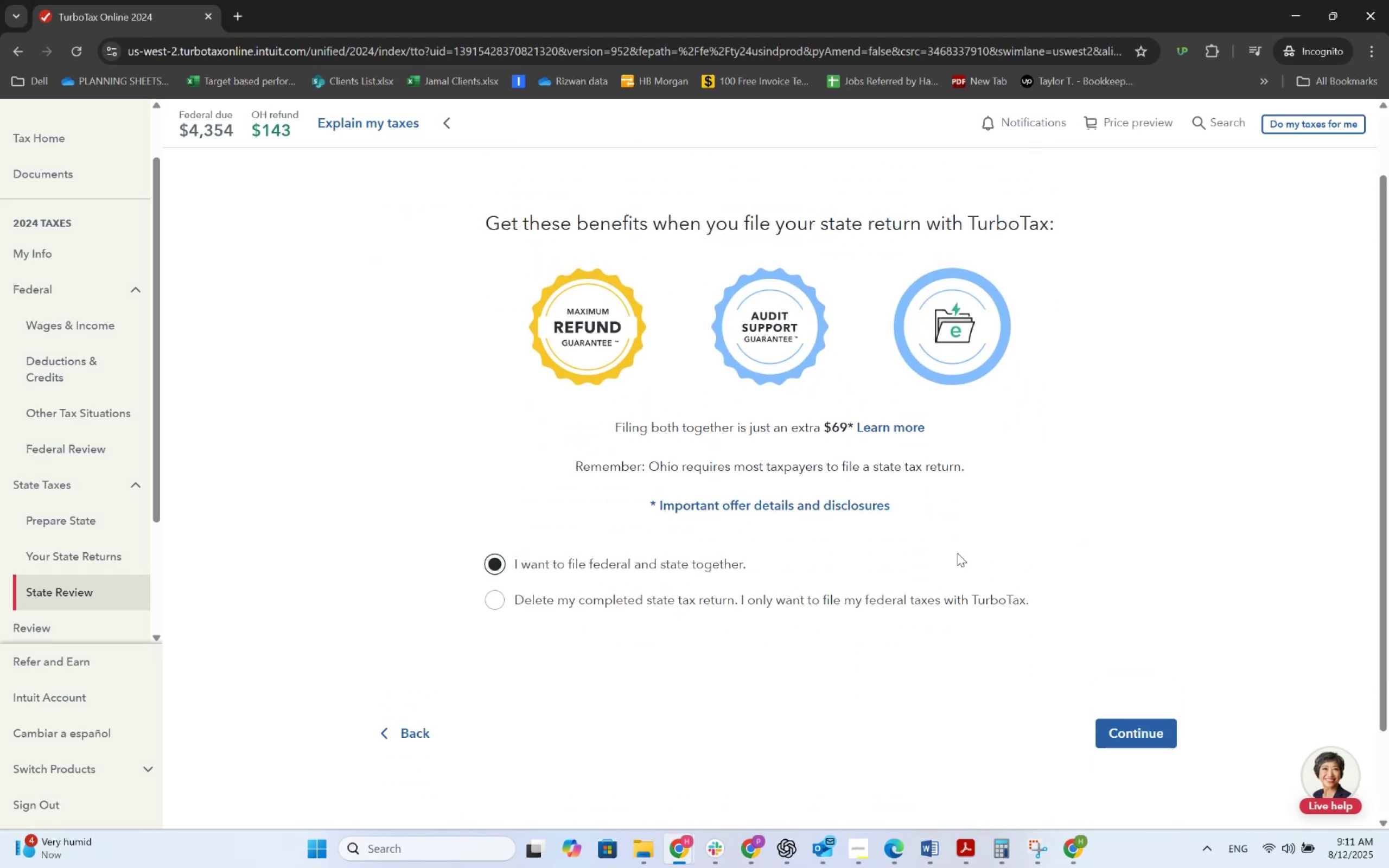 
left_click([109, 461])
 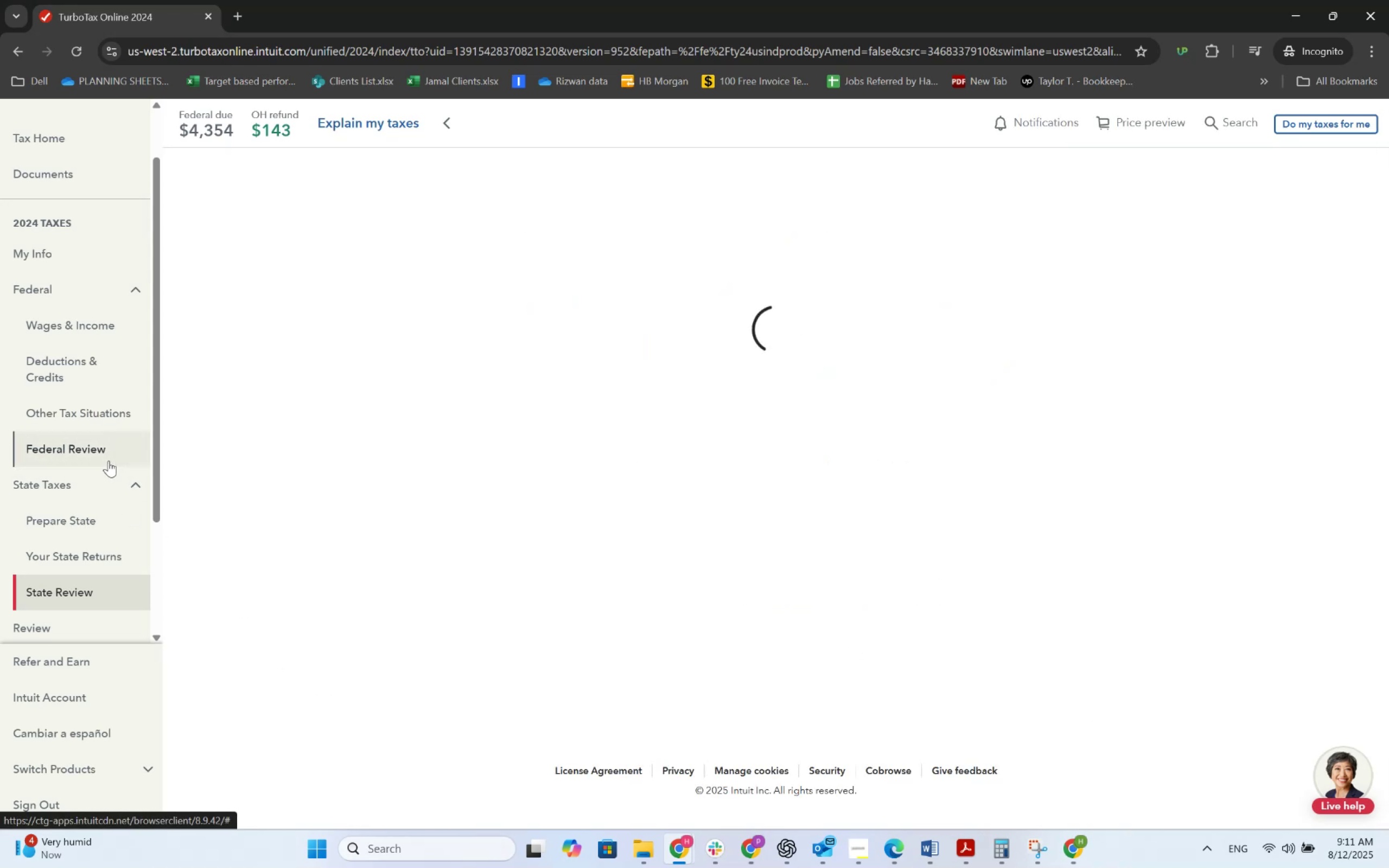 
scroll: coordinate [692, 656], scroll_direction: down, amount: 16.0
 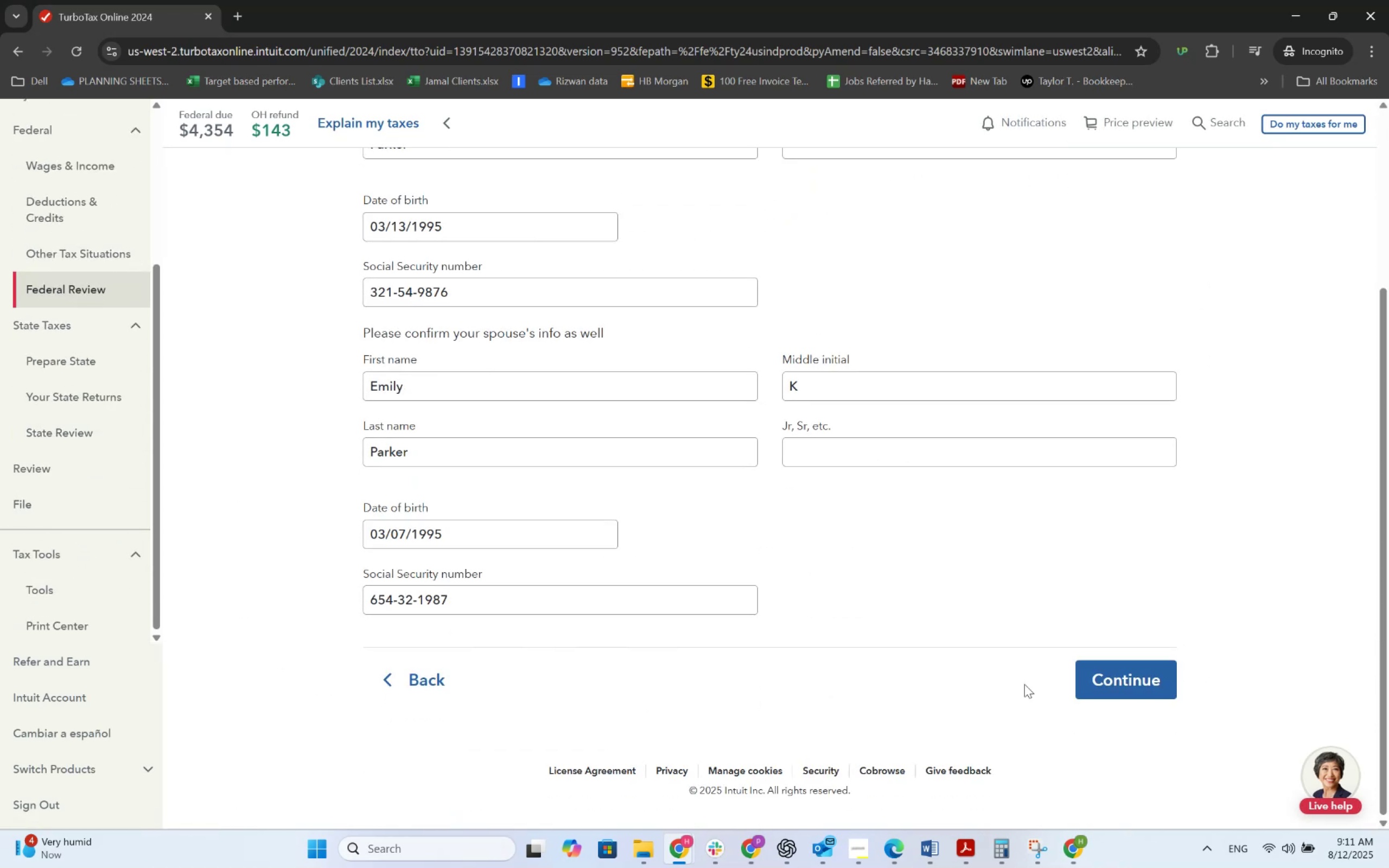 
left_click([1082, 670])
 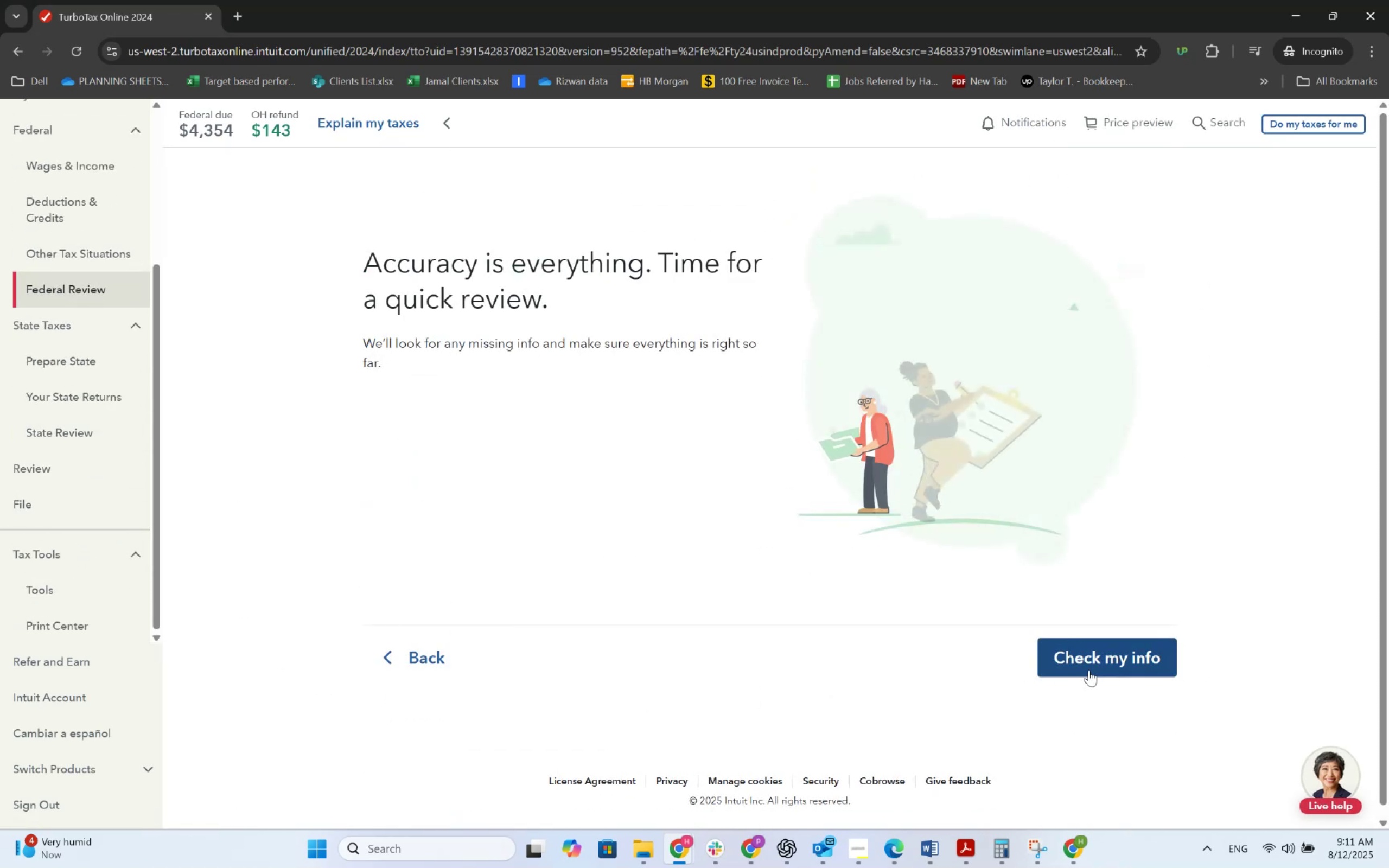 
left_click([1105, 670])
 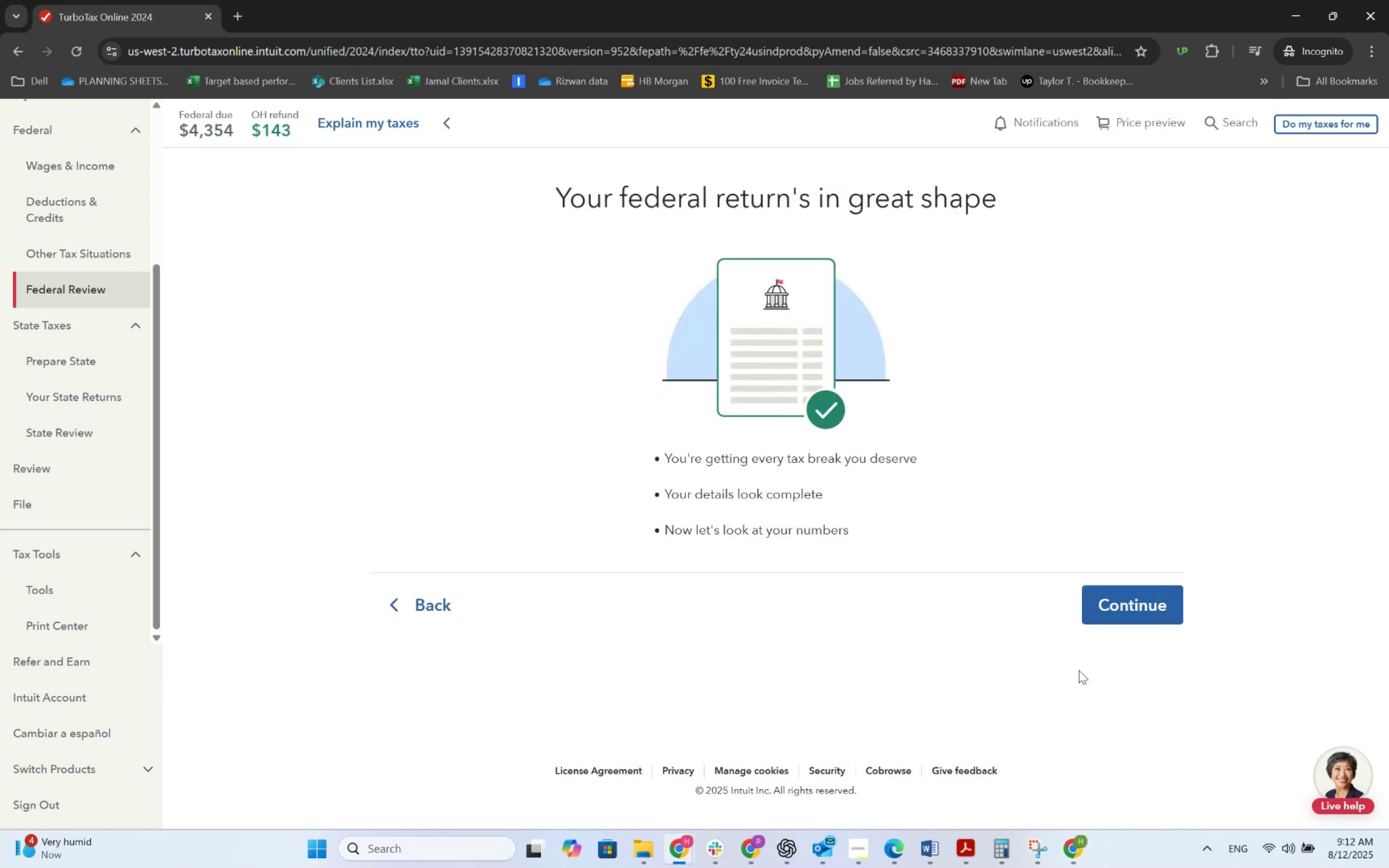 
wait(7.76)
 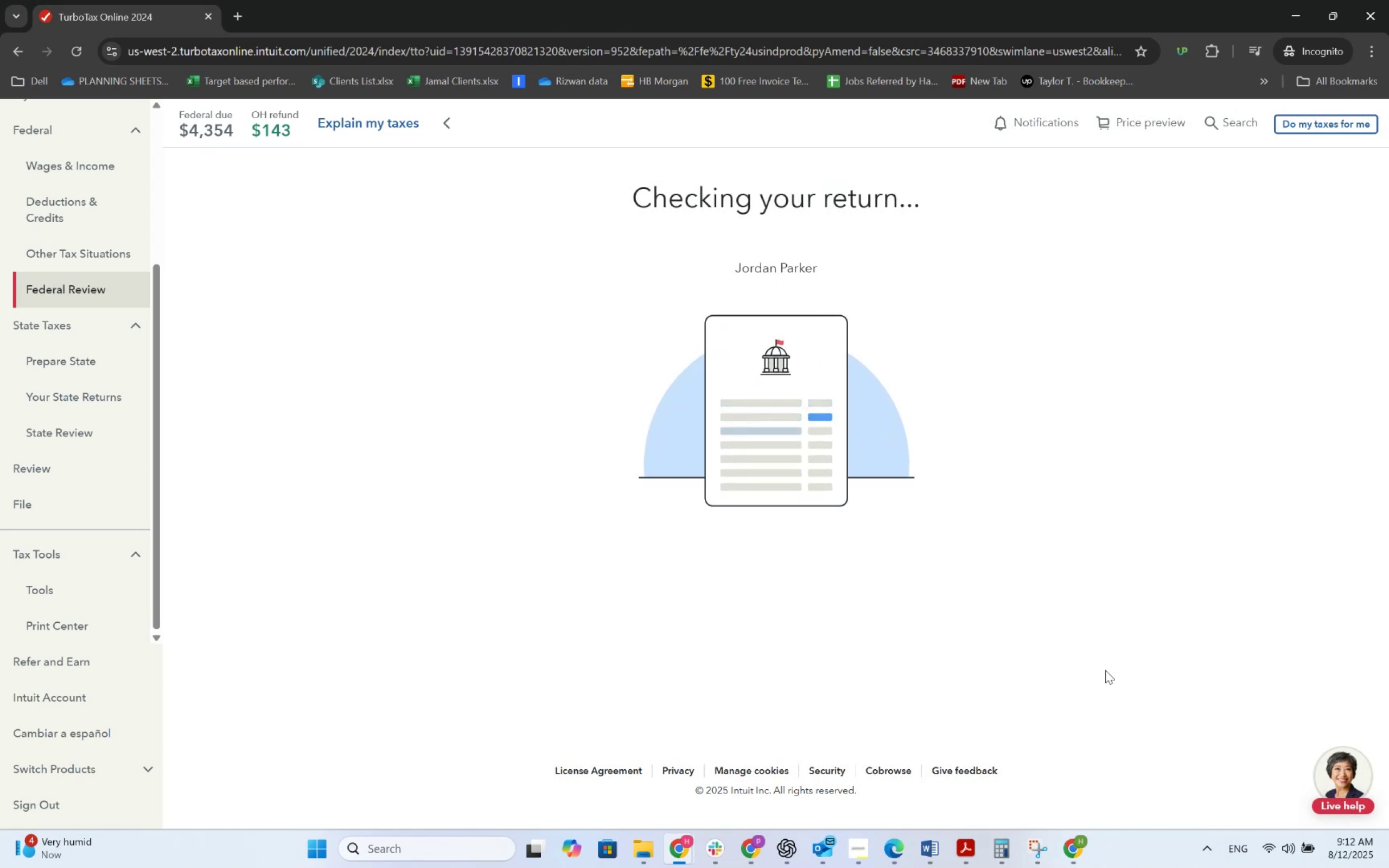 
left_click([1107, 597])
 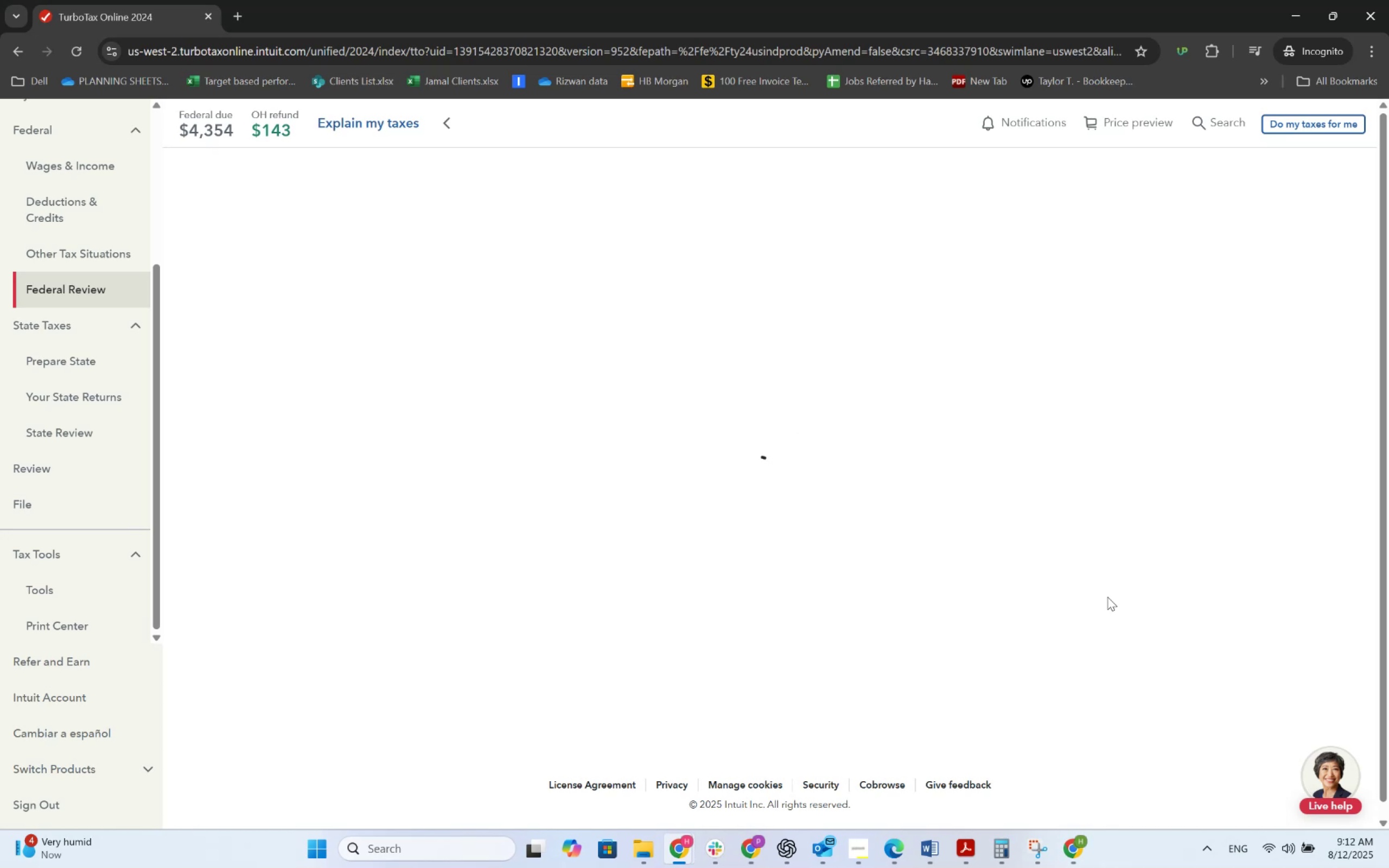 
wait(6.37)
 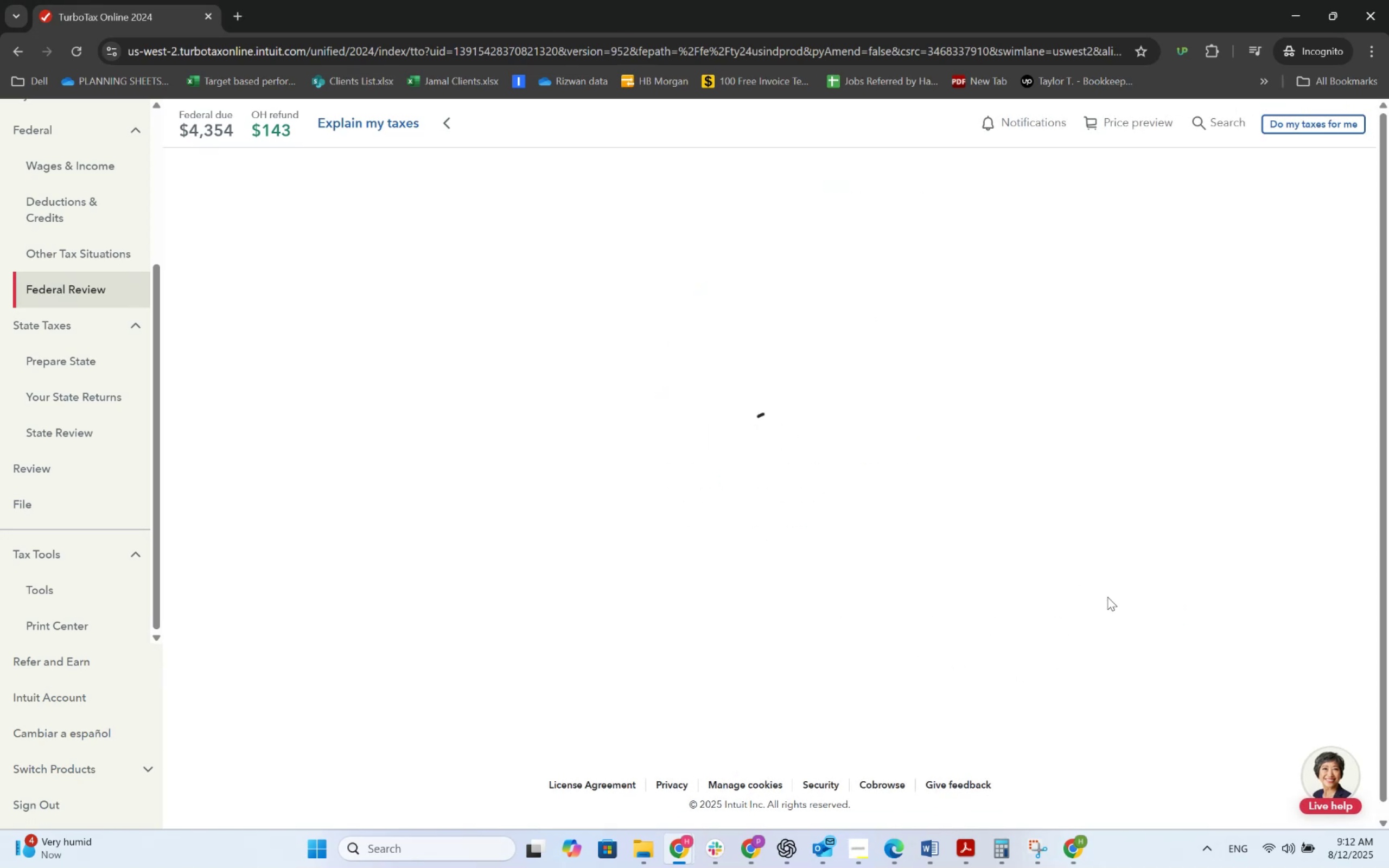 
scroll: coordinate [983, 538], scroll_direction: down, amount: 5.0
 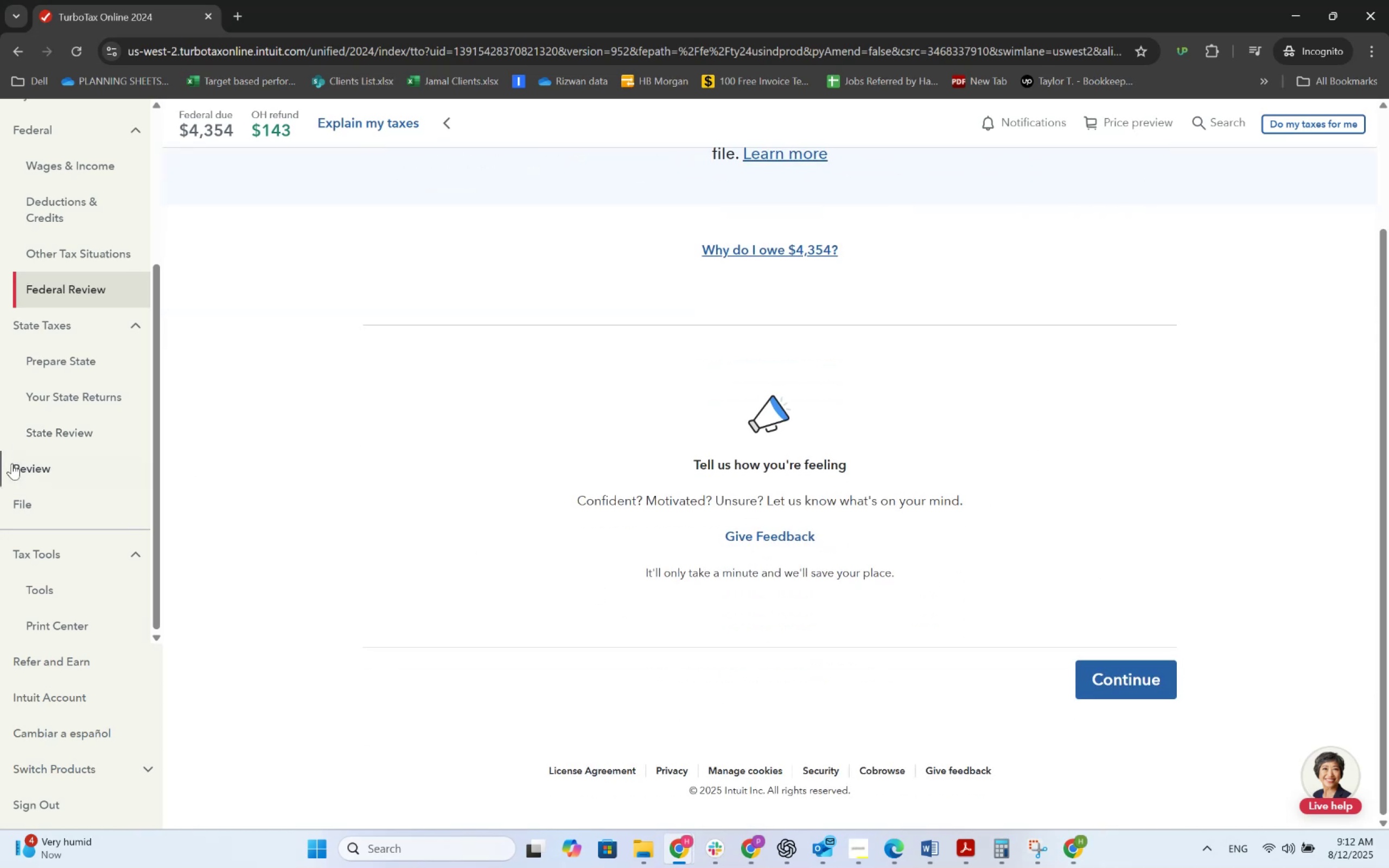 
left_click([27, 498])
 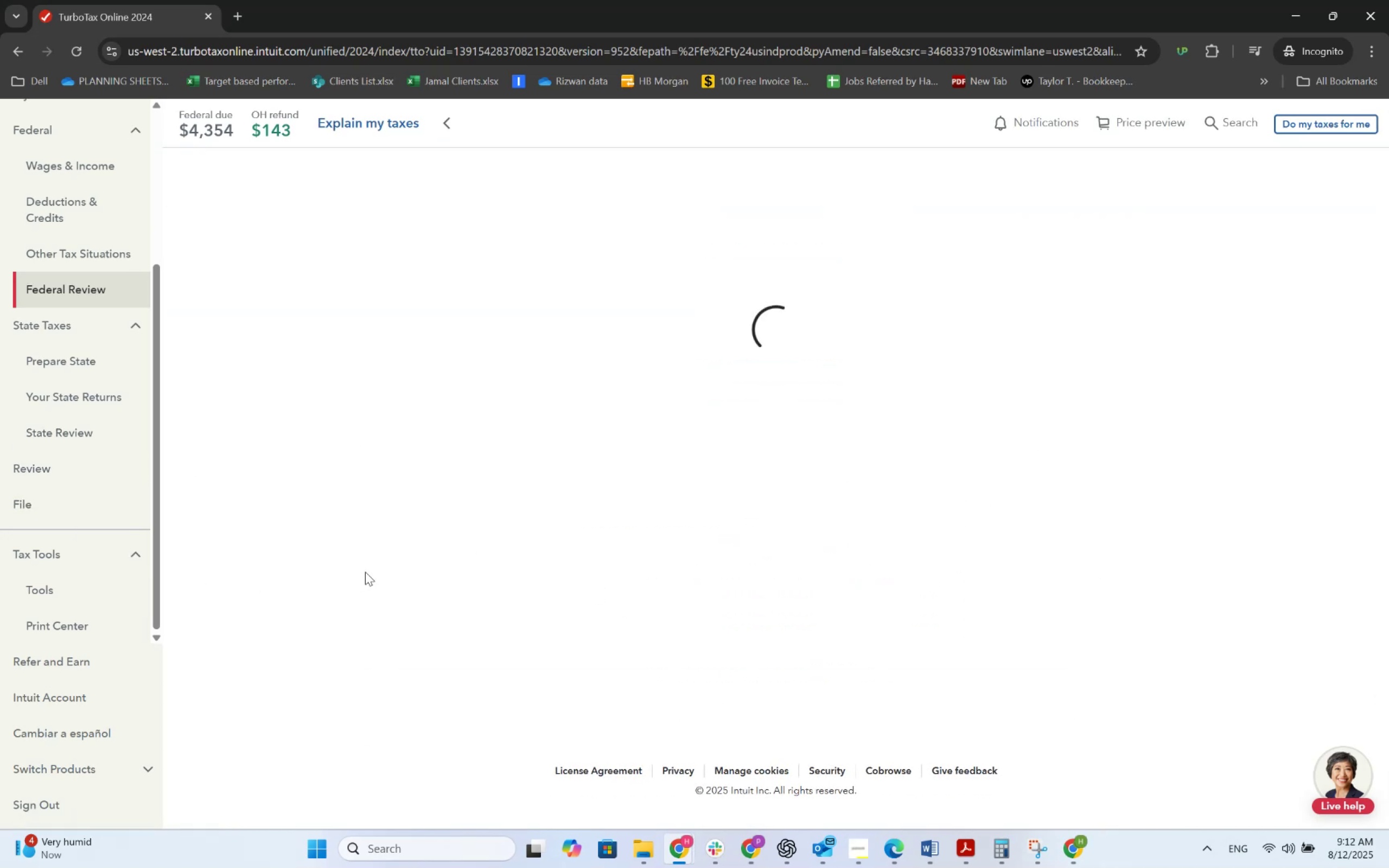 
left_click([93, 467])
 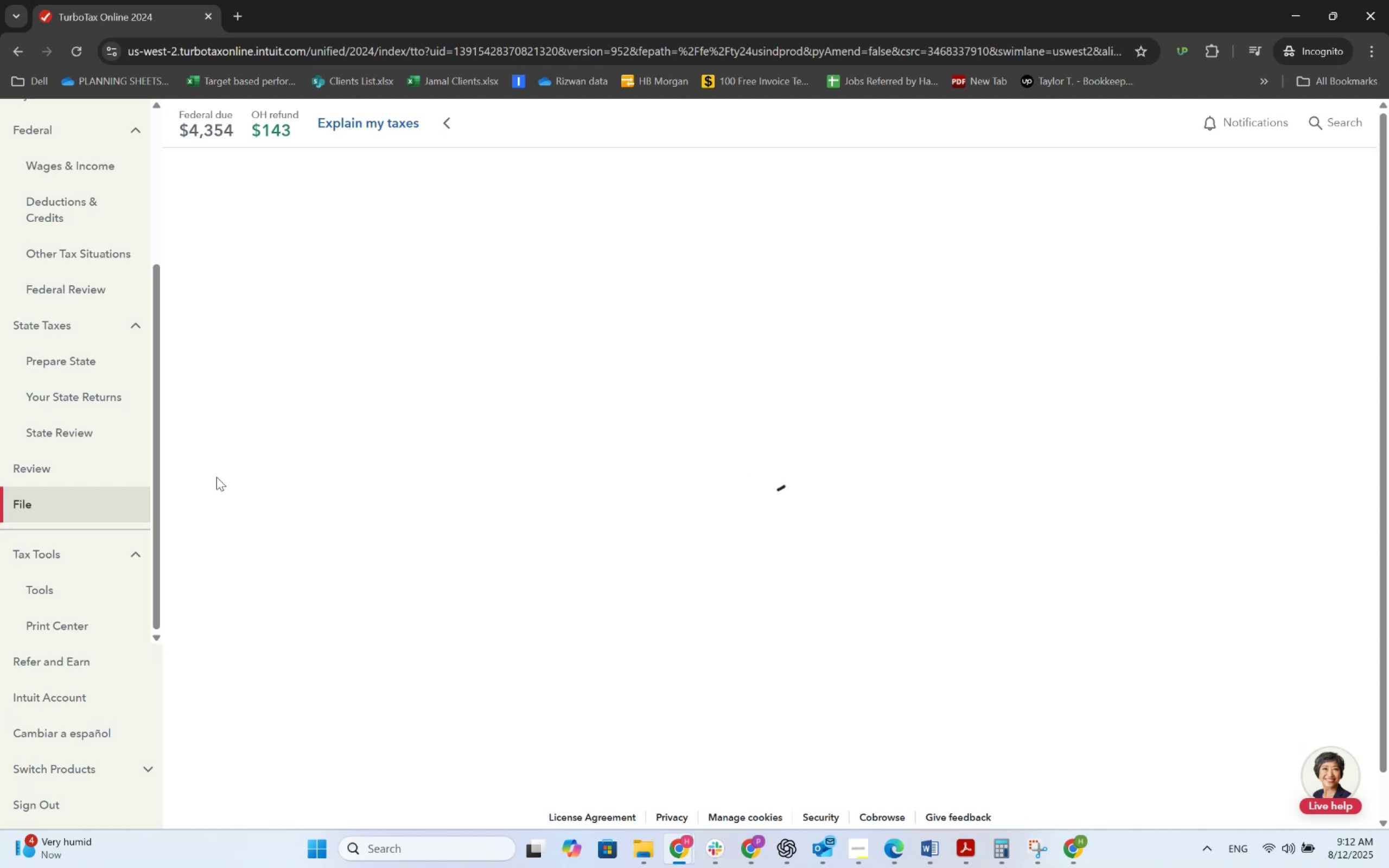 
wait(10.79)
 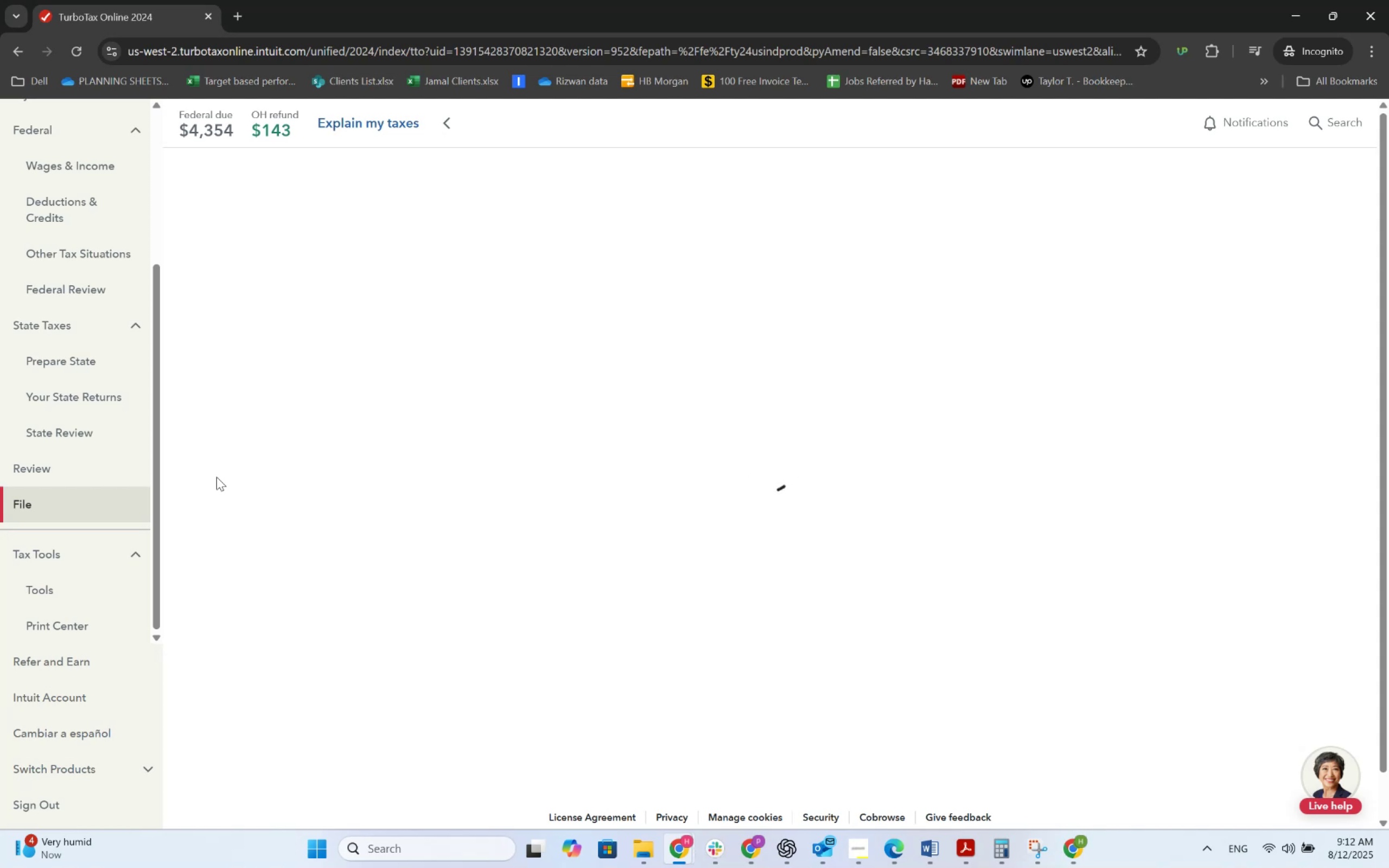 
left_click([51, 465])
 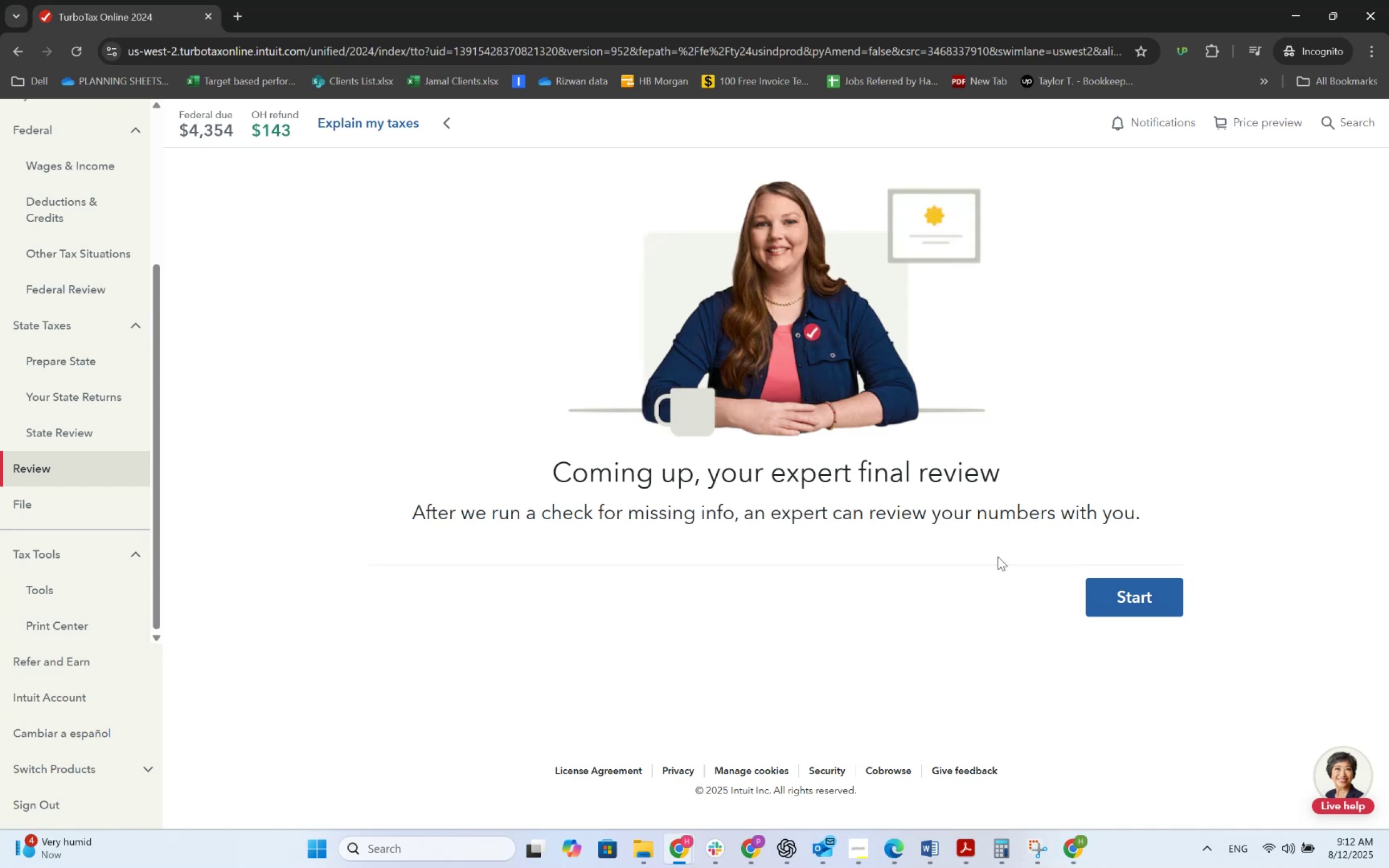 
wait(5.19)
 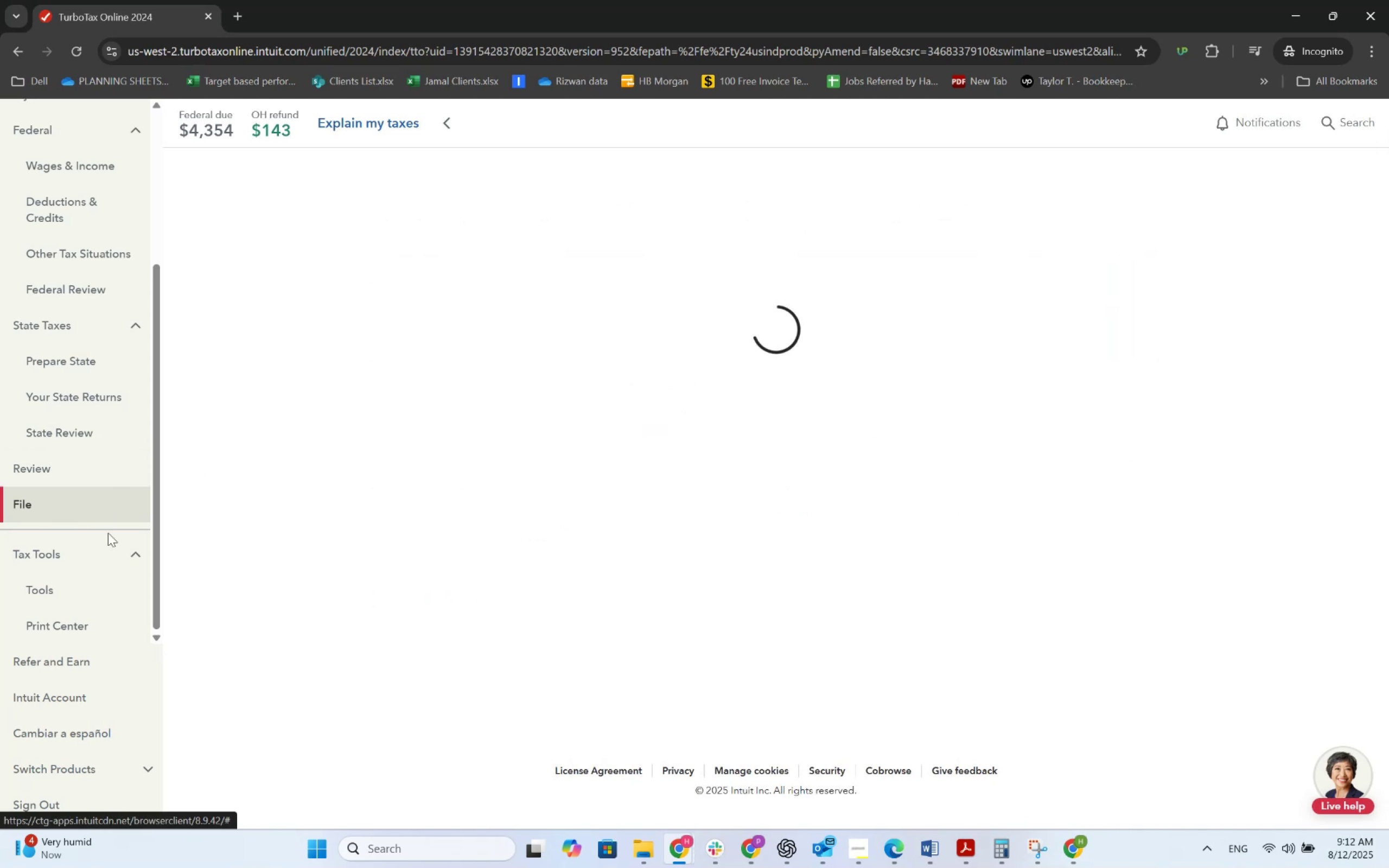 
left_click([1097, 586])
 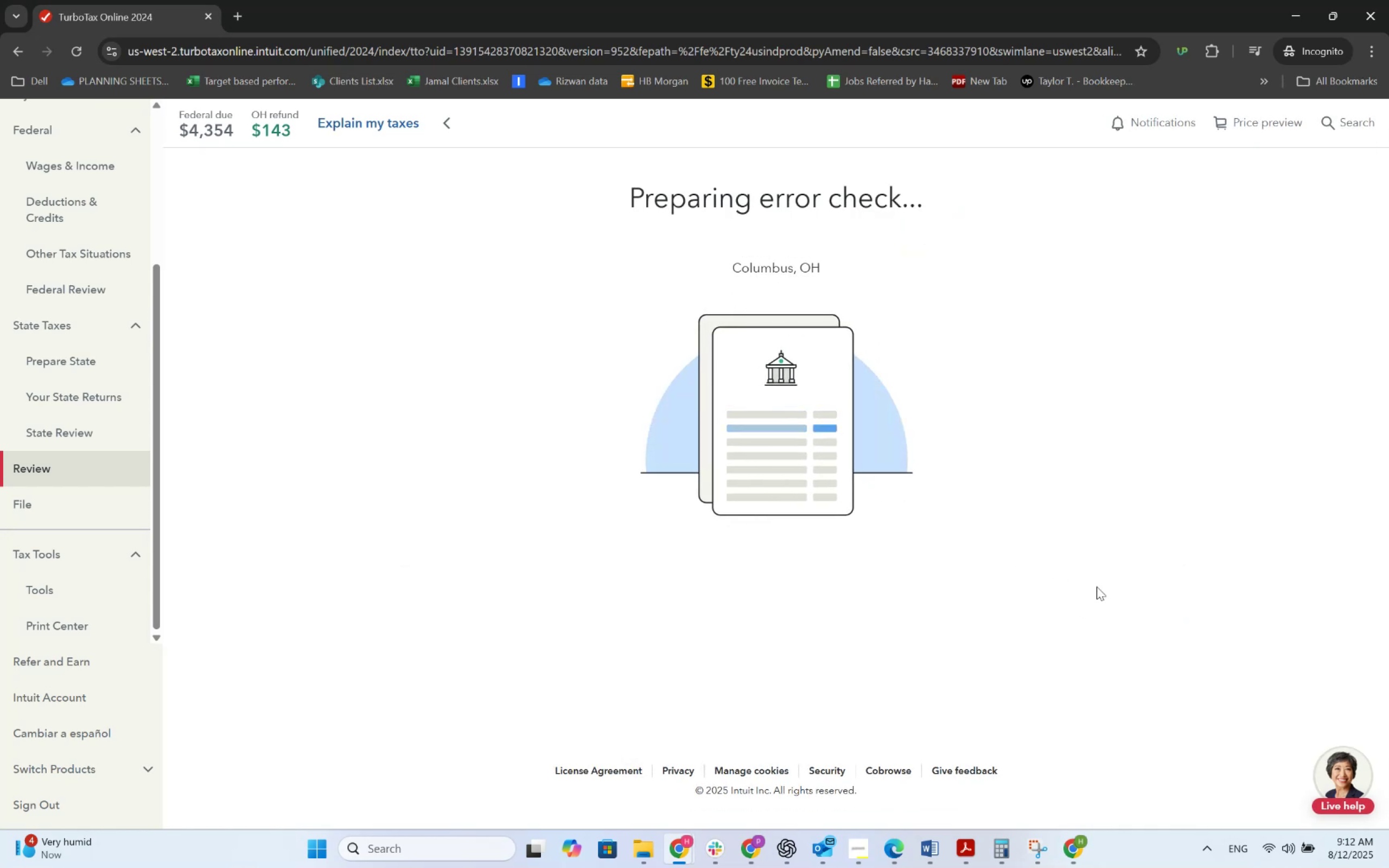 
wait(10.96)
 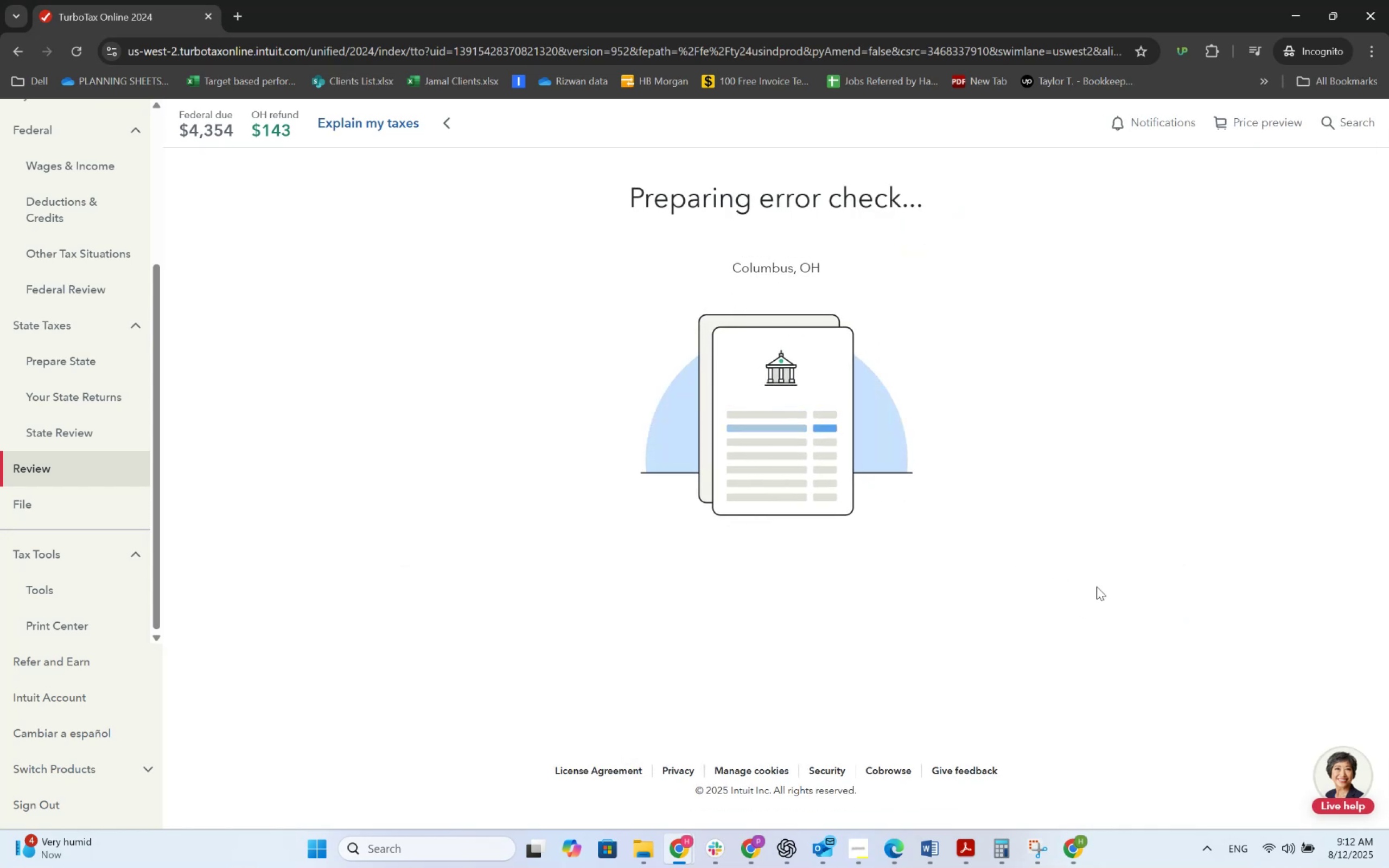 
left_click([1098, 591])
 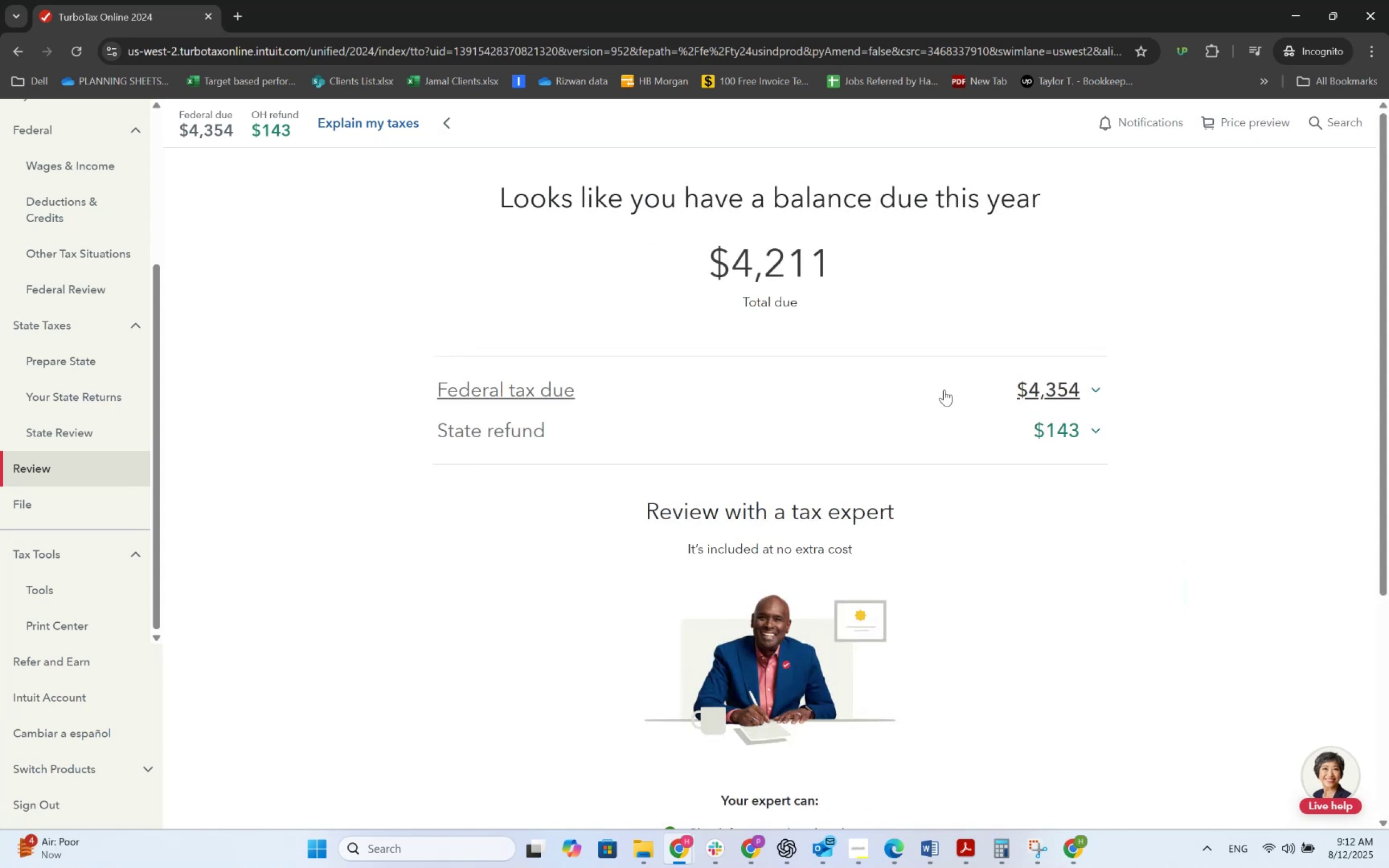 
left_click([1075, 386])
 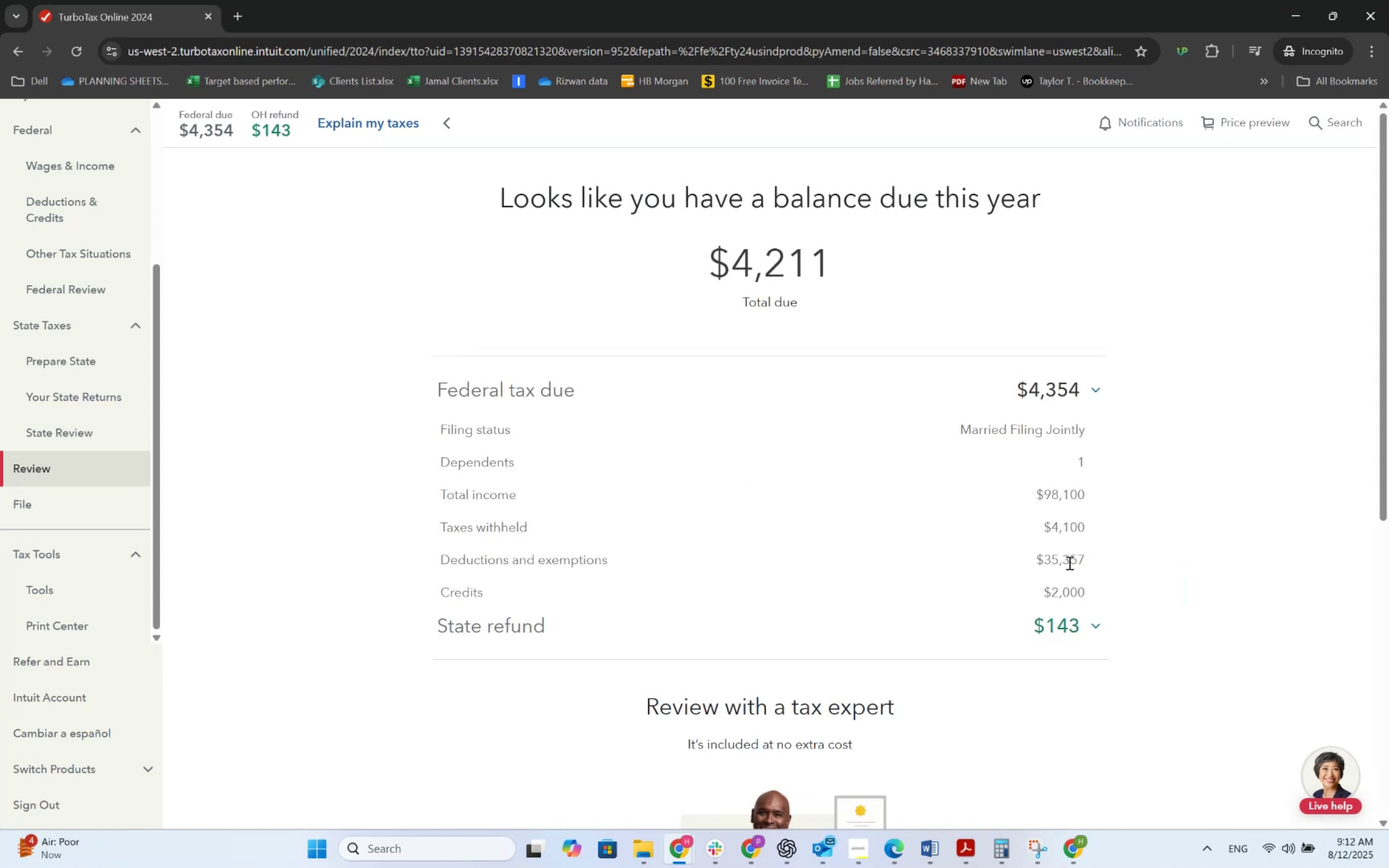 
wait(6.99)
 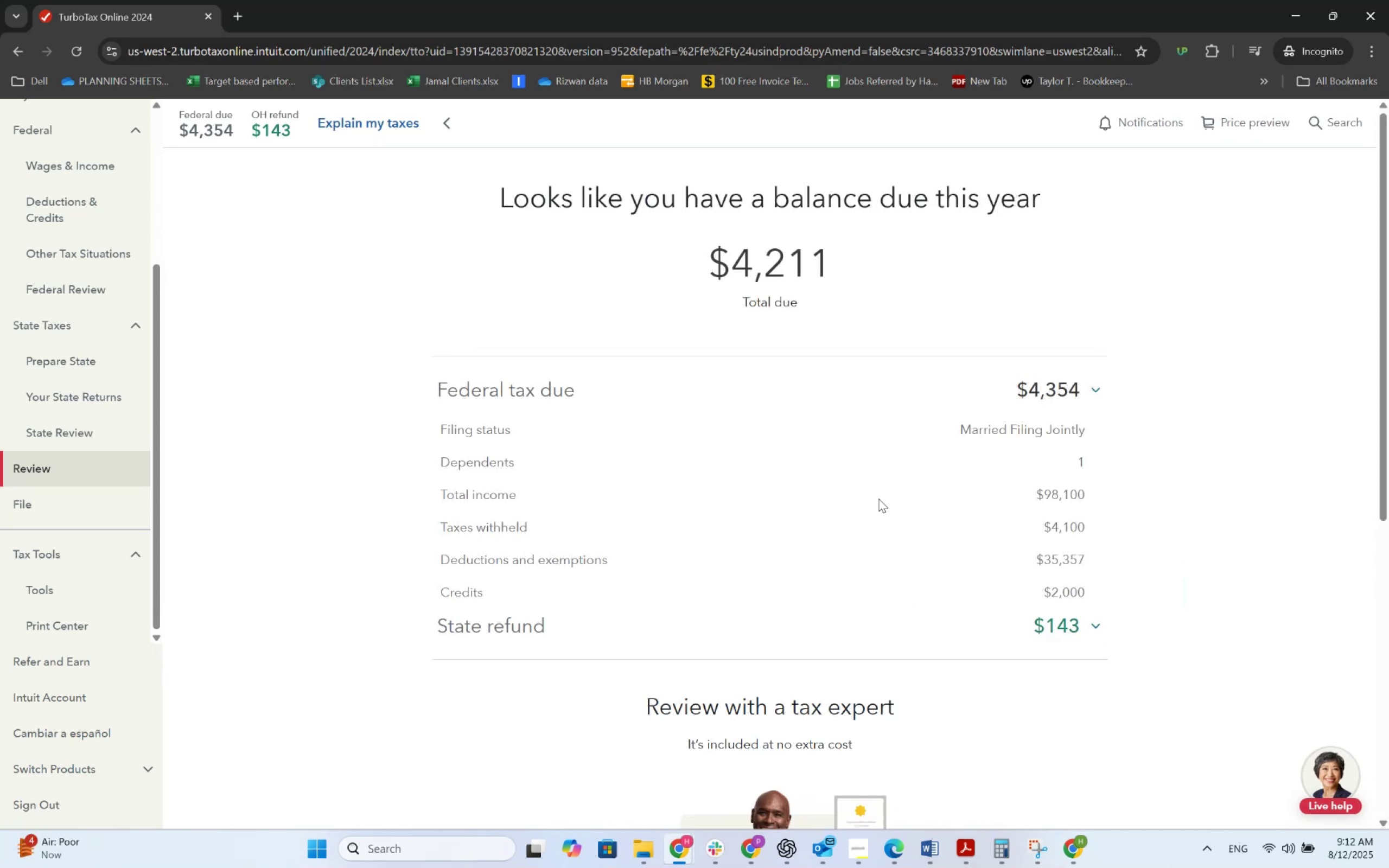 
left_click_drag(start_coordinate=[1052, 559], to_coordinate=[1086, 561])
 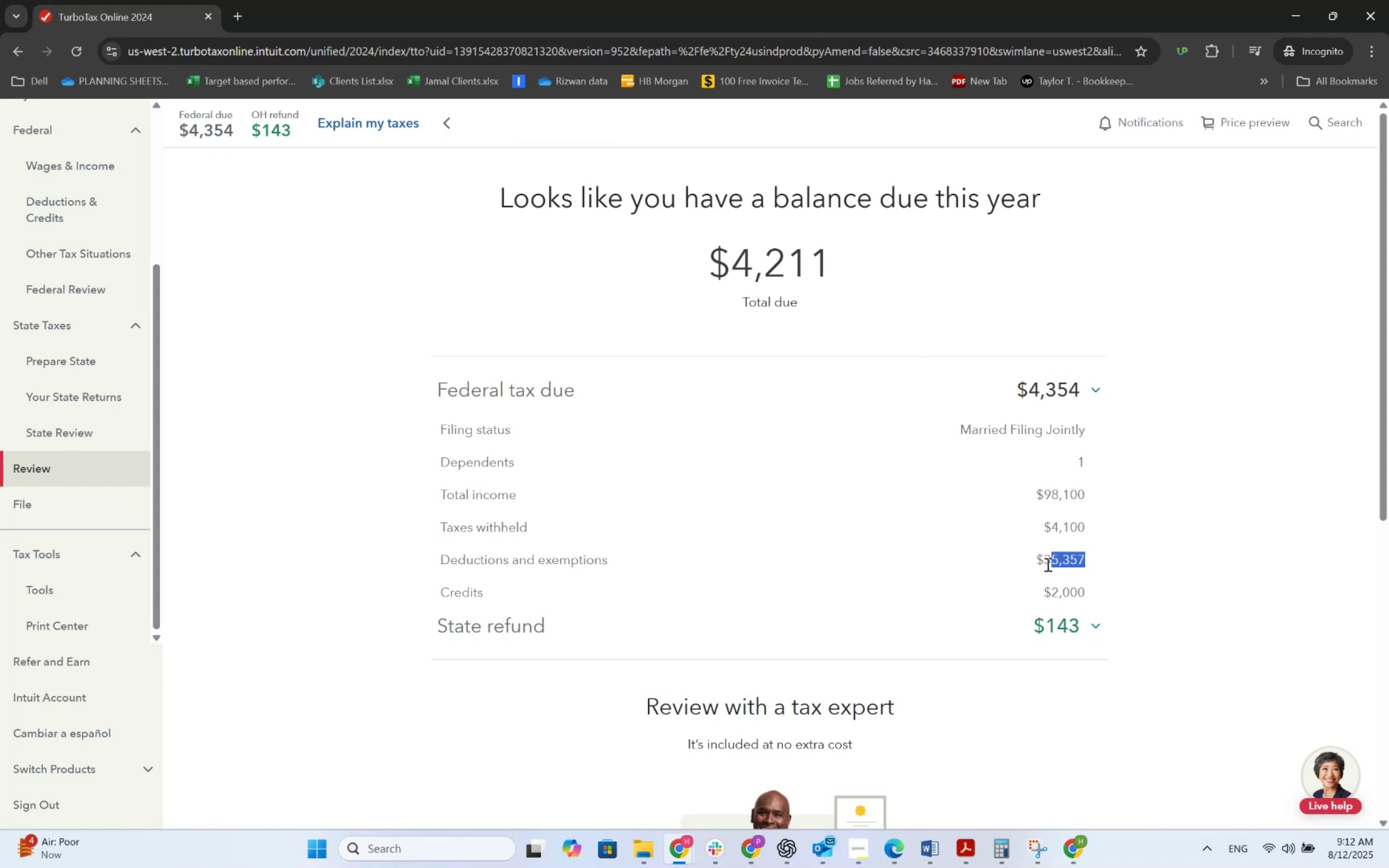 
left_click([1047, 564])
 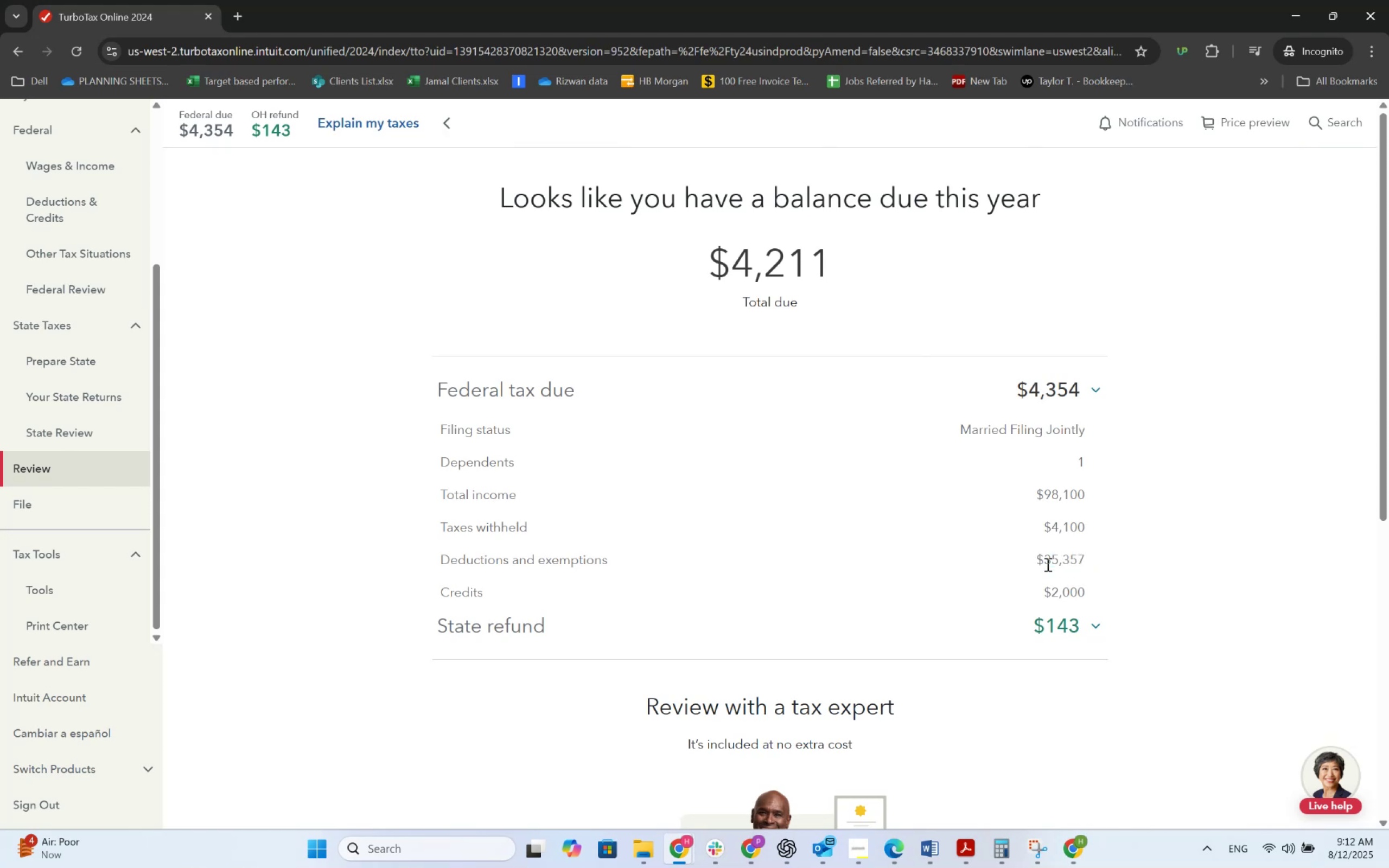 
left_click_drag(start_coordinate=[1046, 563], to_coordinate=[1092, 561])
 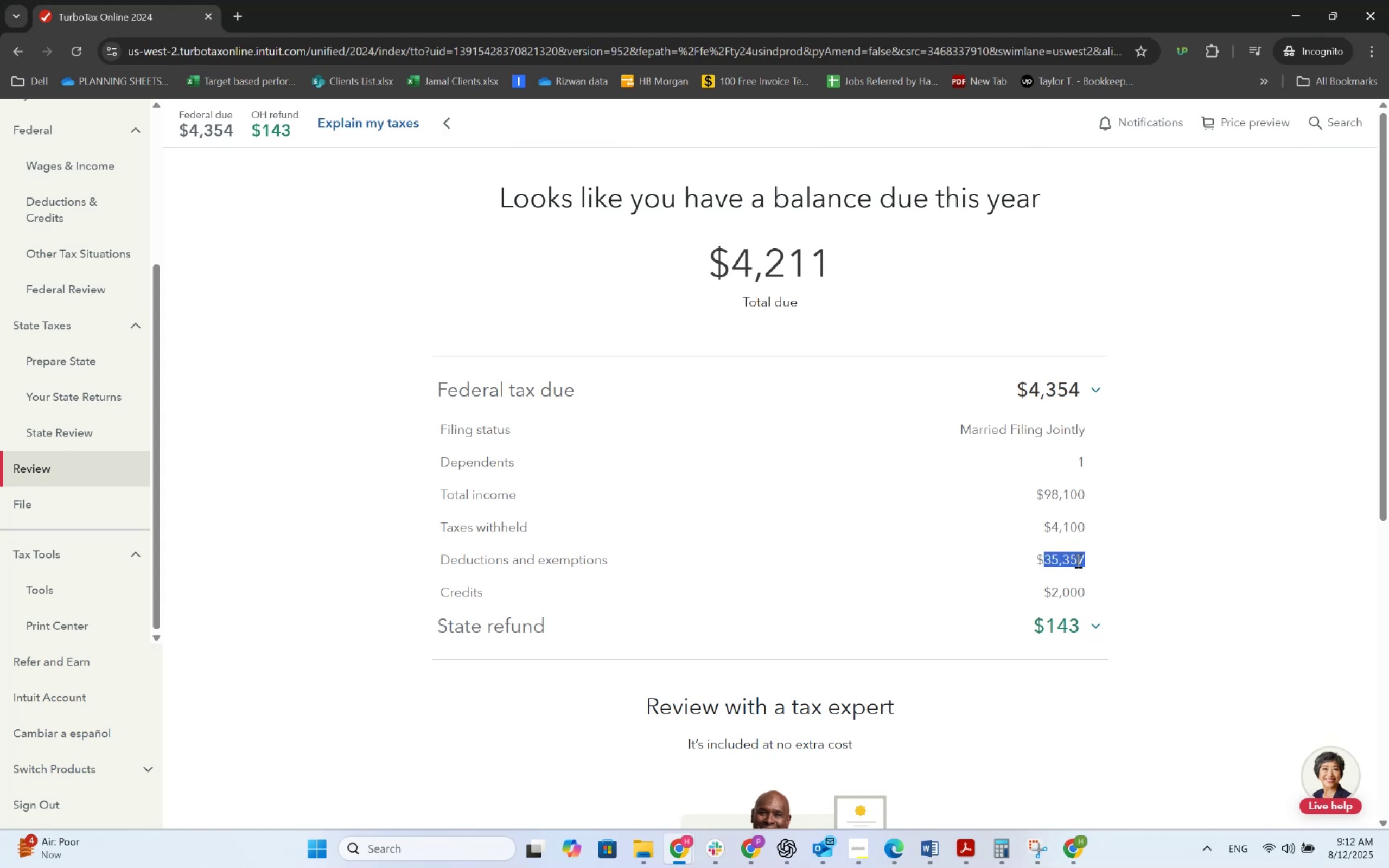 
double_click([1077, 561])
 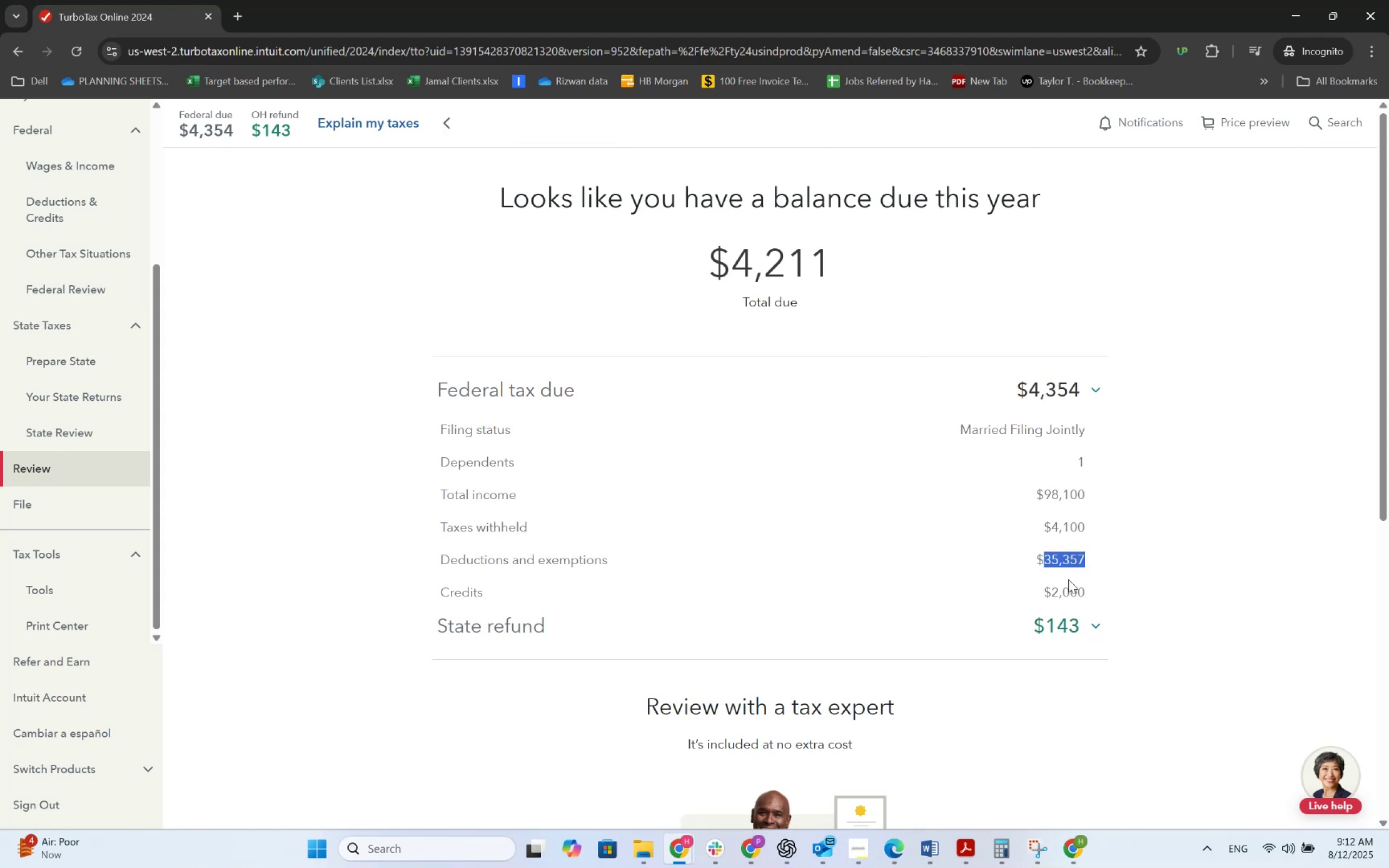 
left_click_drag(start_coordinate=[1055, 591], to_coordinate=[1109, 589])
 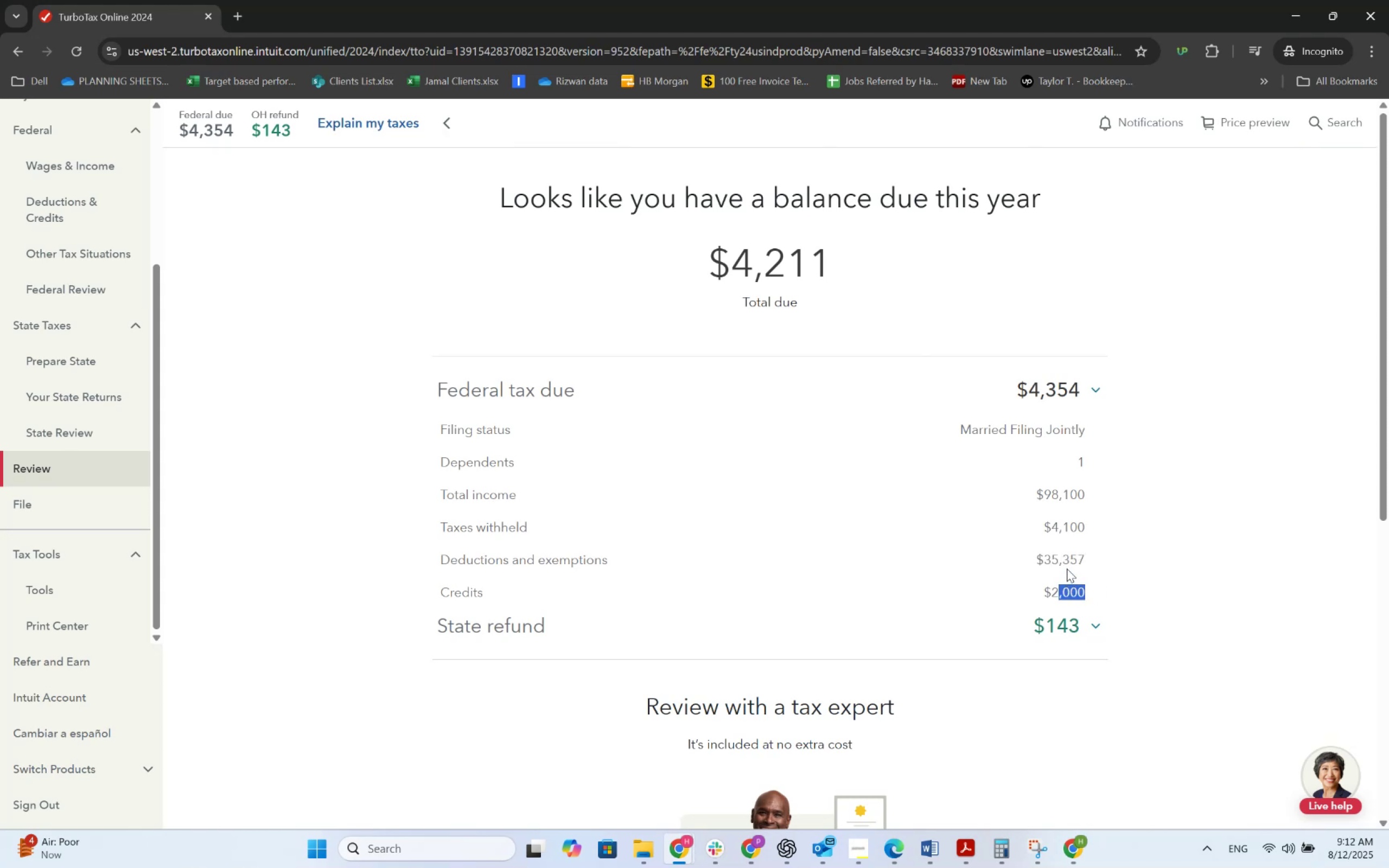 
double_click([1067, 562])
 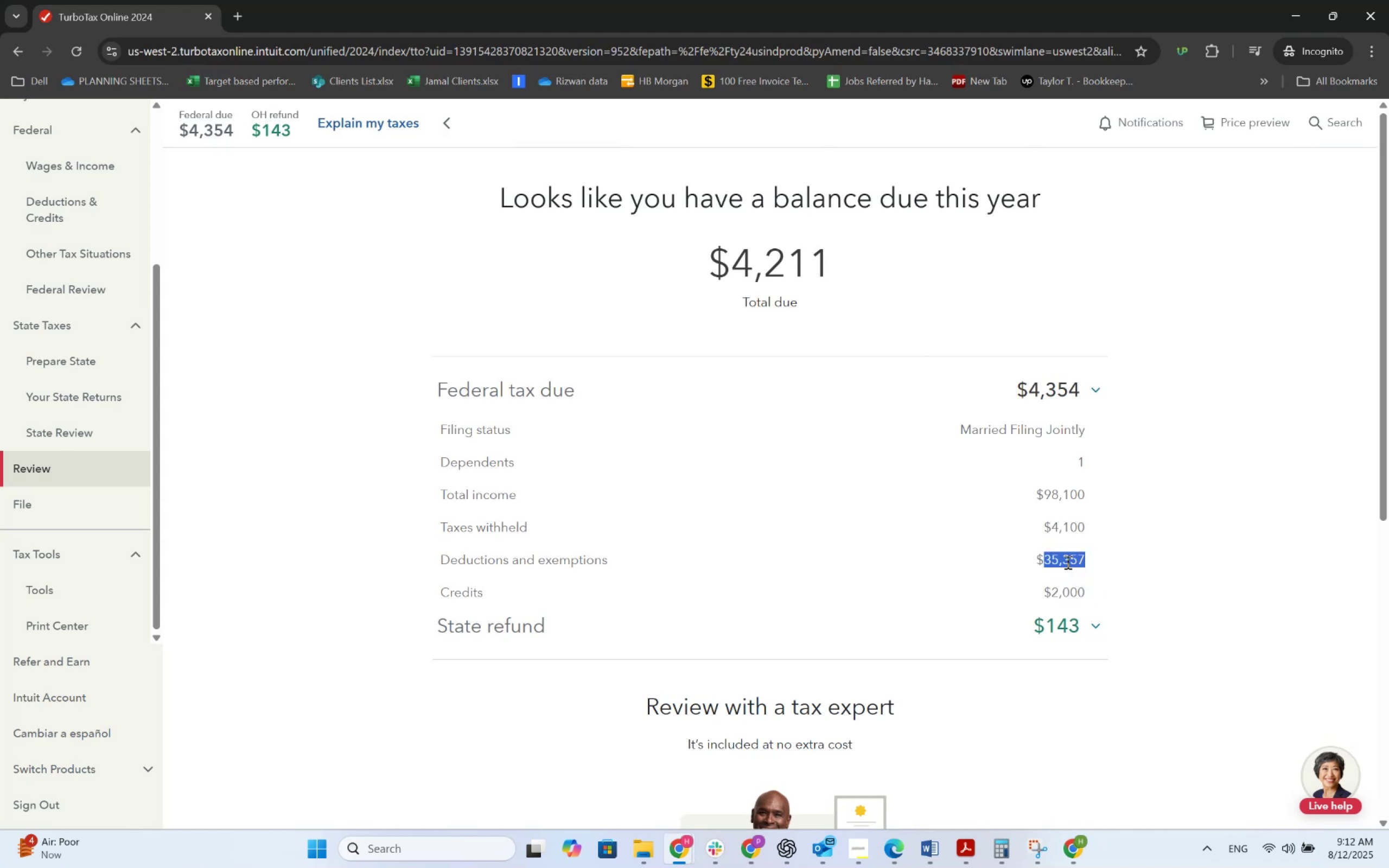 
triple_click([1067, 562])
 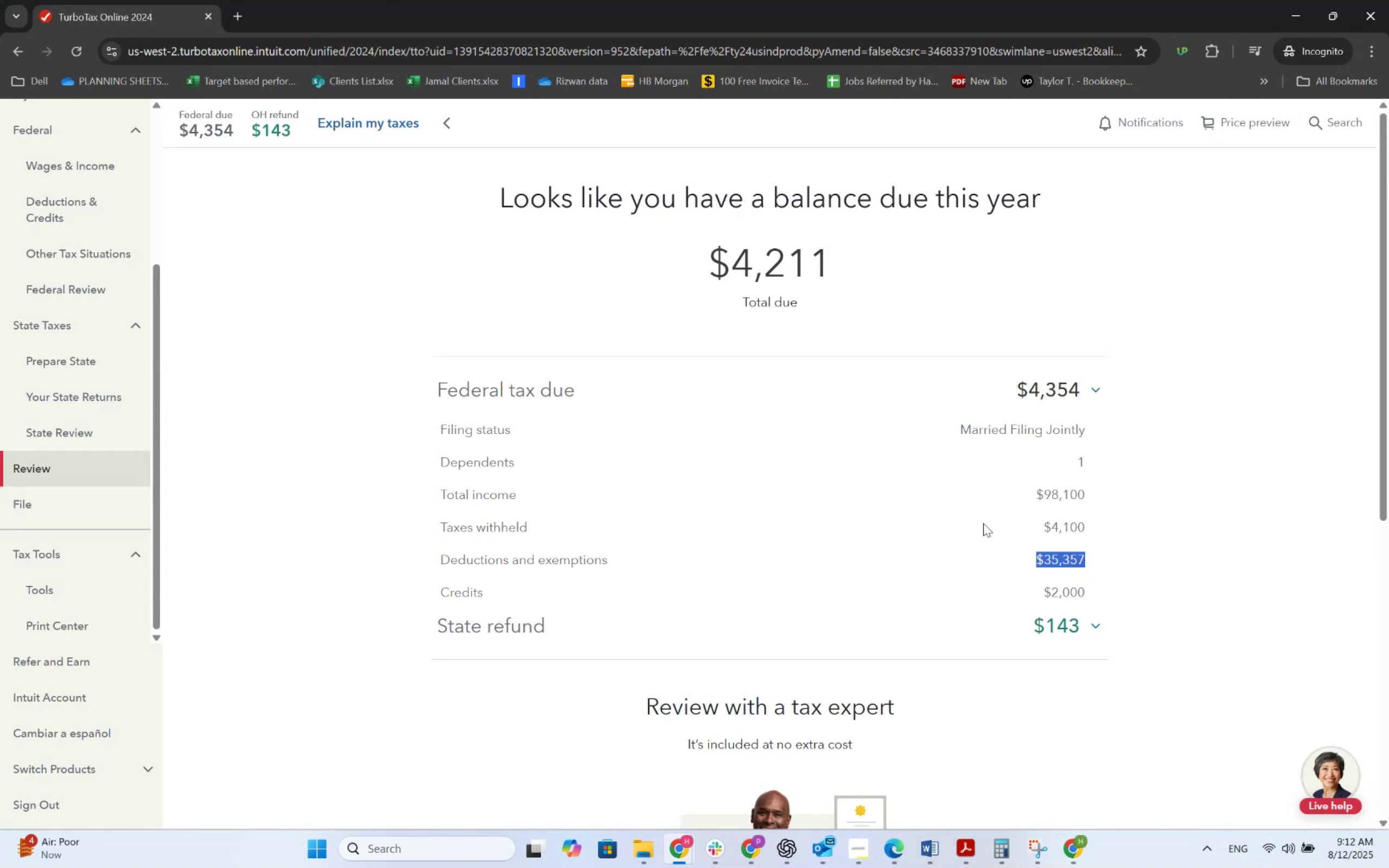 
left_click([1076, 623])
 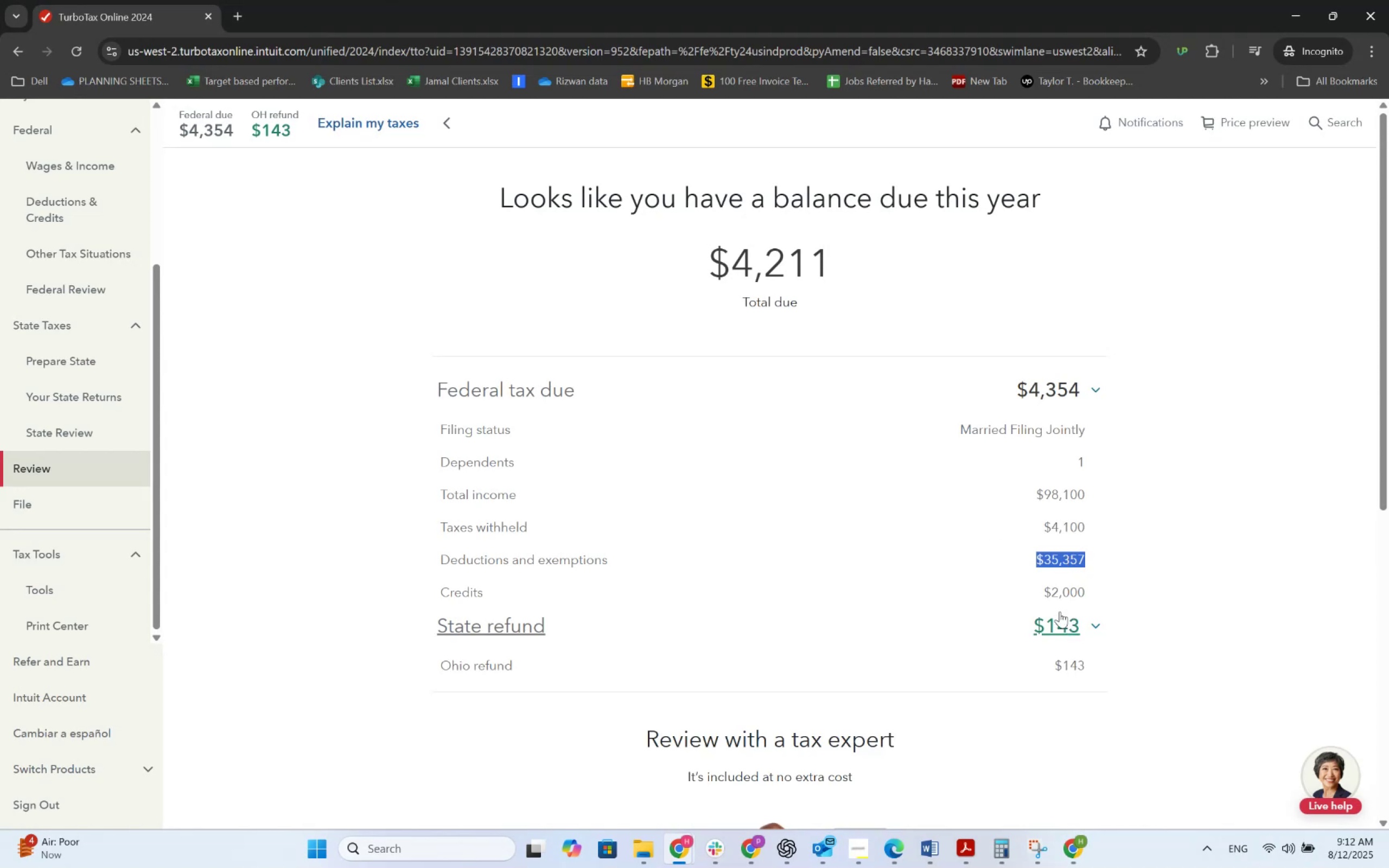 
scroll: coordinate [874, 461], scroll_direction: down, amount: 3.0
 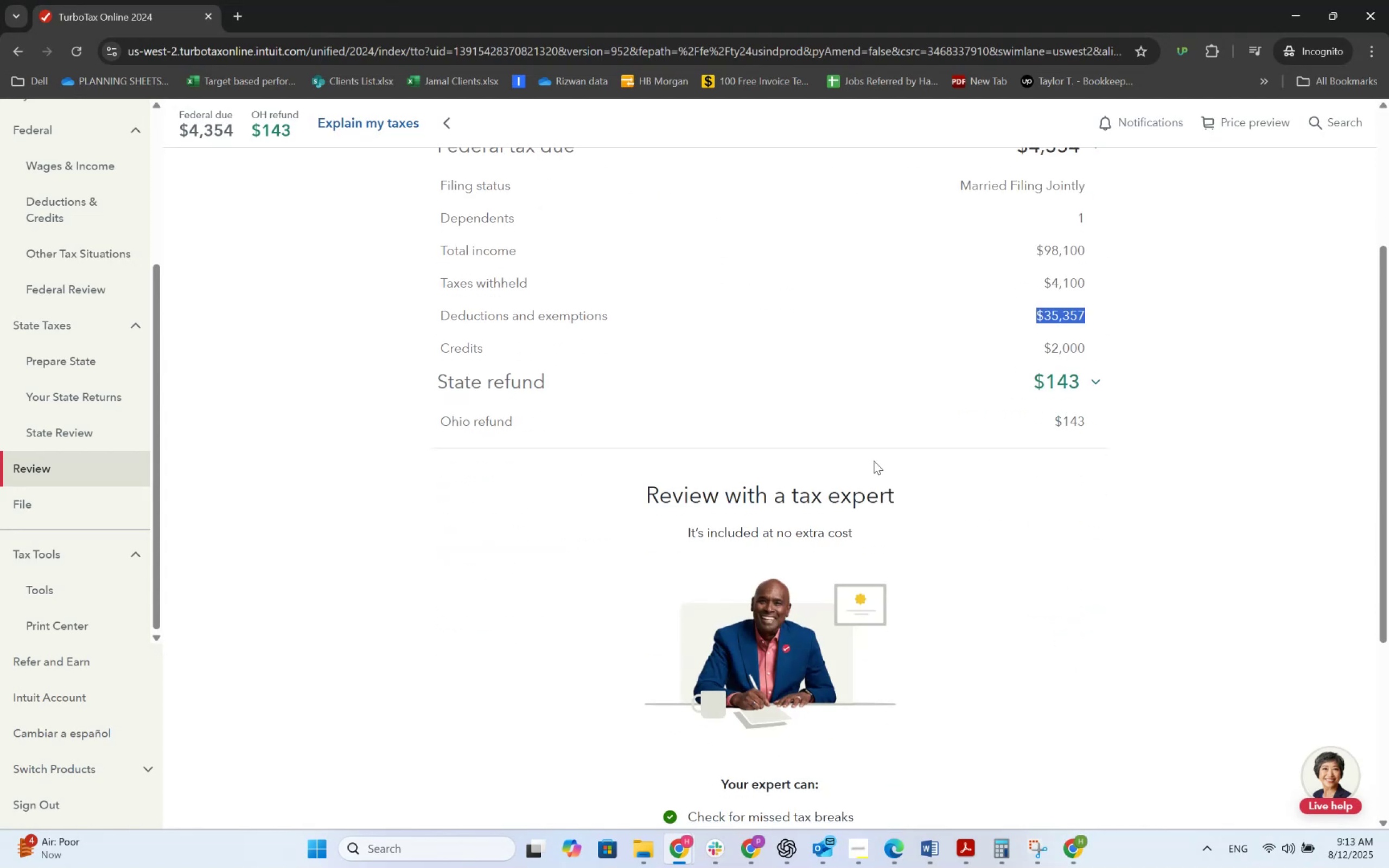 
scroll: coordinate [874, 461], scroll_direction: up, amount: 1.0
 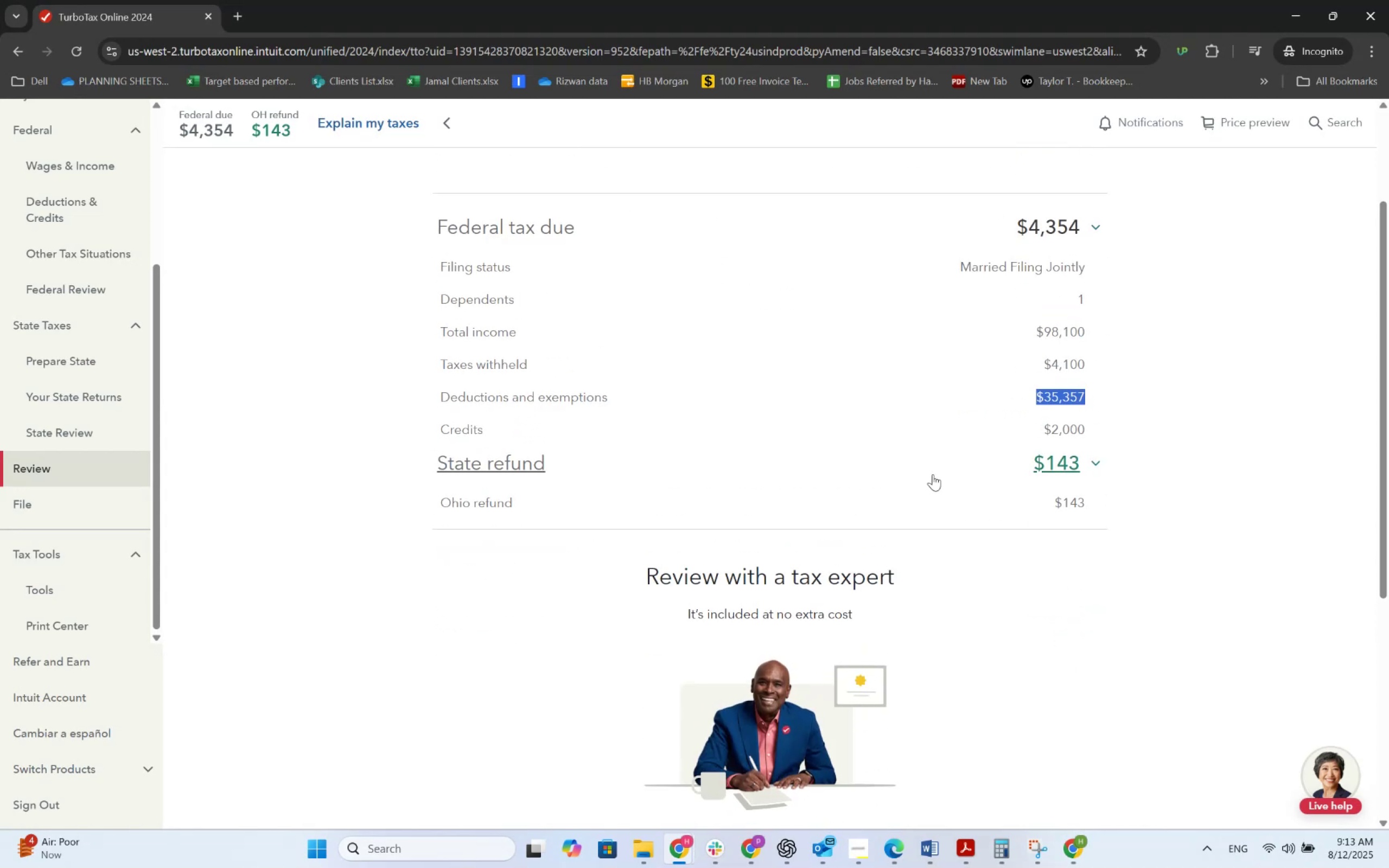 
wait(10.22)
 